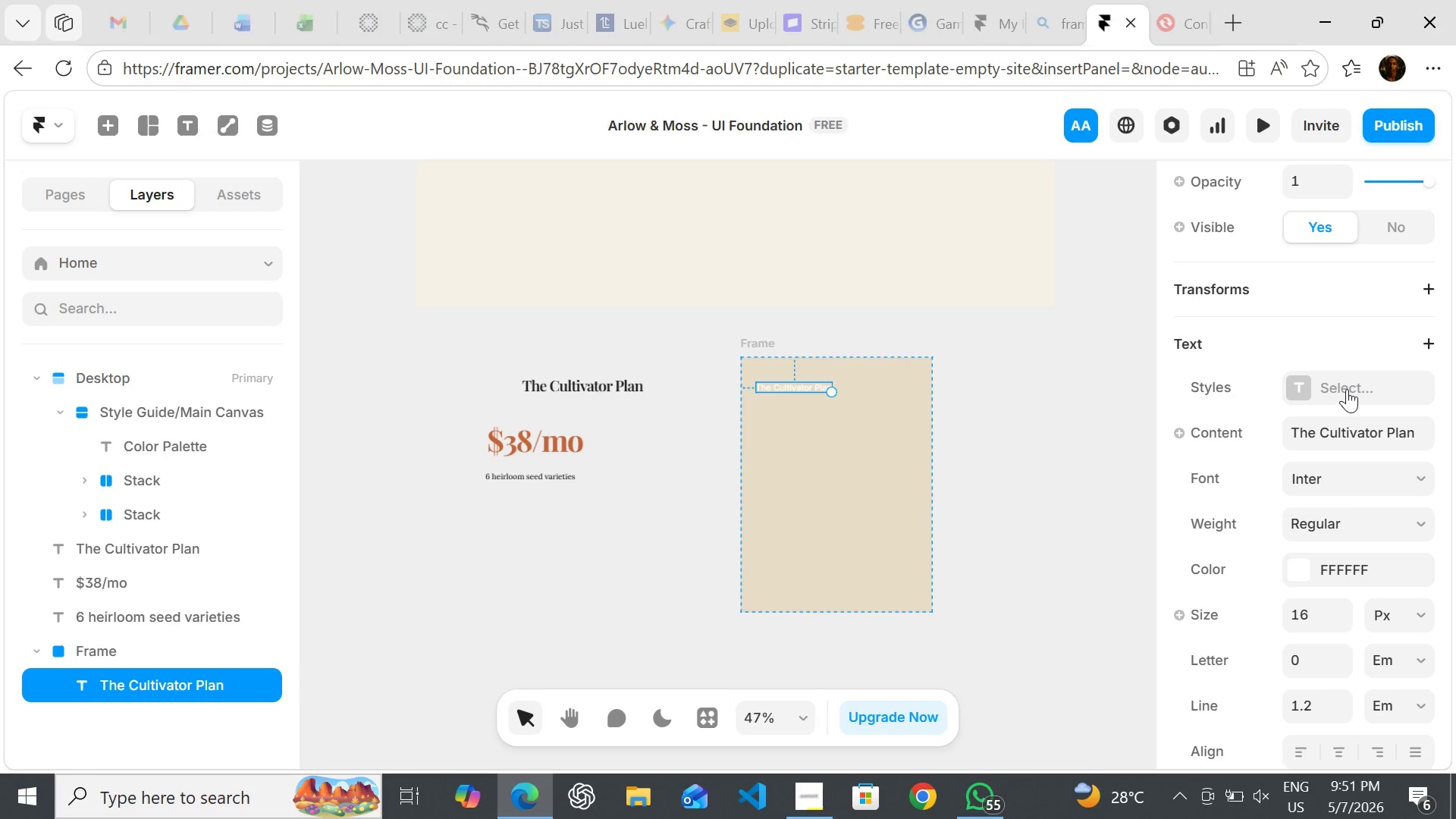 
left_click([1347, 389])
 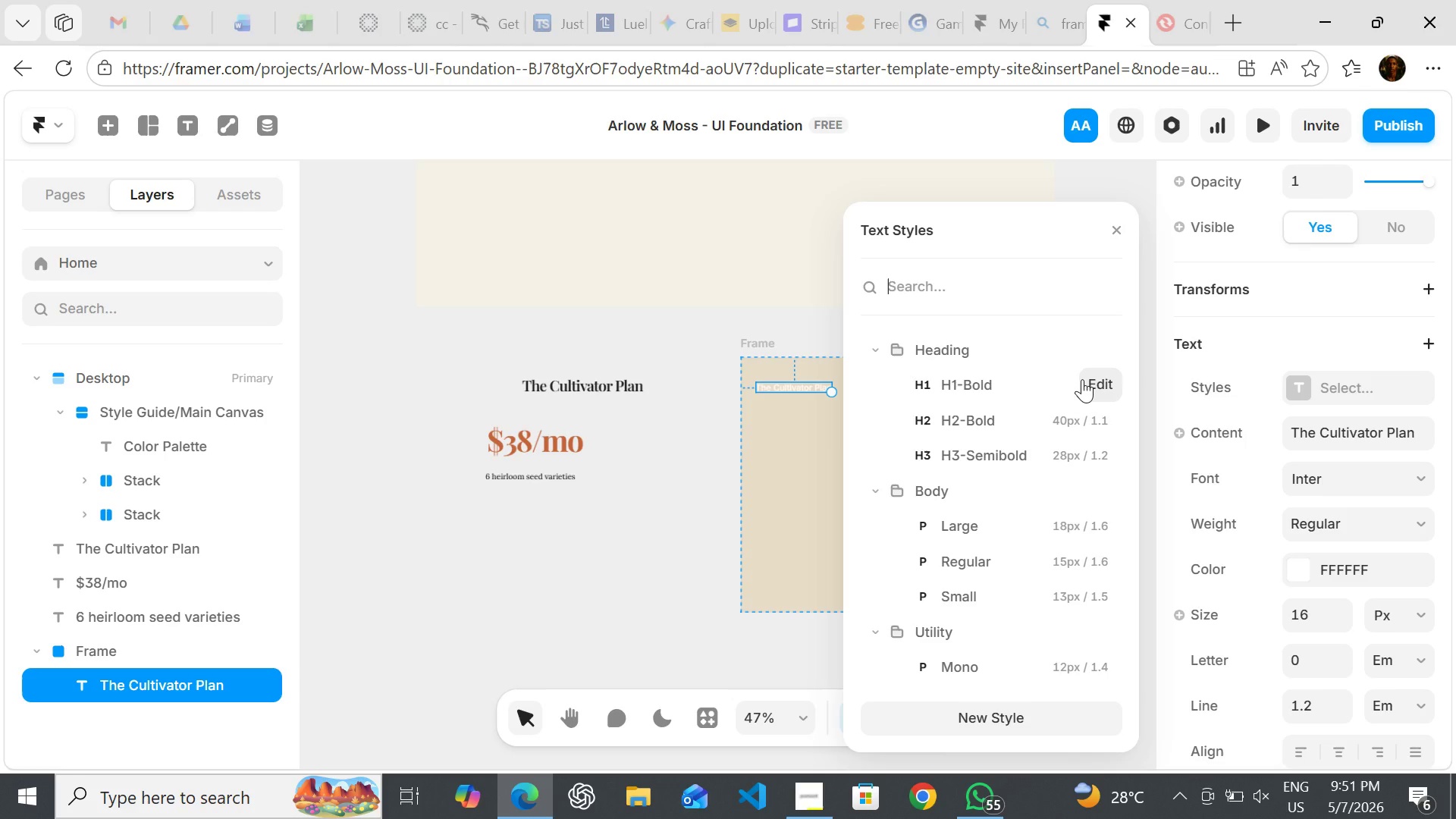 
wait(17.03)
 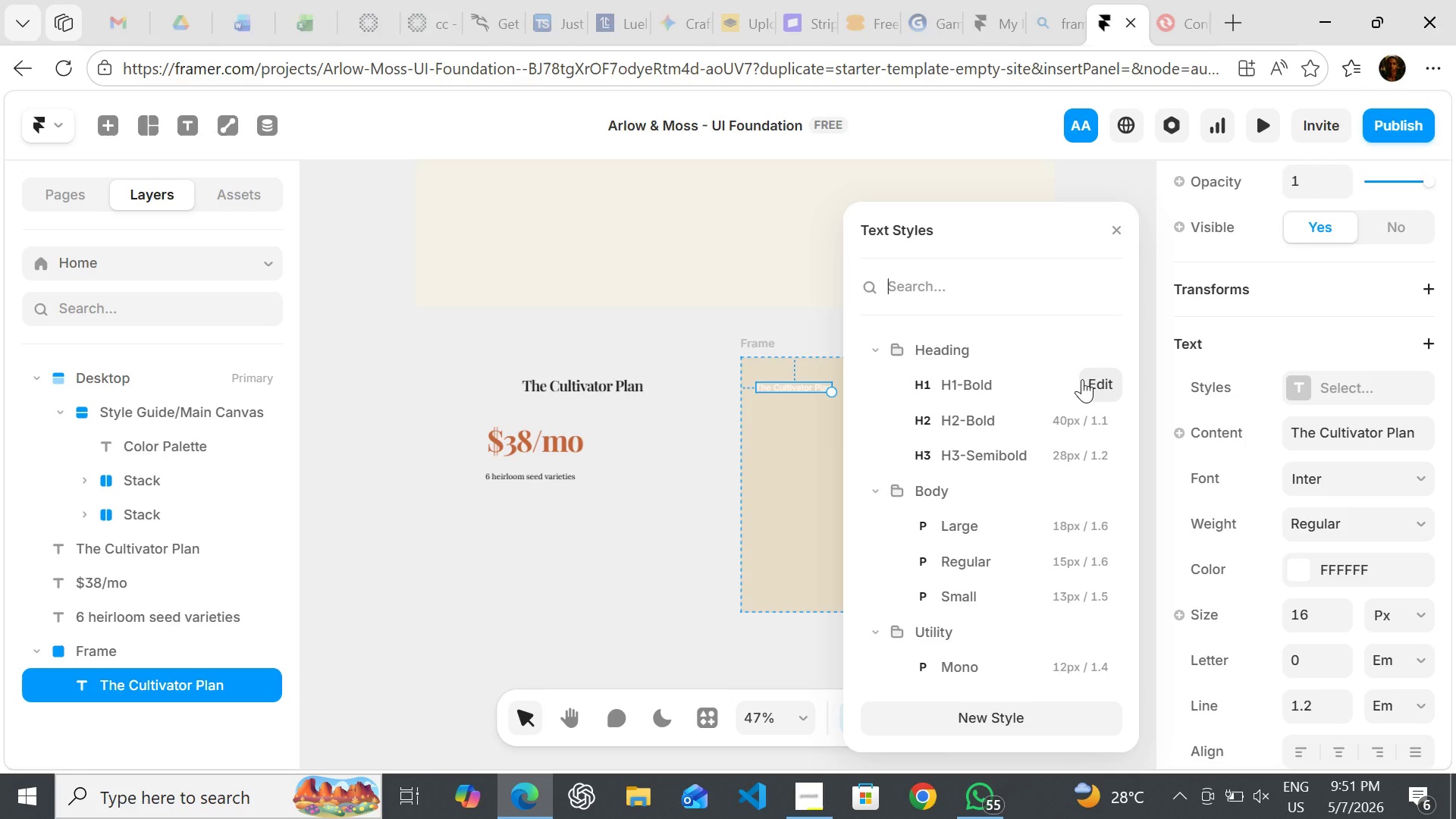 
left_click([962, 454])
 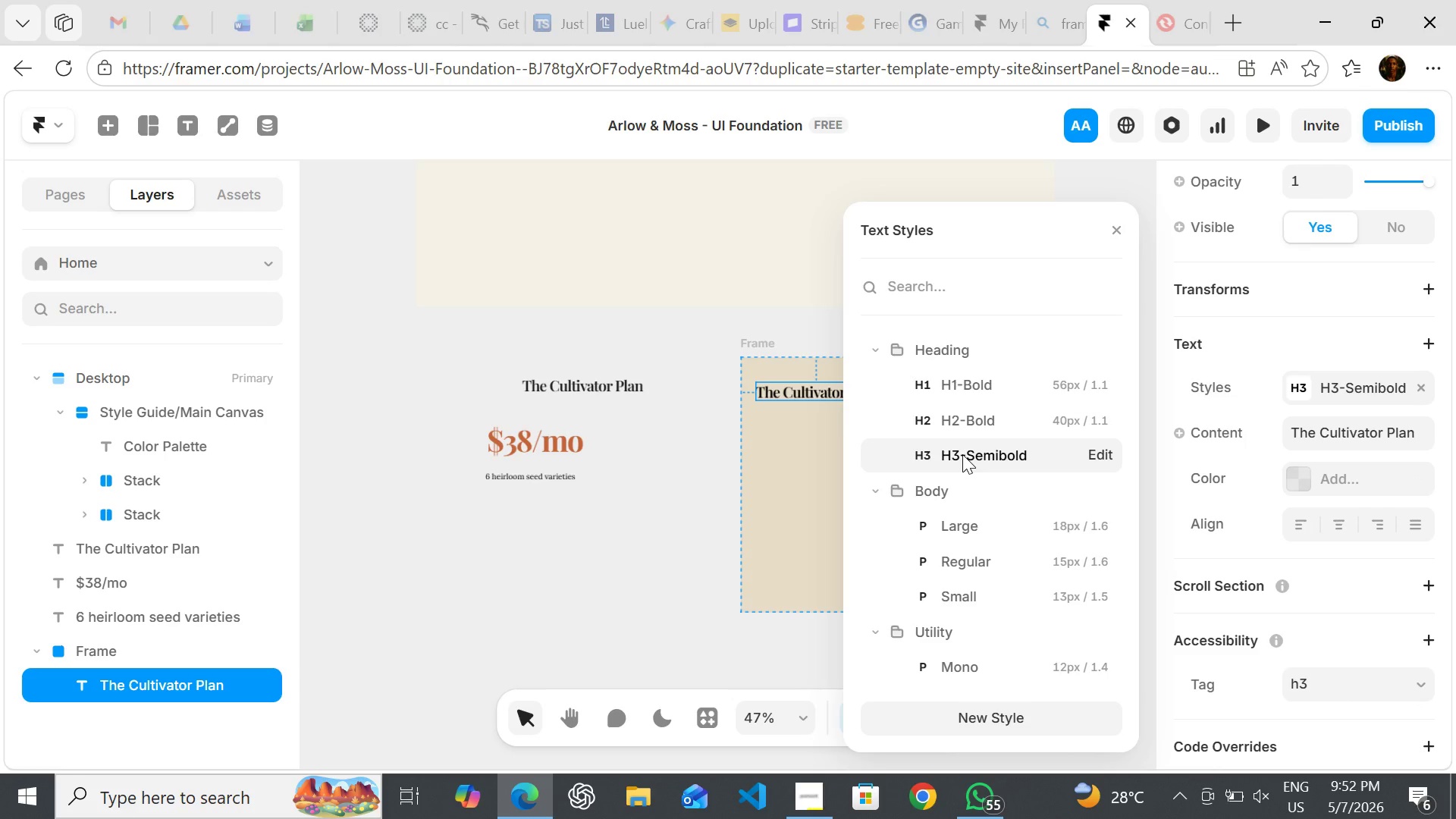 
wait(10.48)
 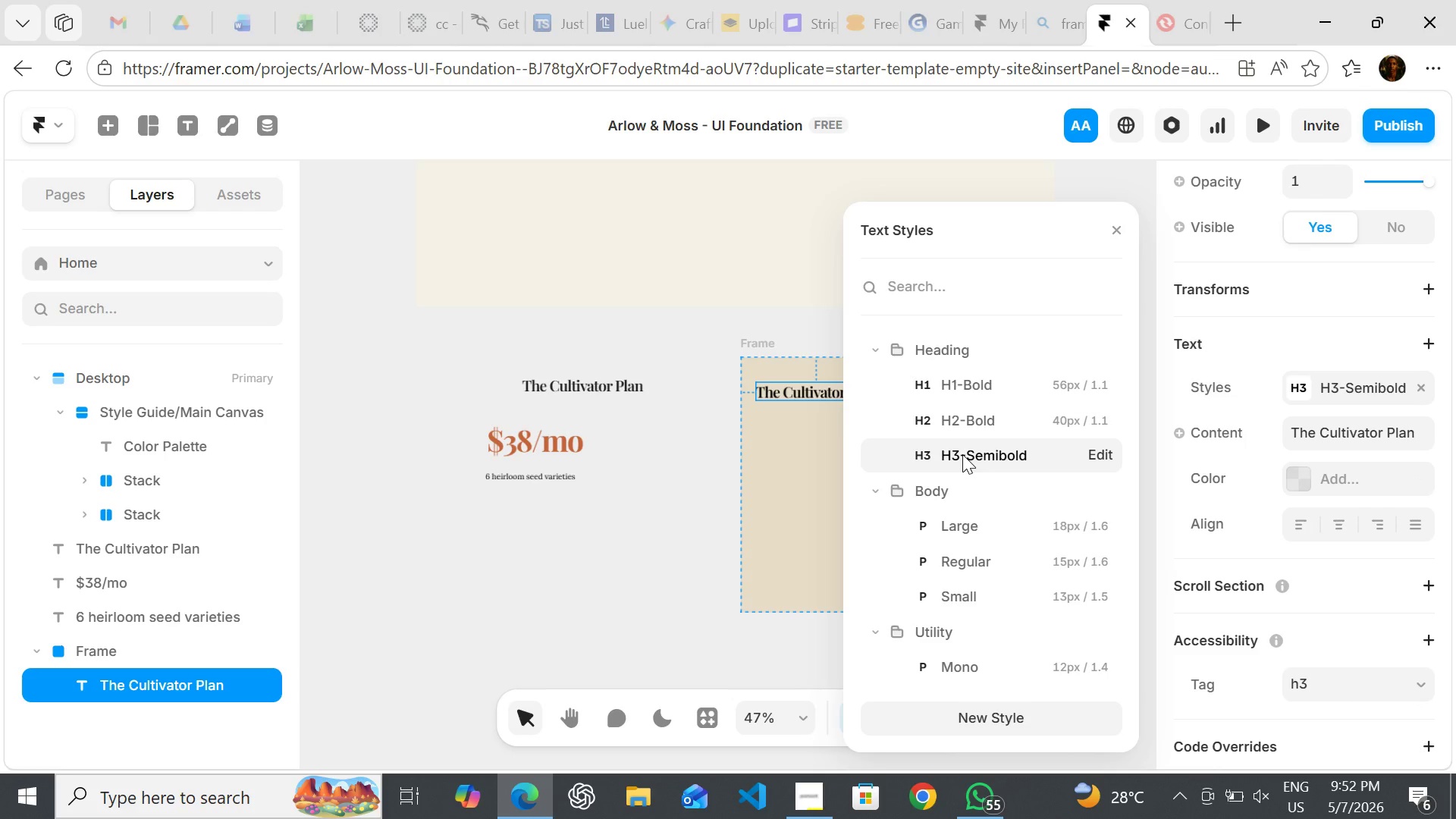 
left_click([1291, 476])
 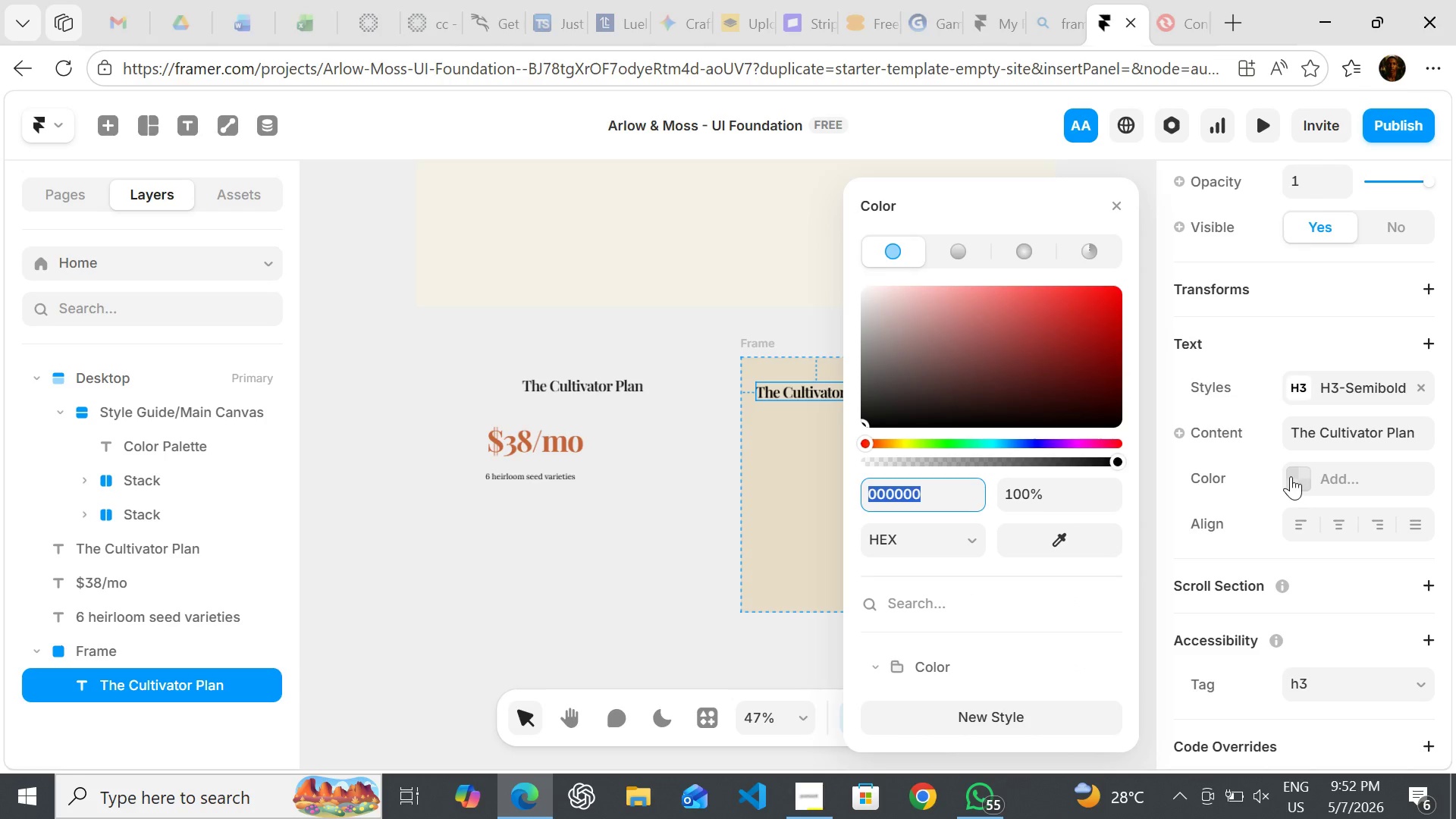 
mouse_move([1079, 647])
 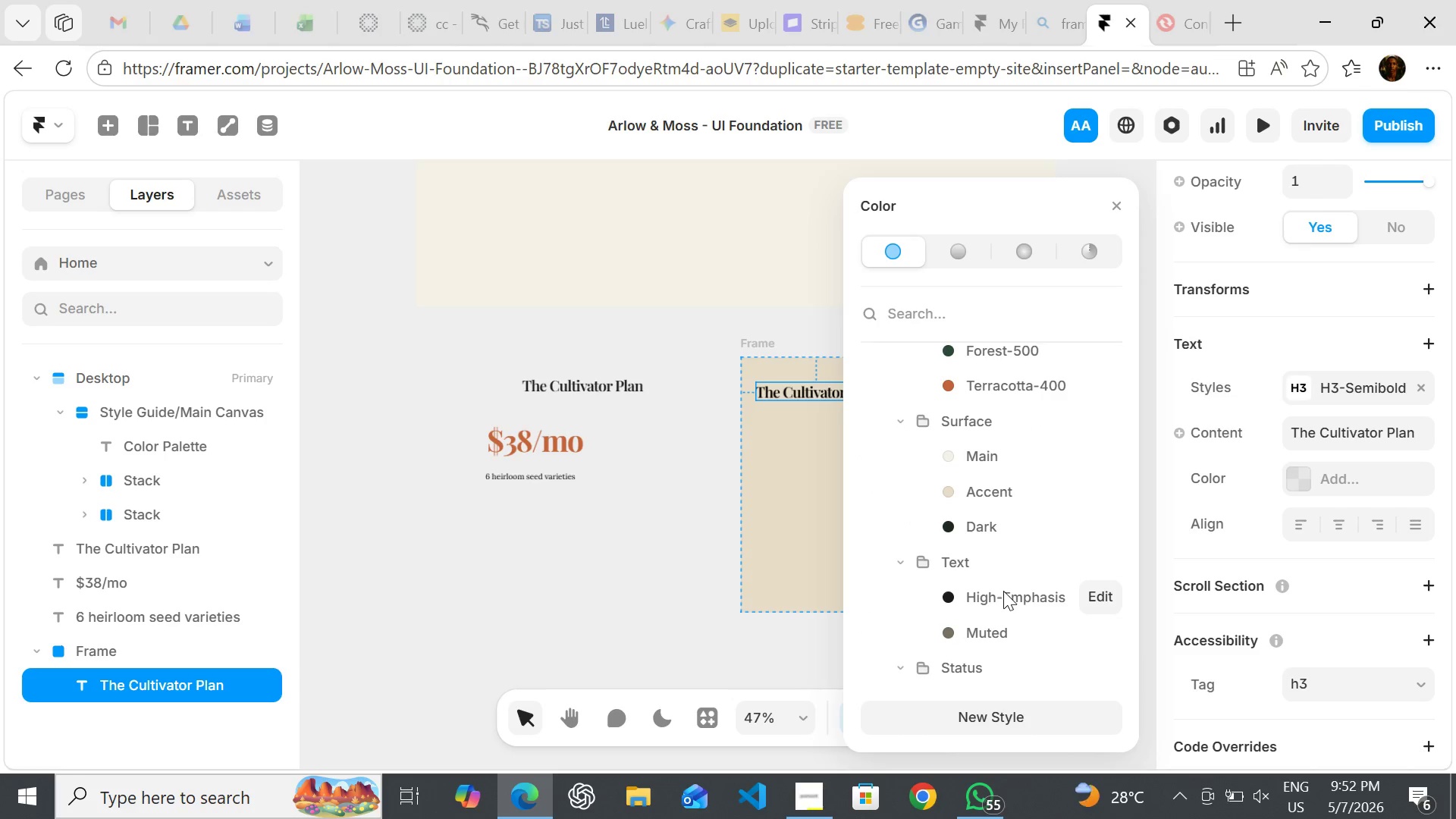 
left_click([1003, 591])
 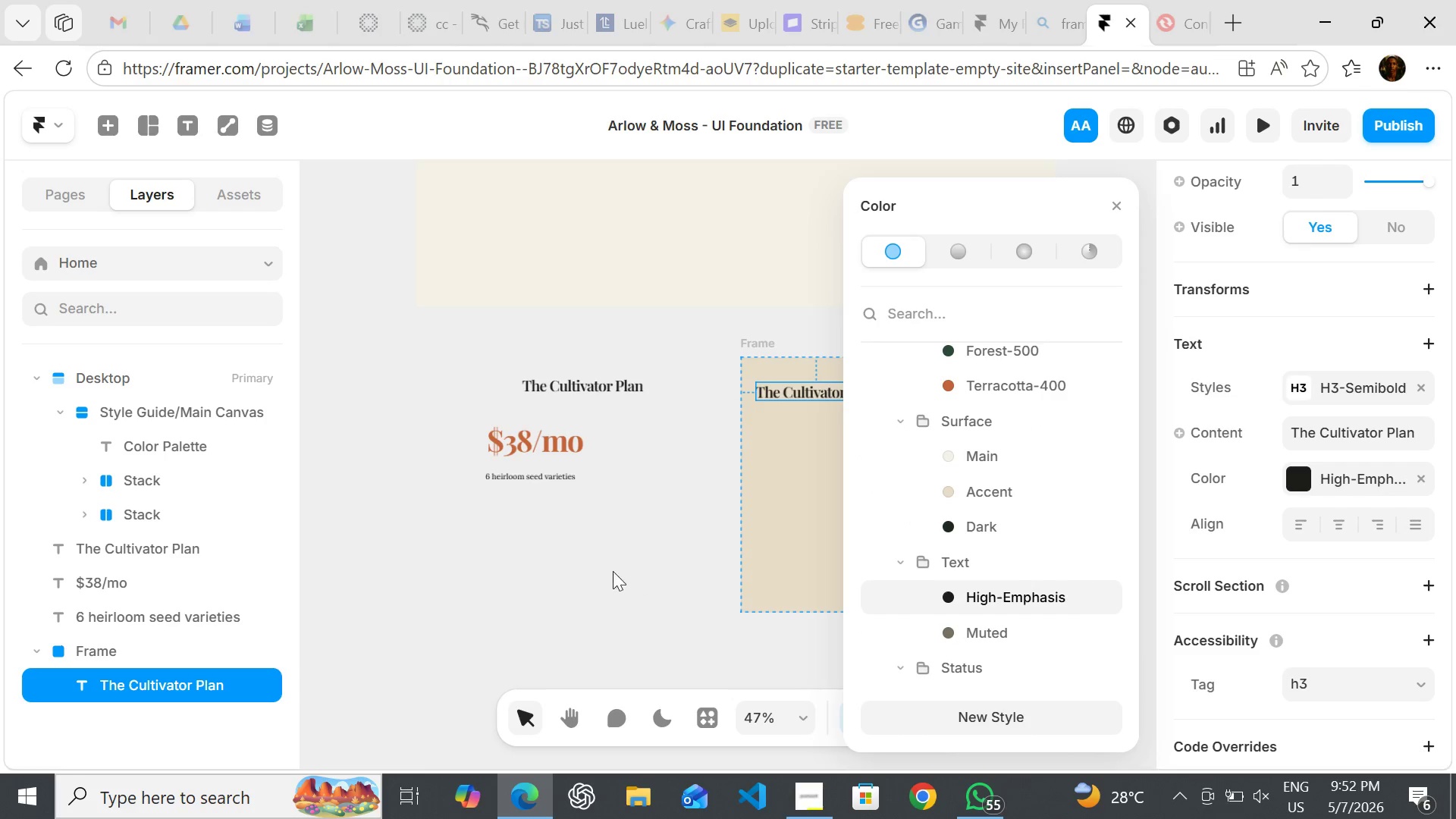 
left_click([598, 569])
 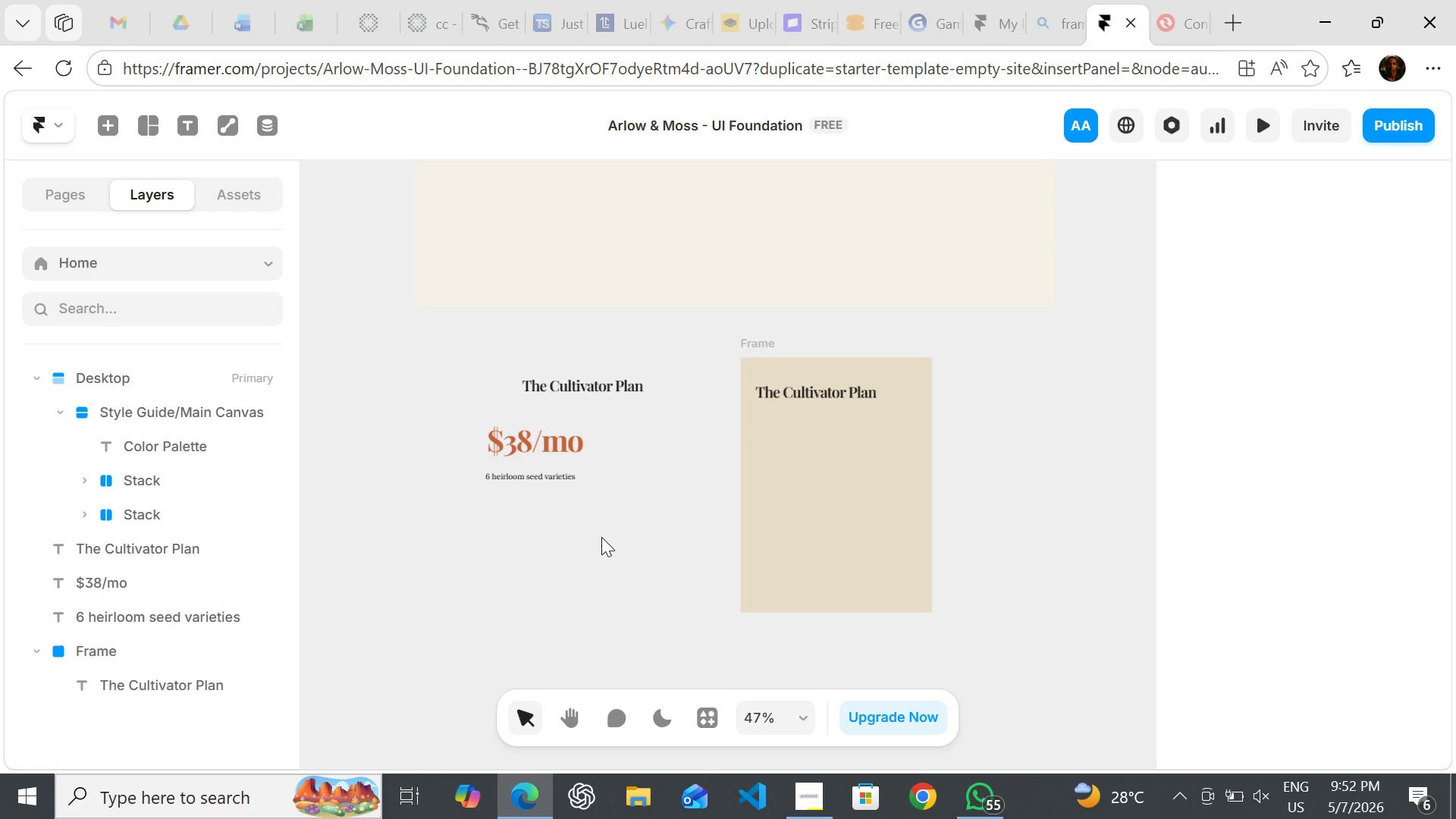 
key(T)
 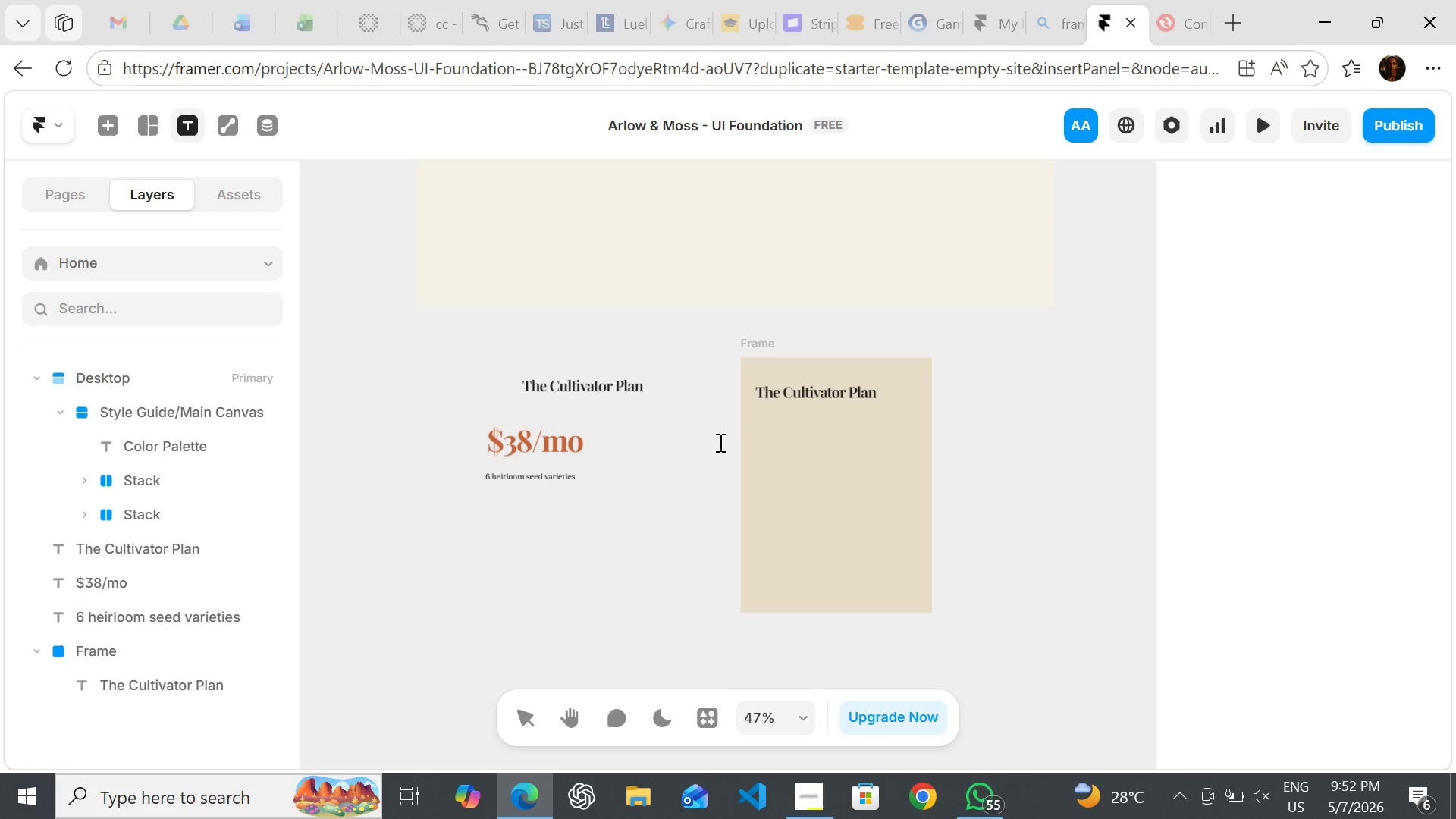 
left_click([650, 520])
 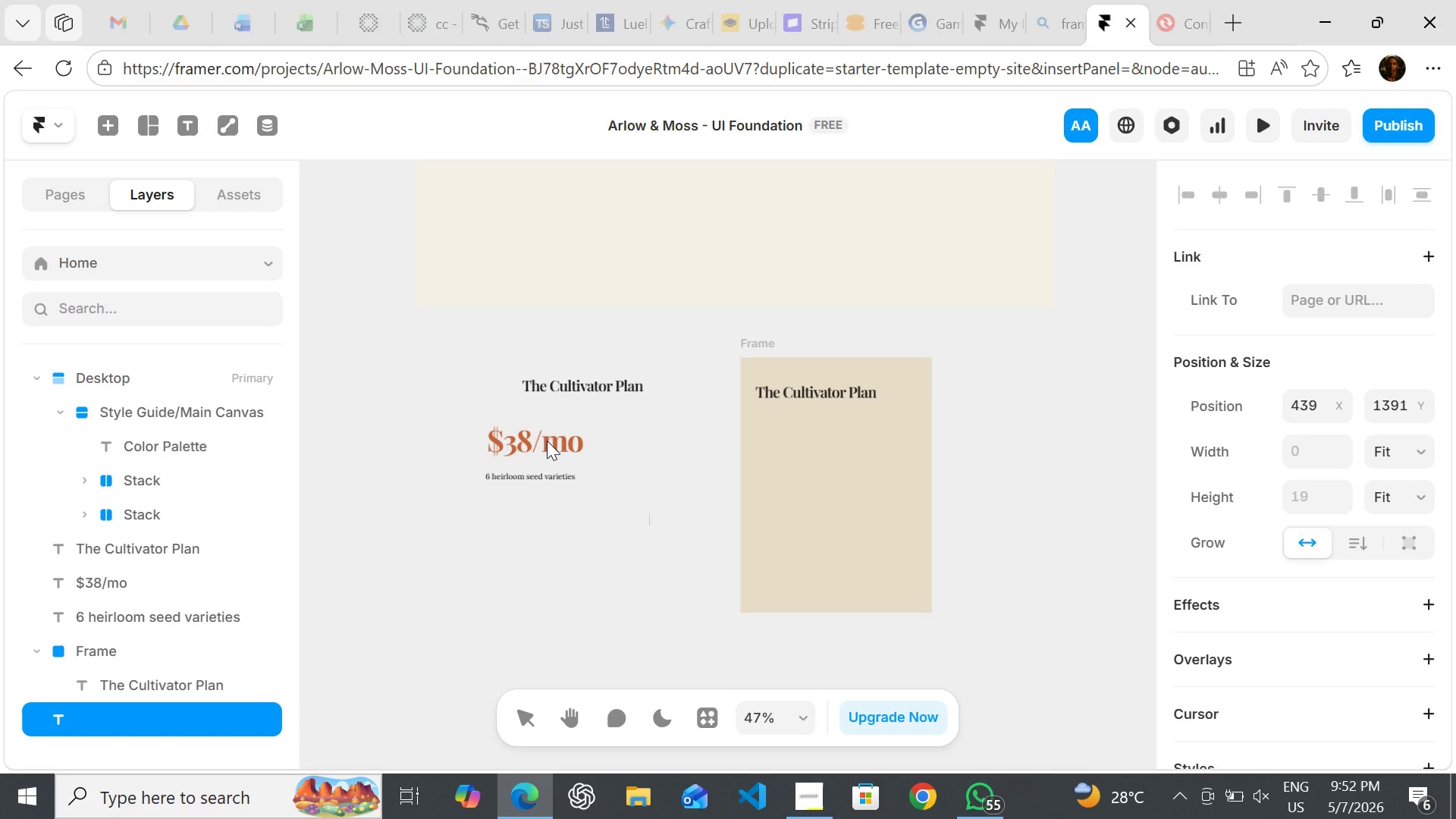 
left_click([547, 441])
 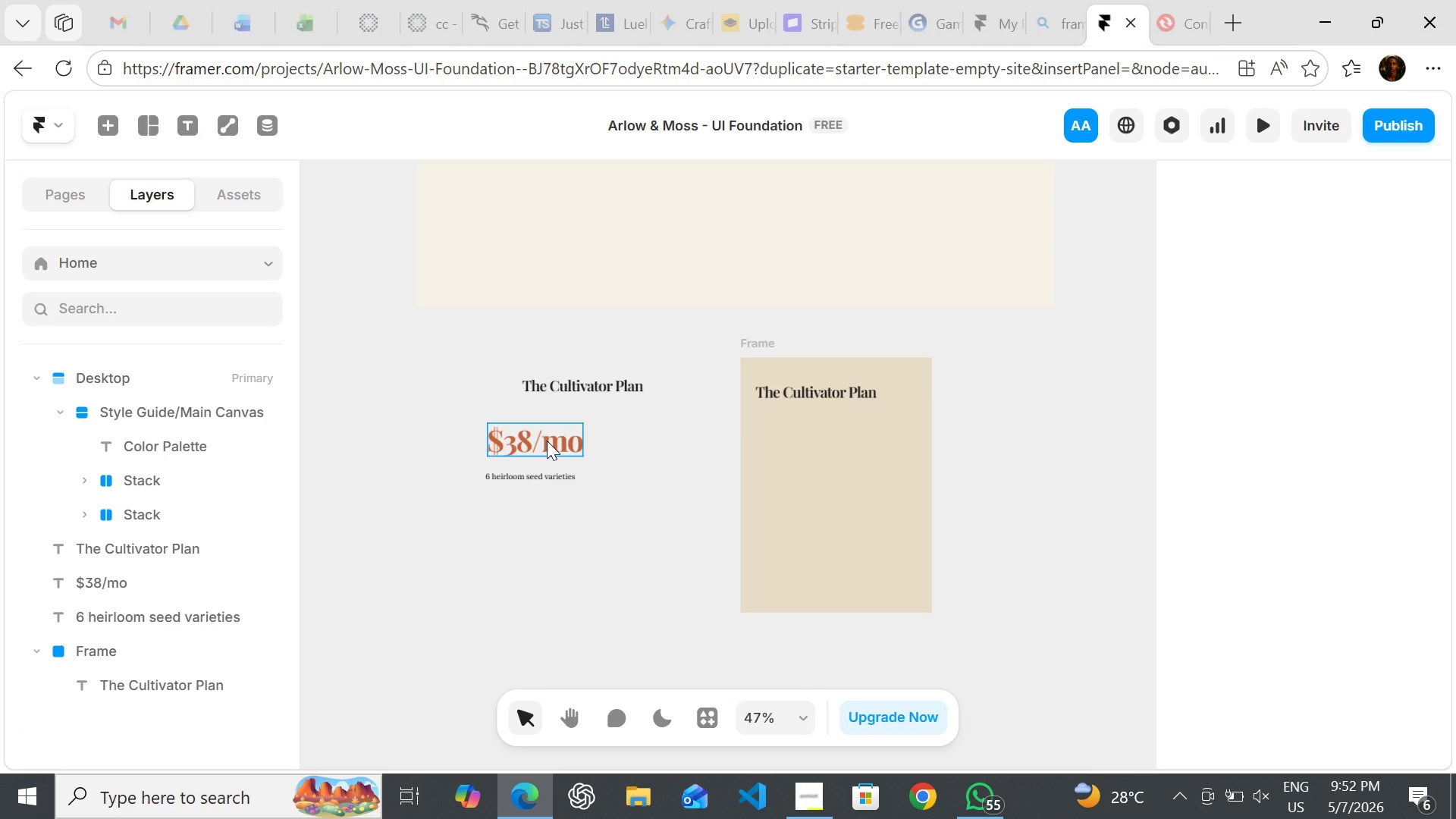 
left_click([547, 441])
 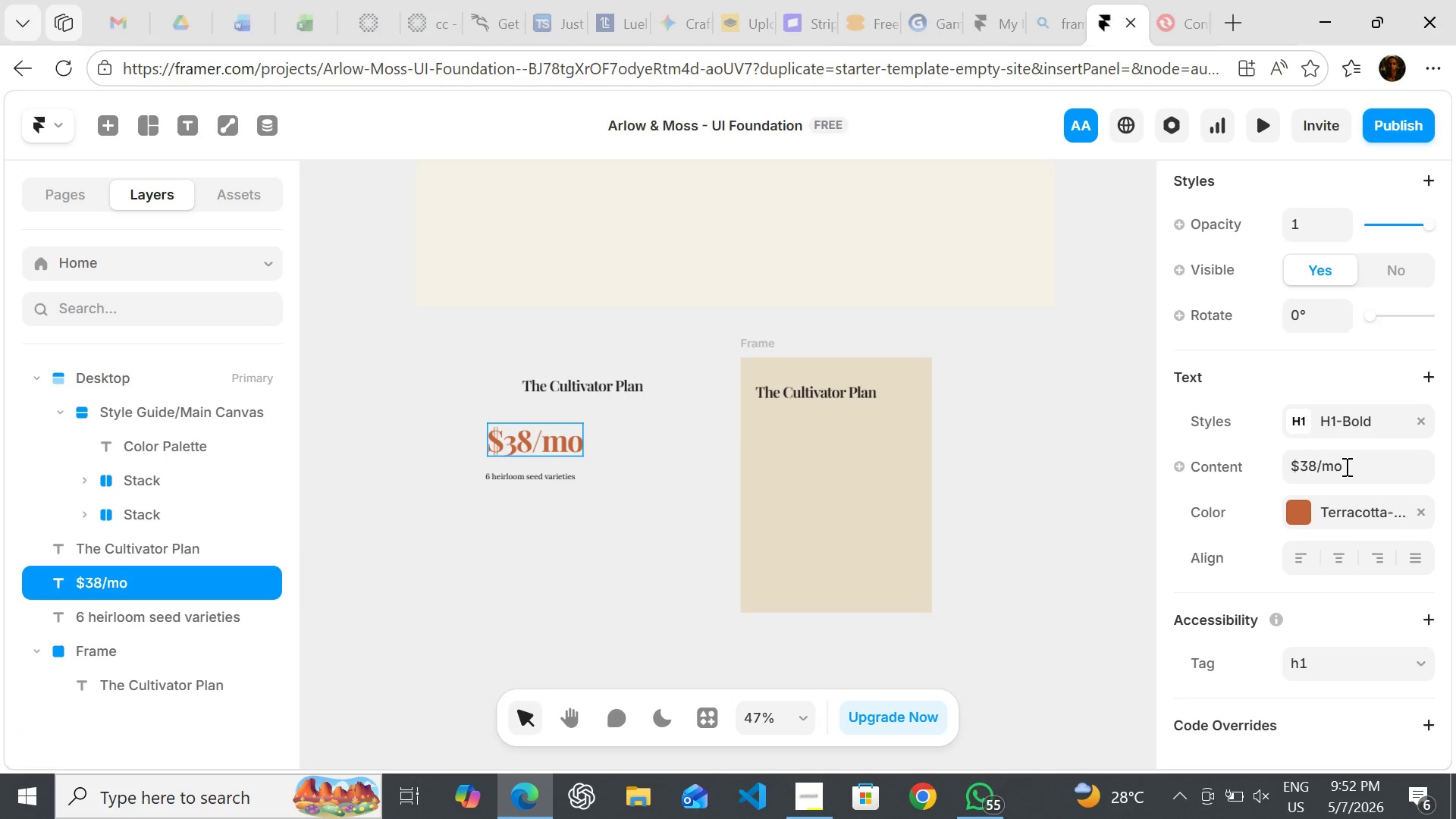 
double_click([1345, 466])
 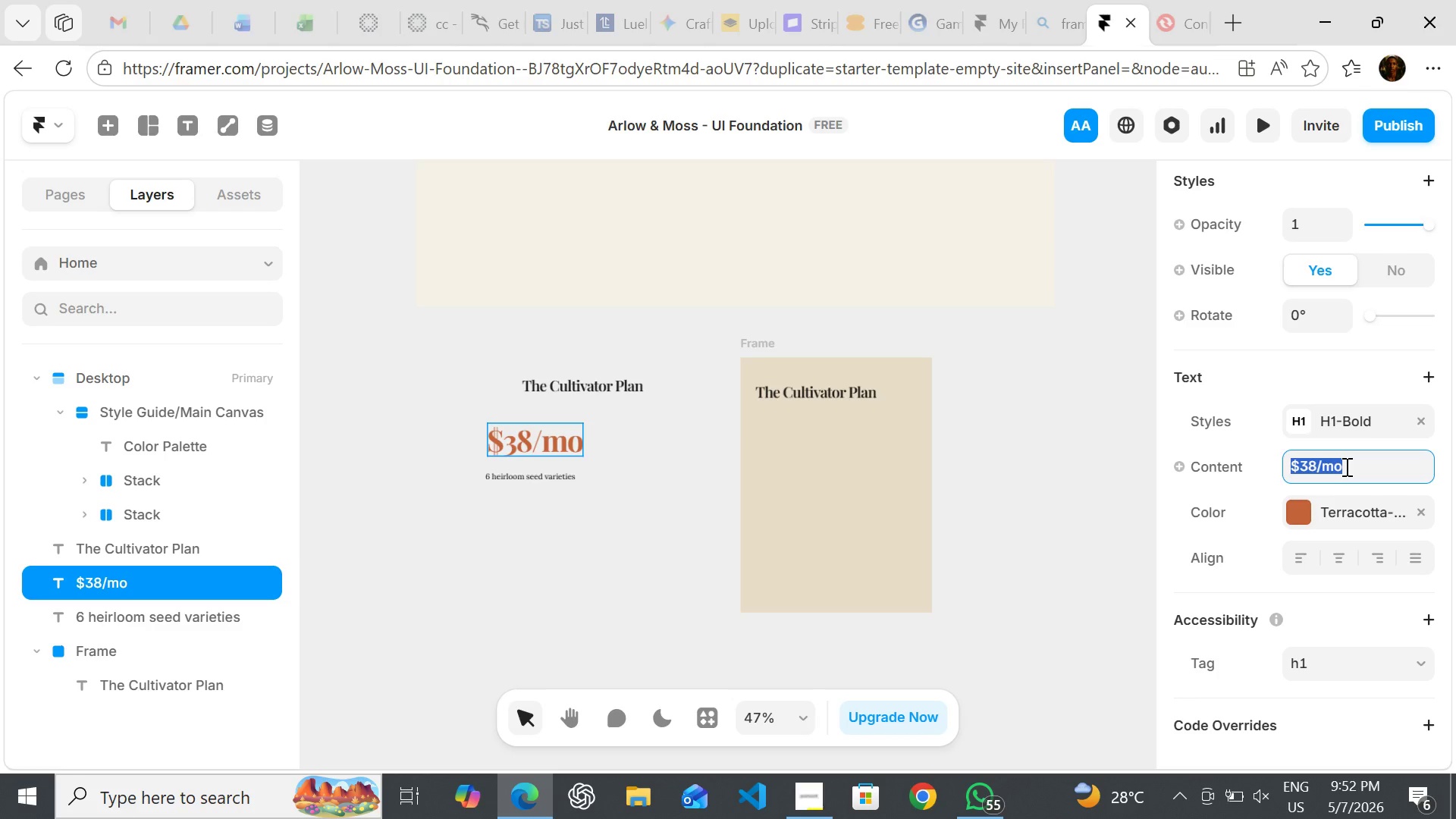 
key(Control+C)
 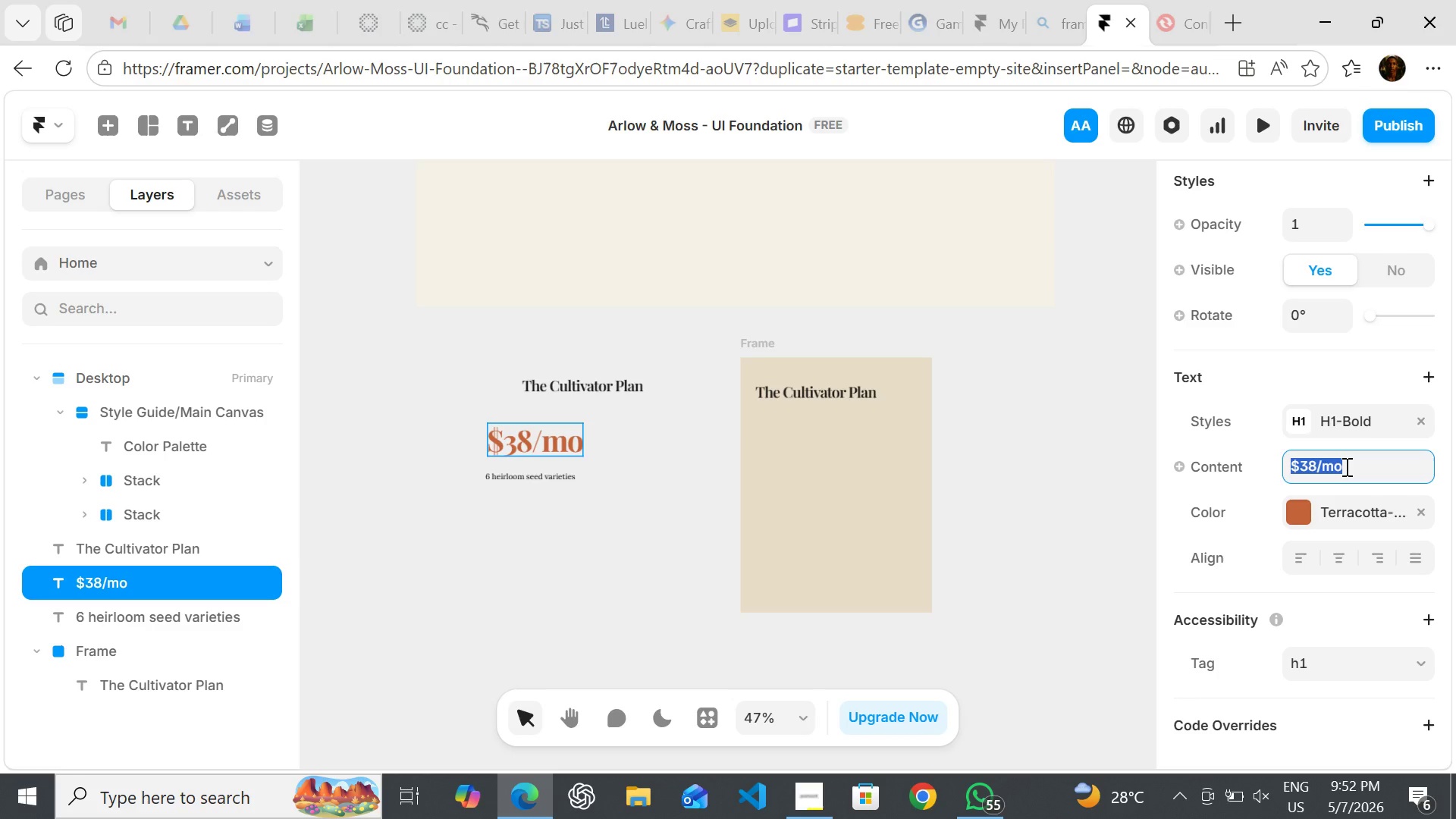 
key(Control+C)
 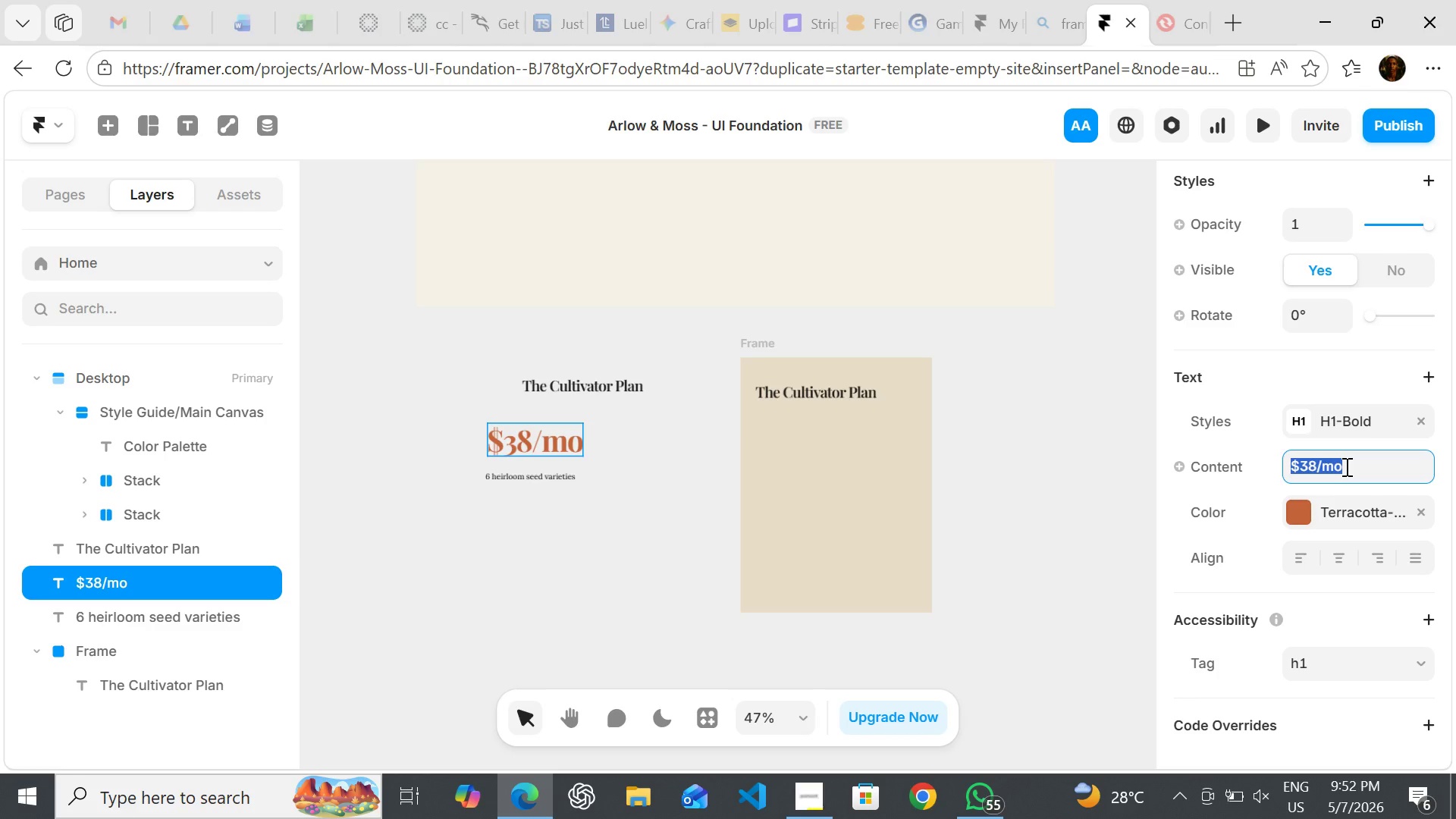 
key(Control+C)
 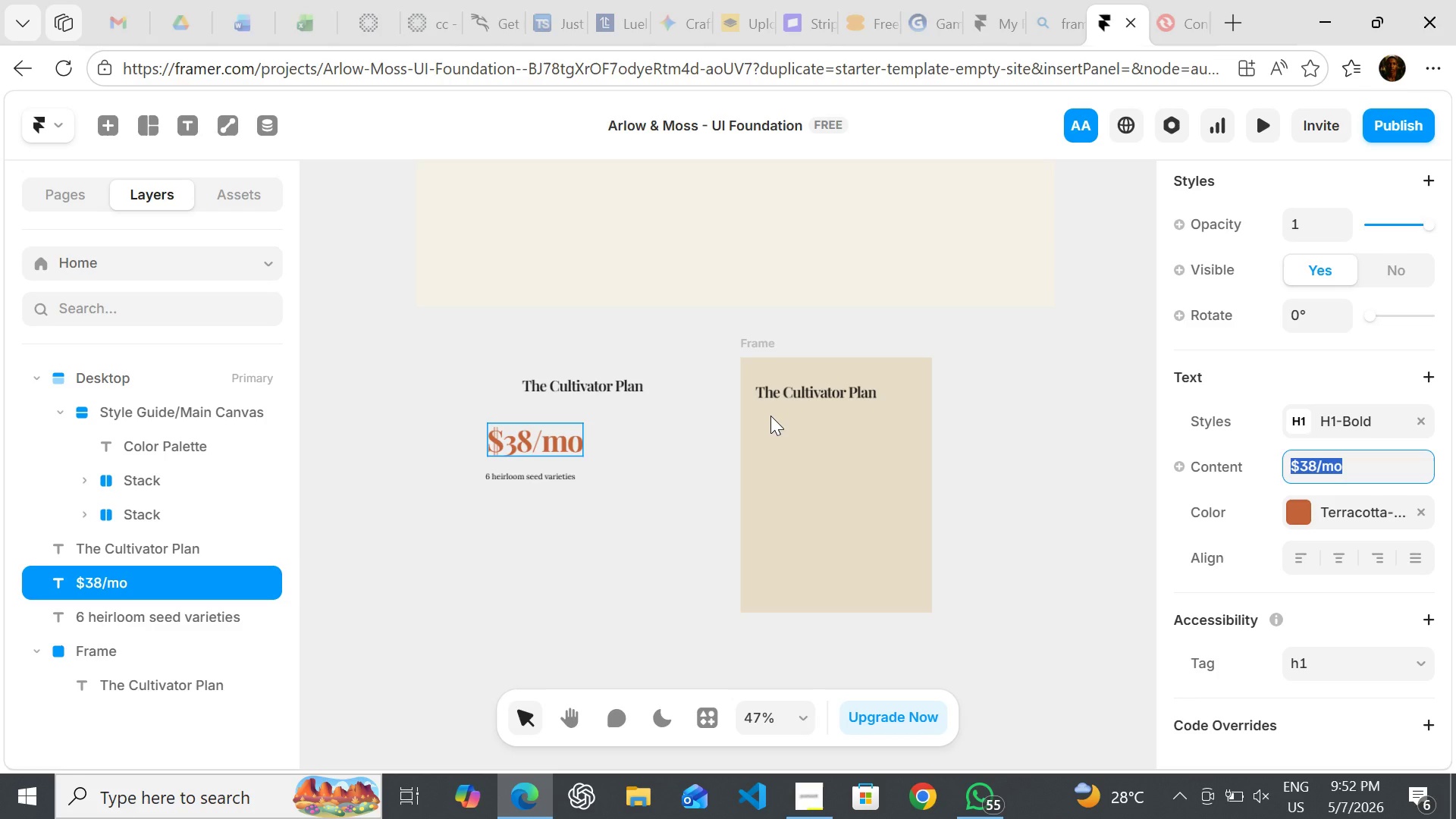 
key(T)
 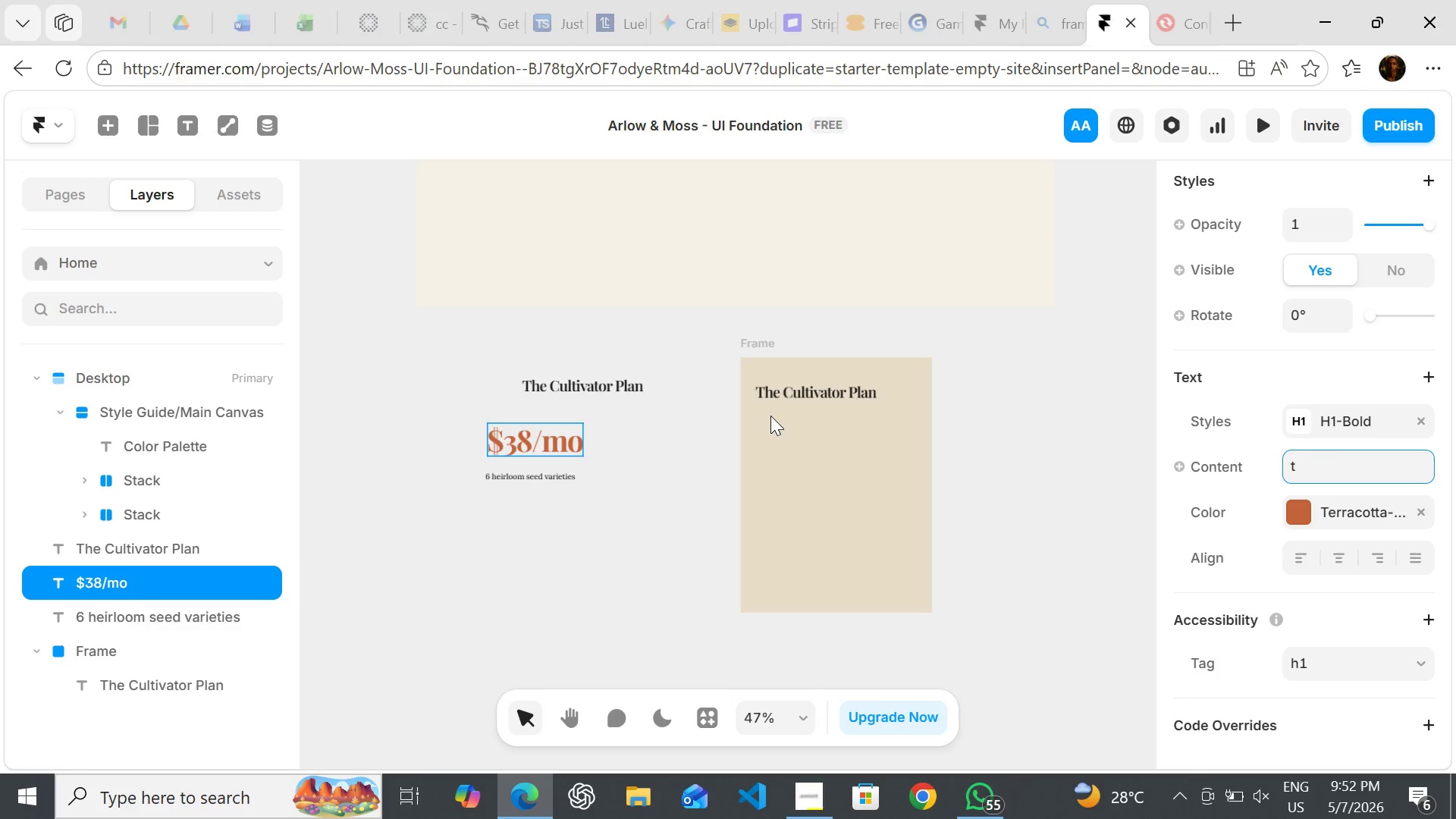 
key(Control+Z)
 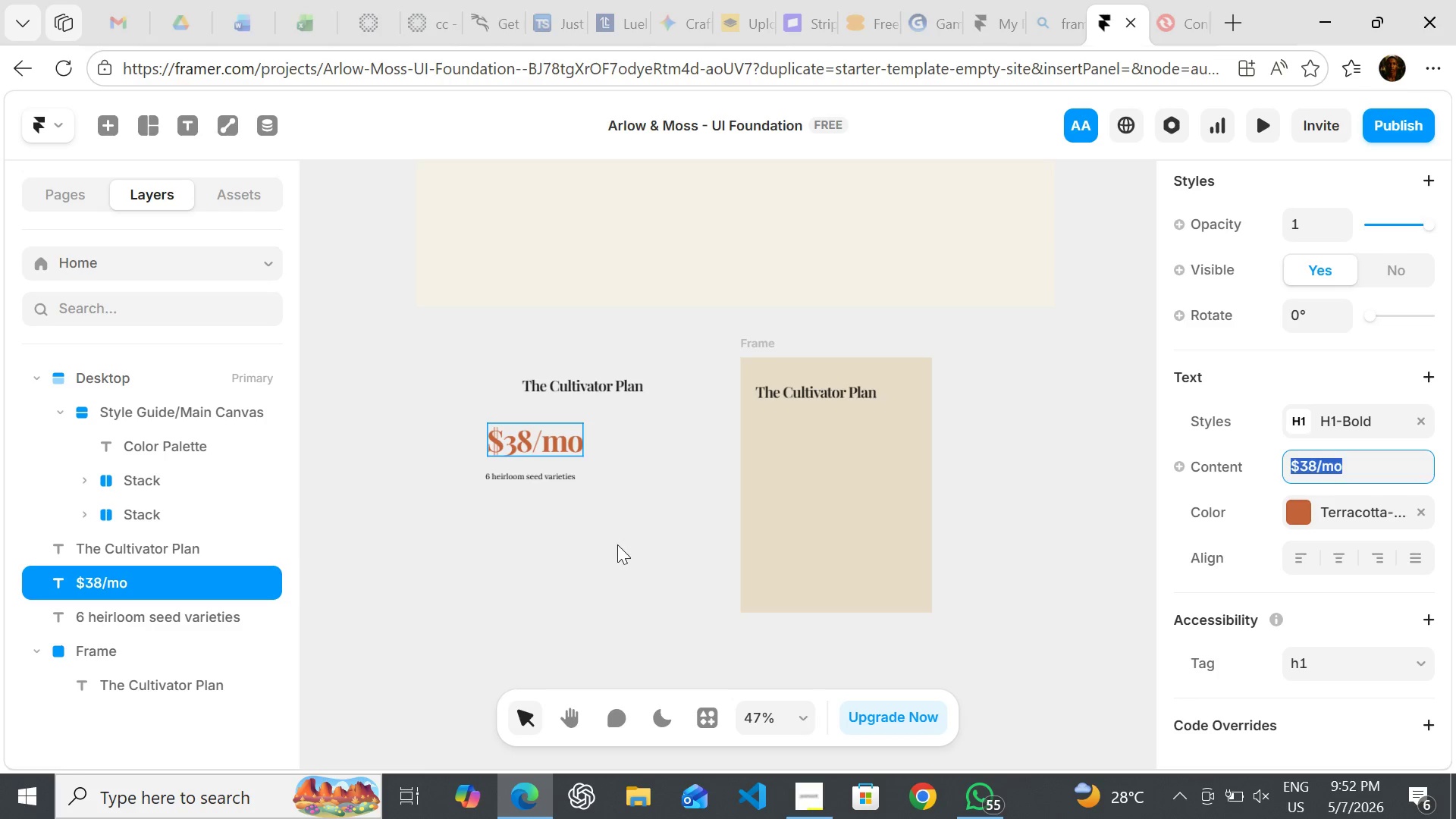 
left_click([617, 544])
 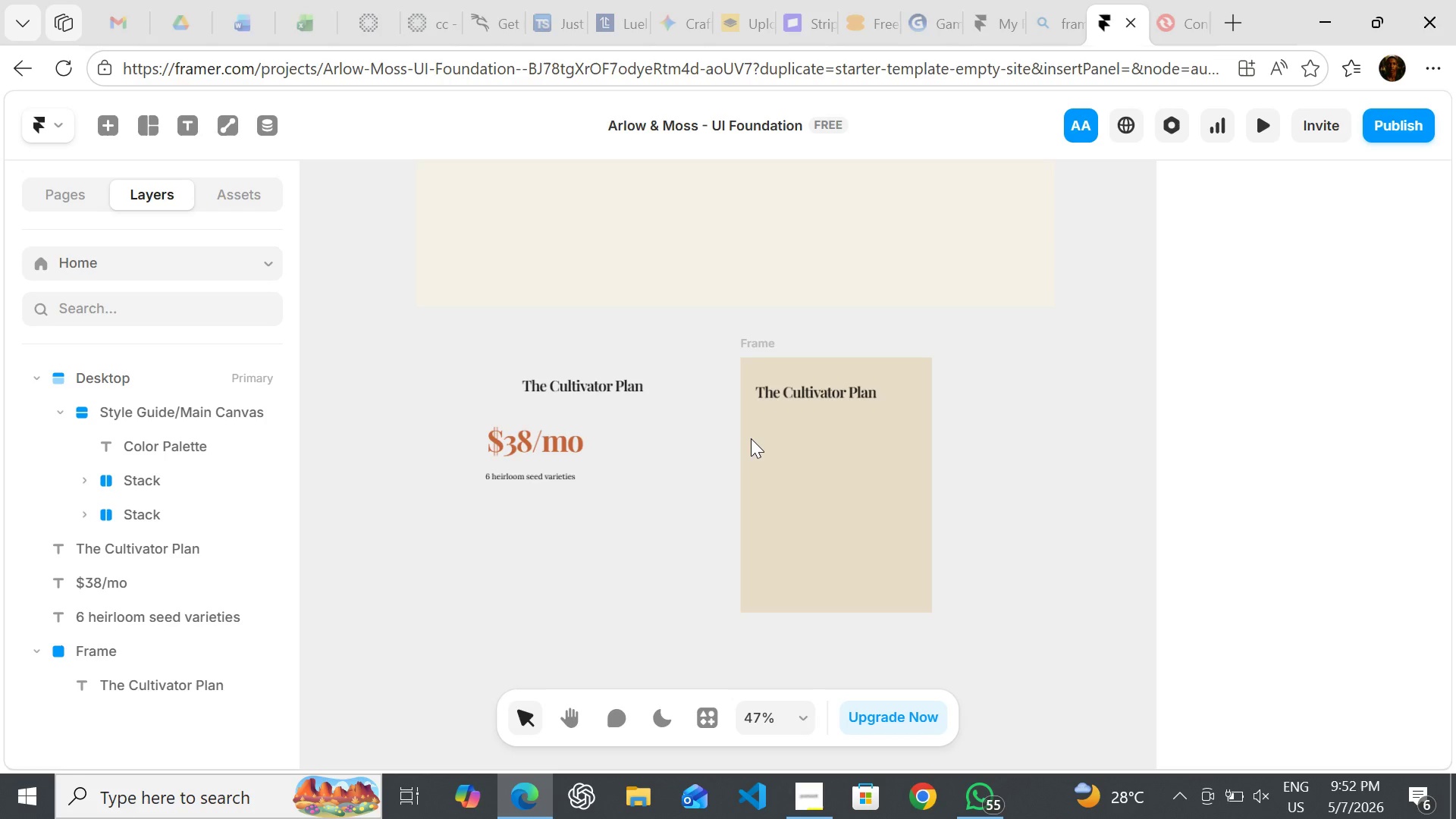 
key(T)
 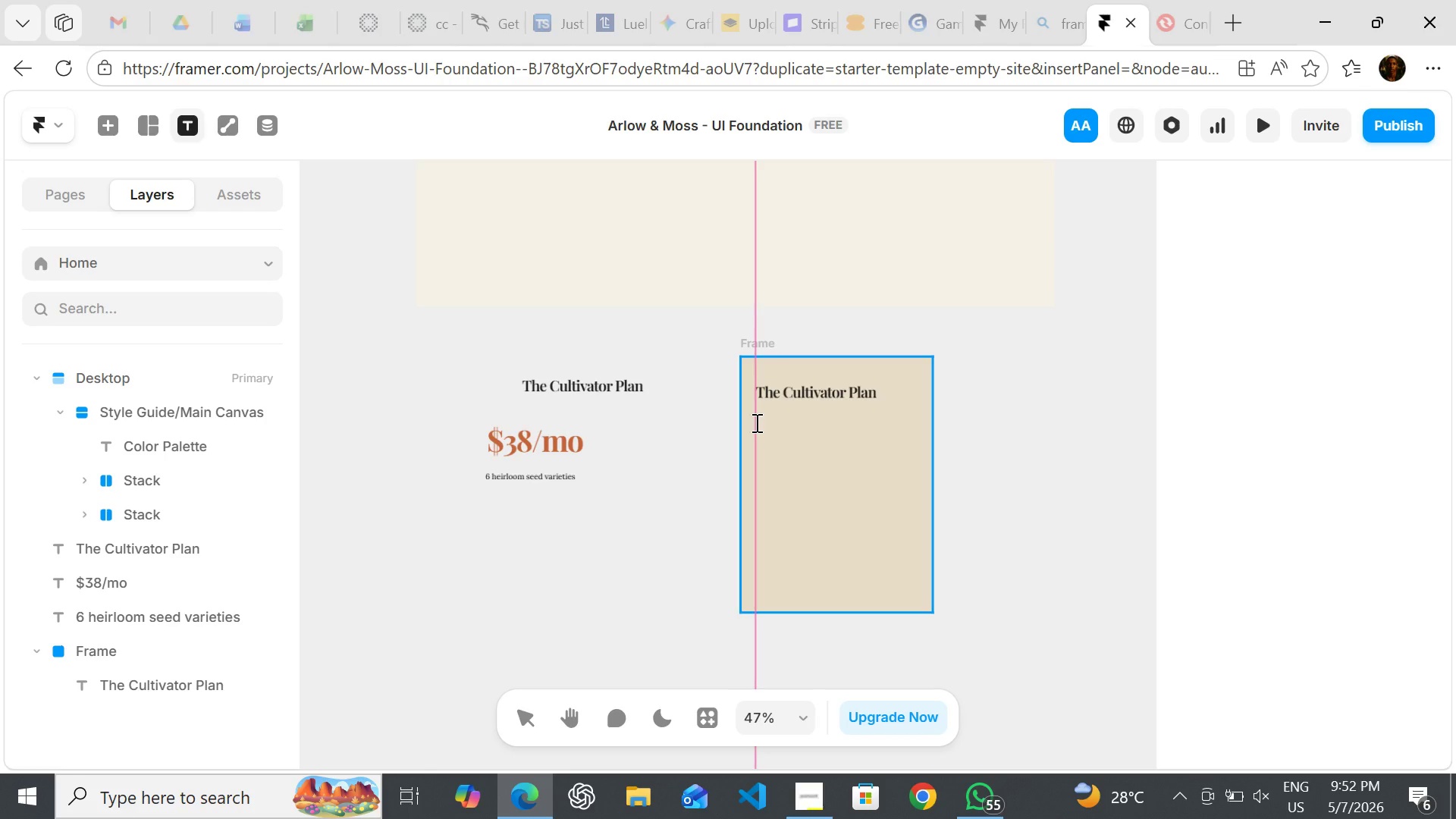 
wait(6.17)
 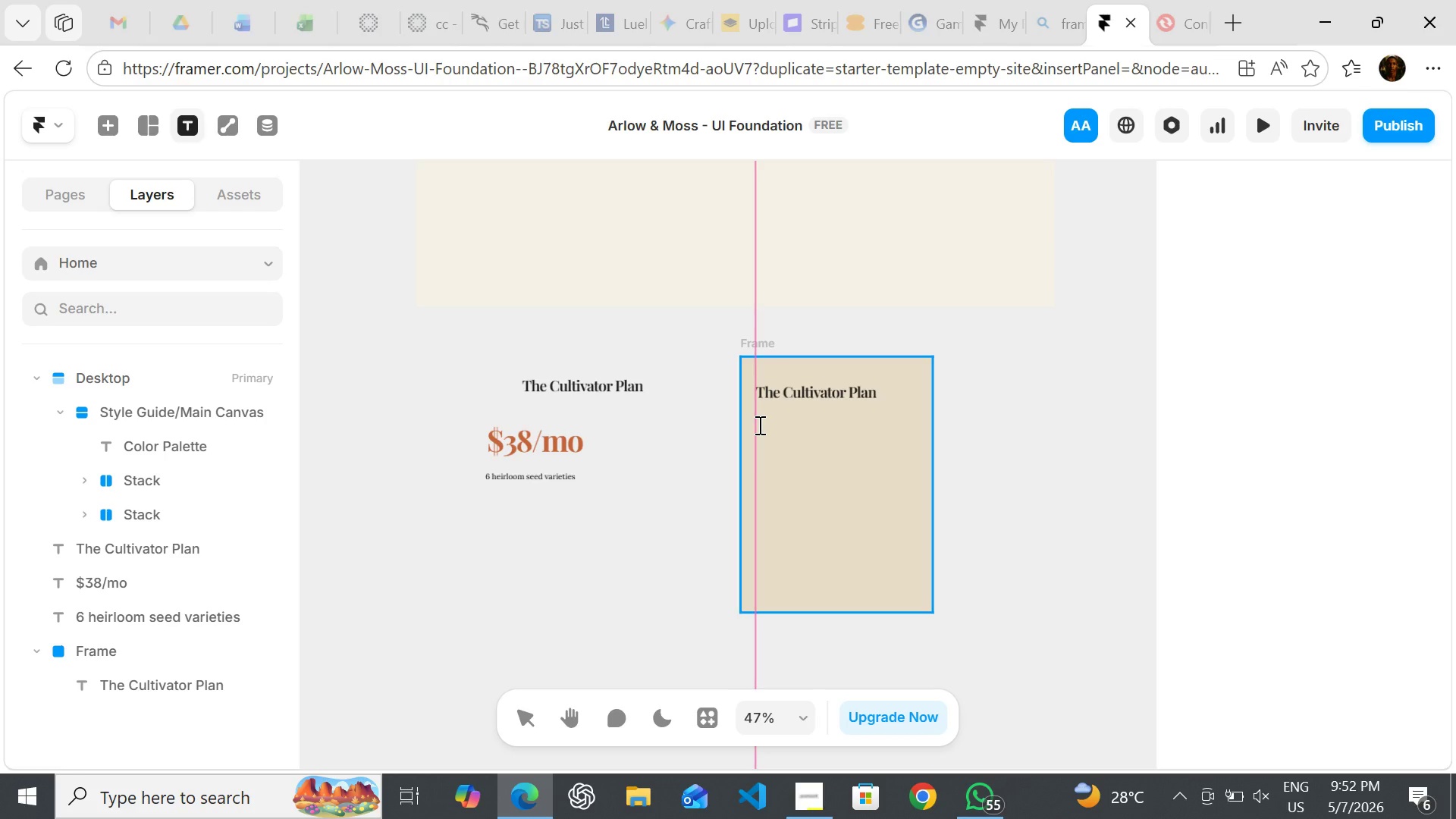 
double_click([755, 422])
 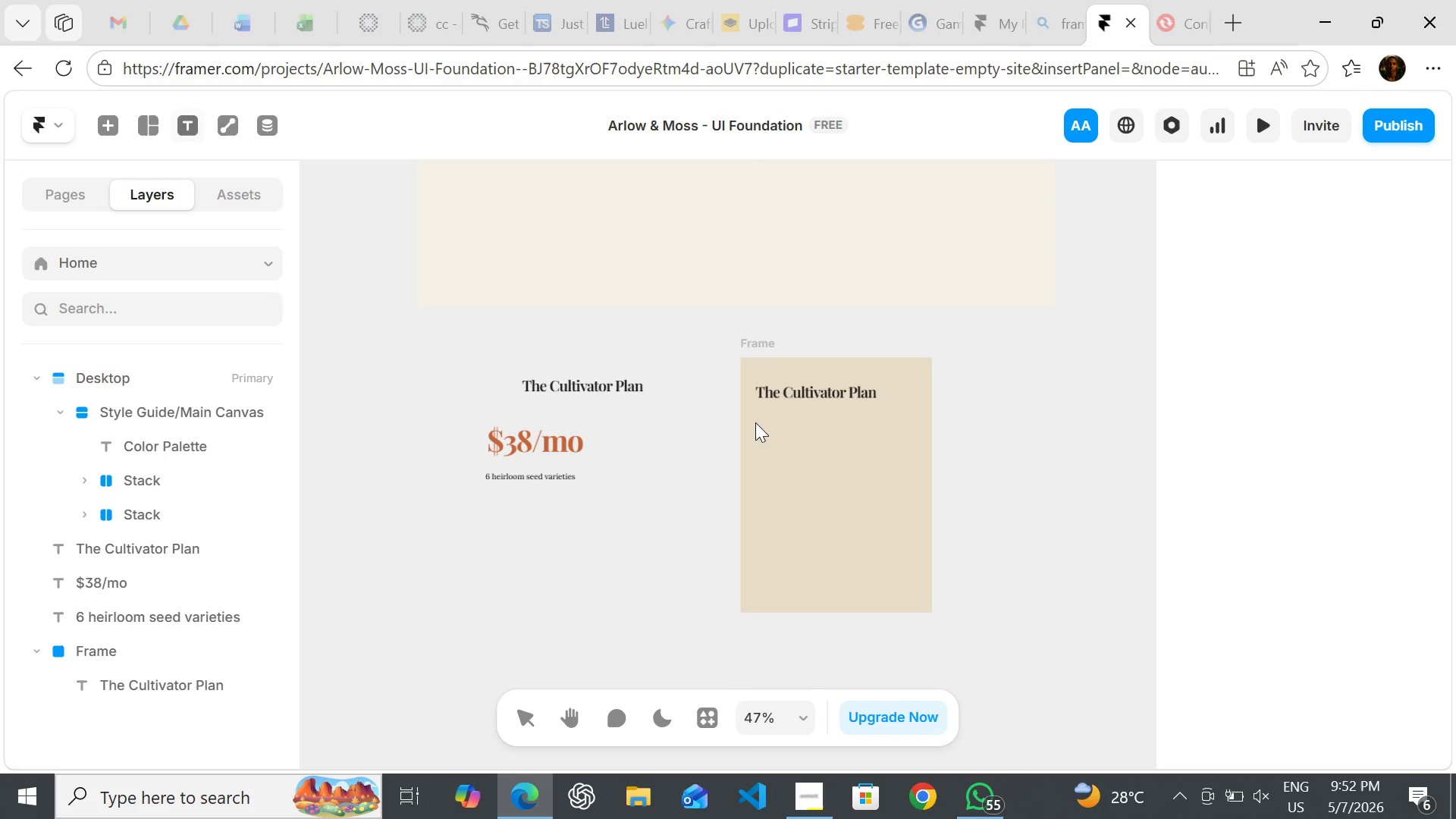 
triple_click([755, 422])
 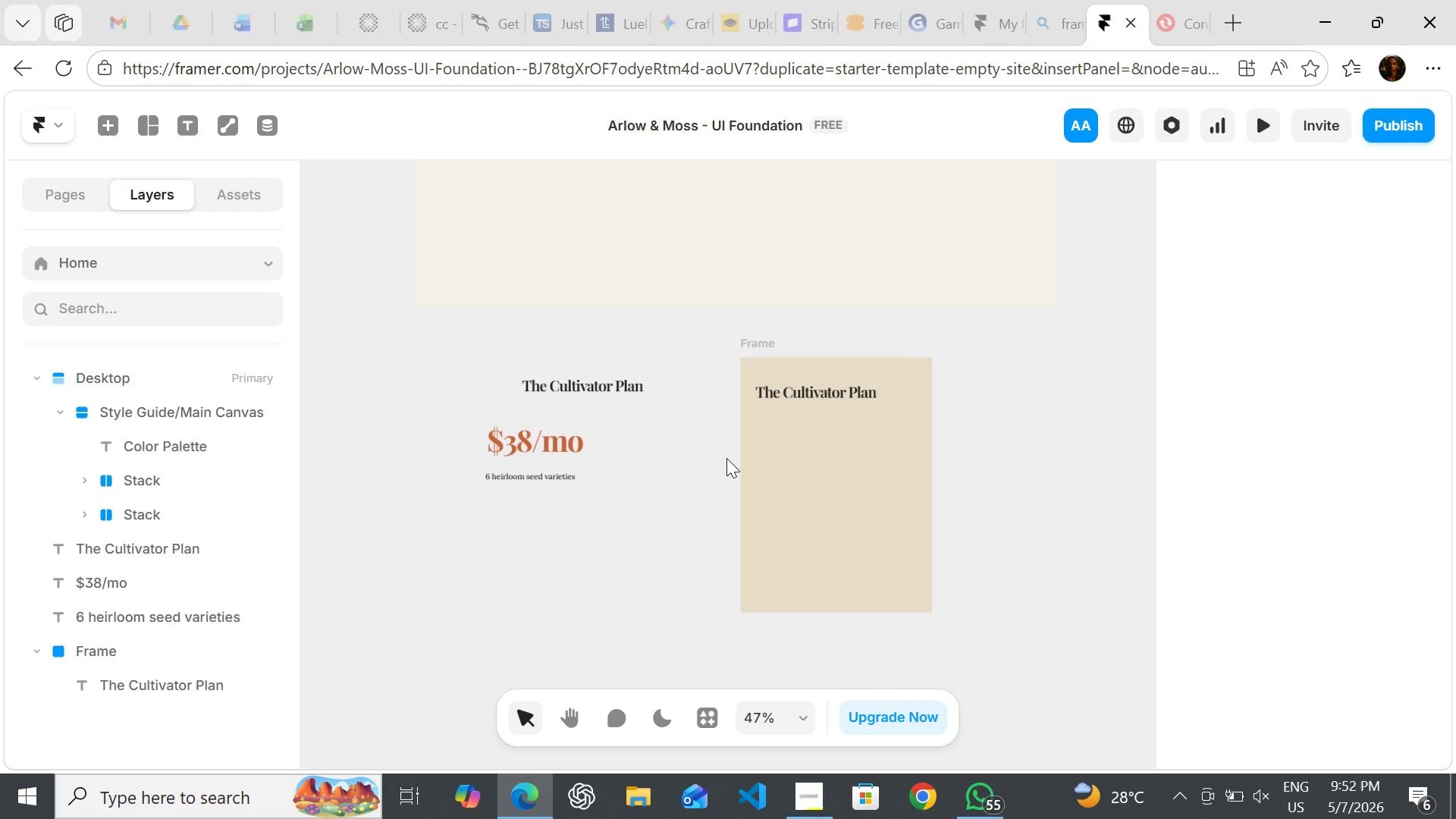 
key(T)
 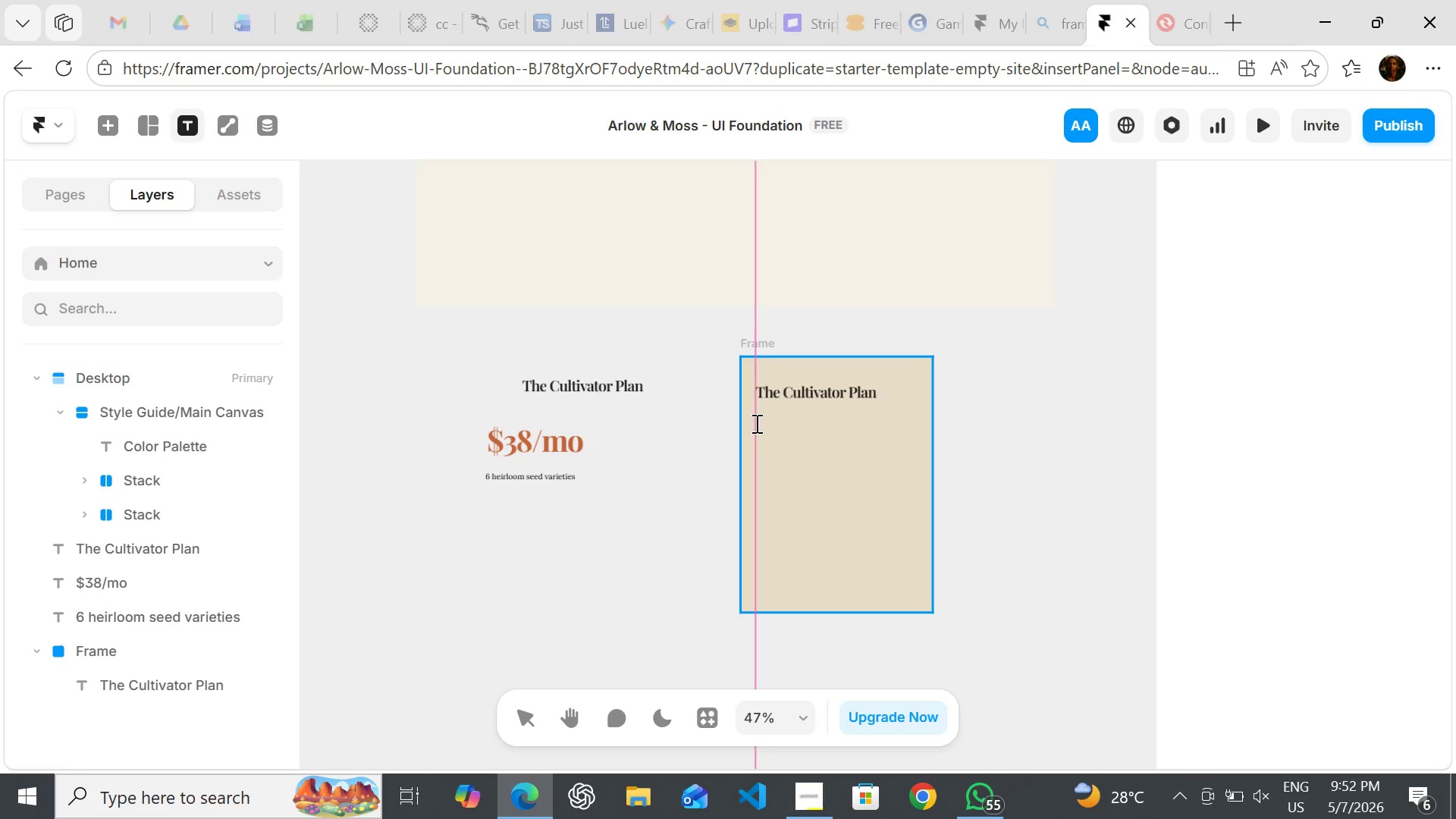 
left_click([755, 423])
 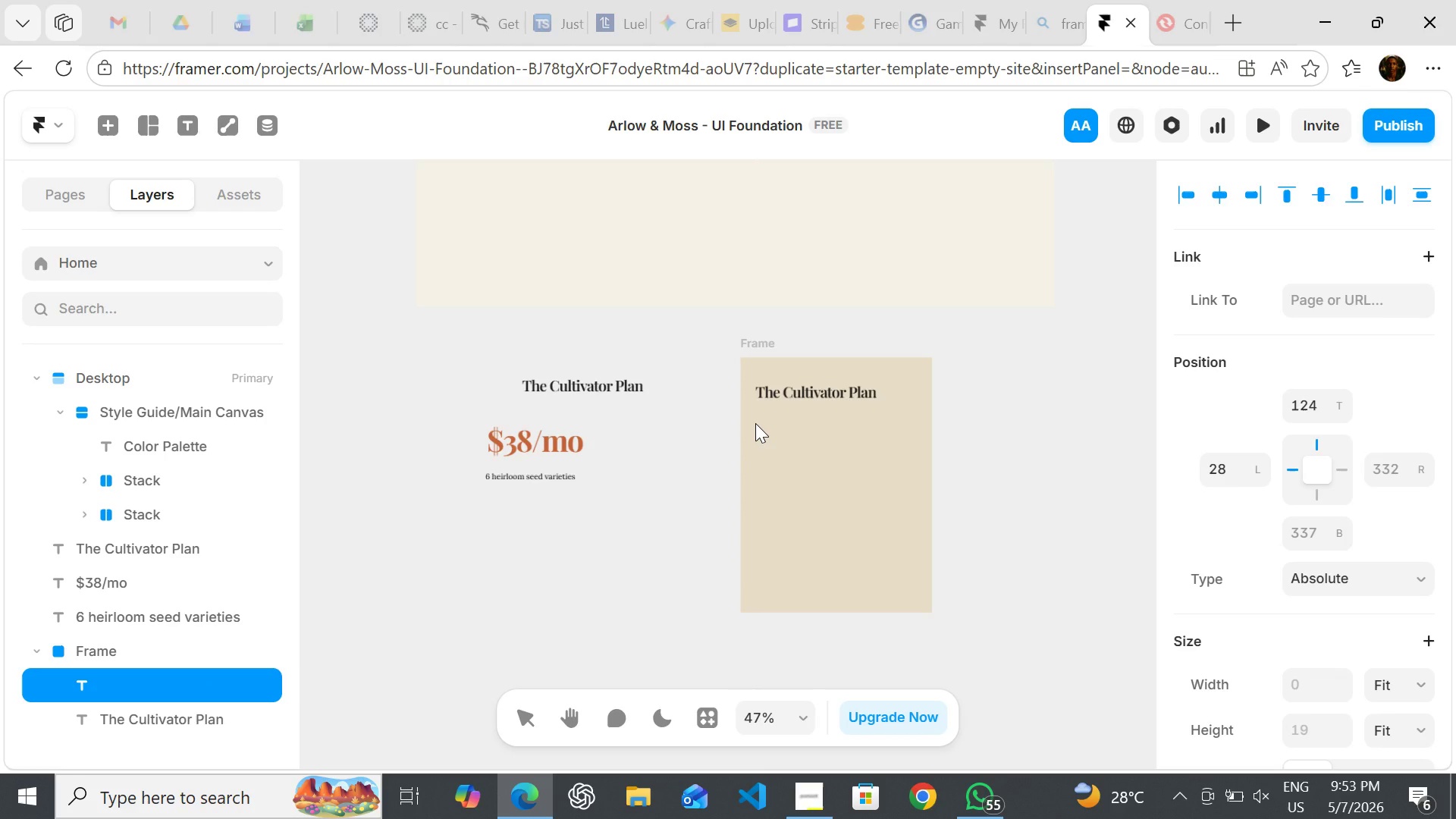 
hold_key(key=ControlLeft, duration=1.01)
 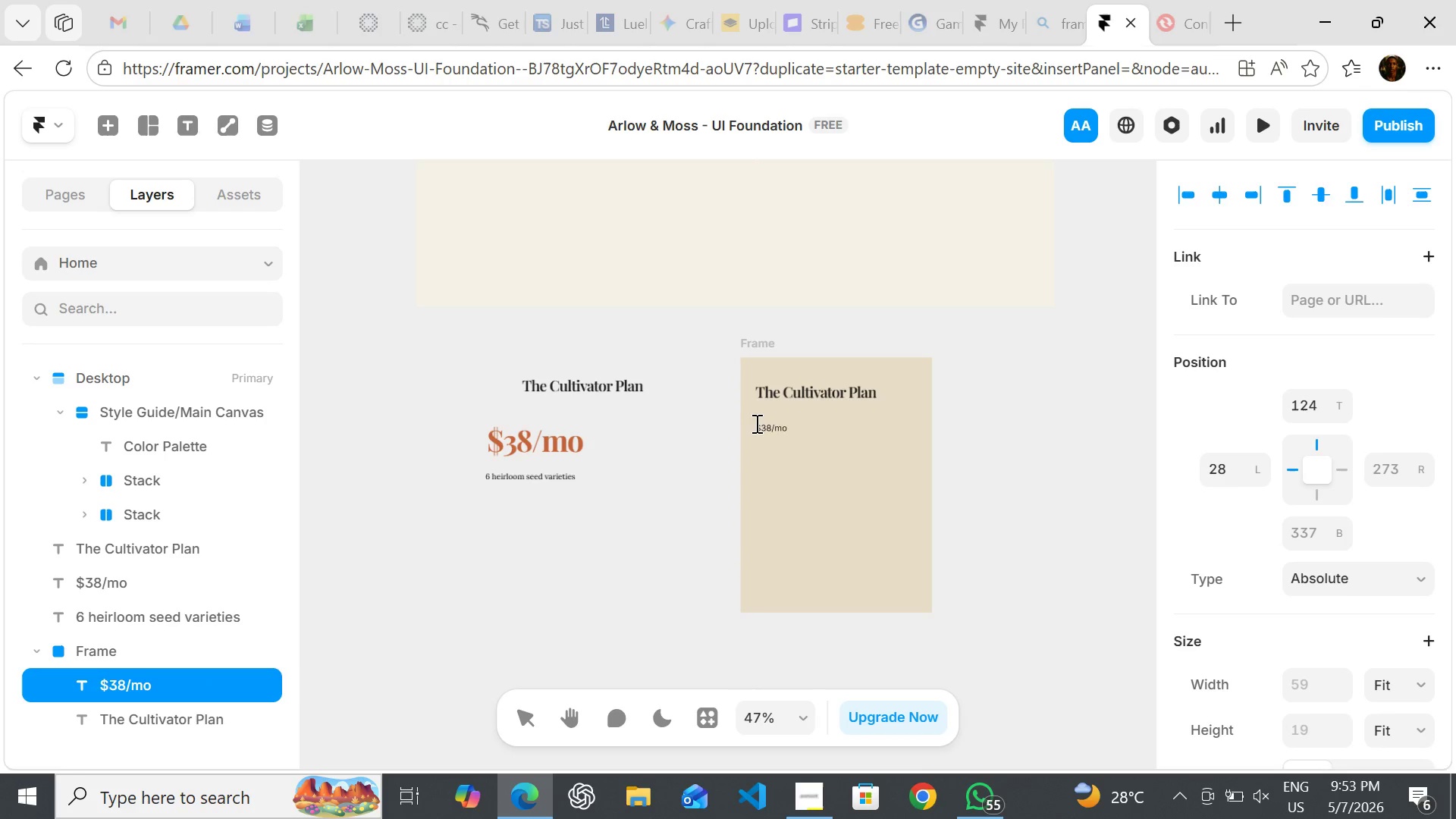 
hold_key(key=V, duration=0.33)
 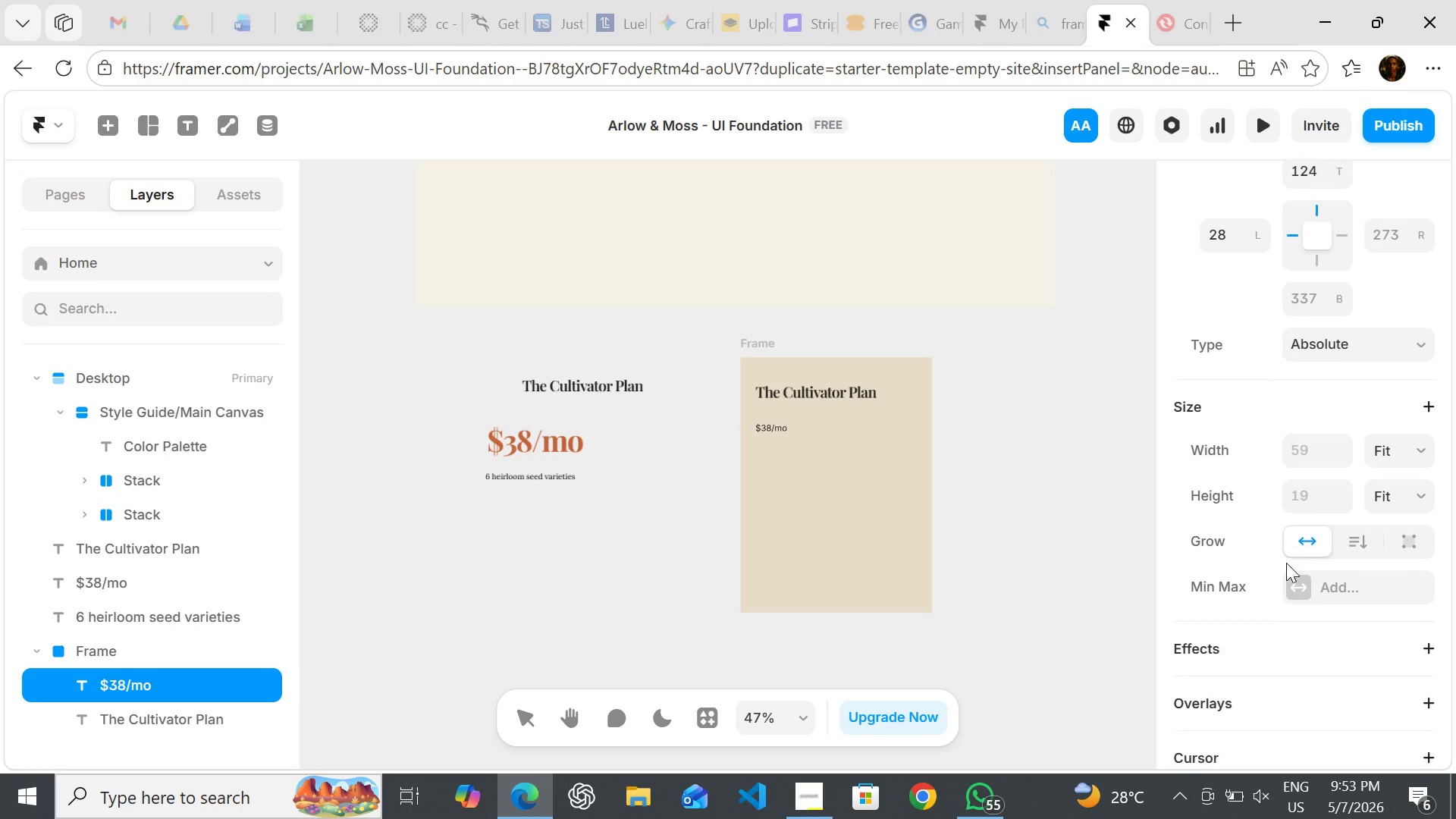 
left_click([1074, 500])
 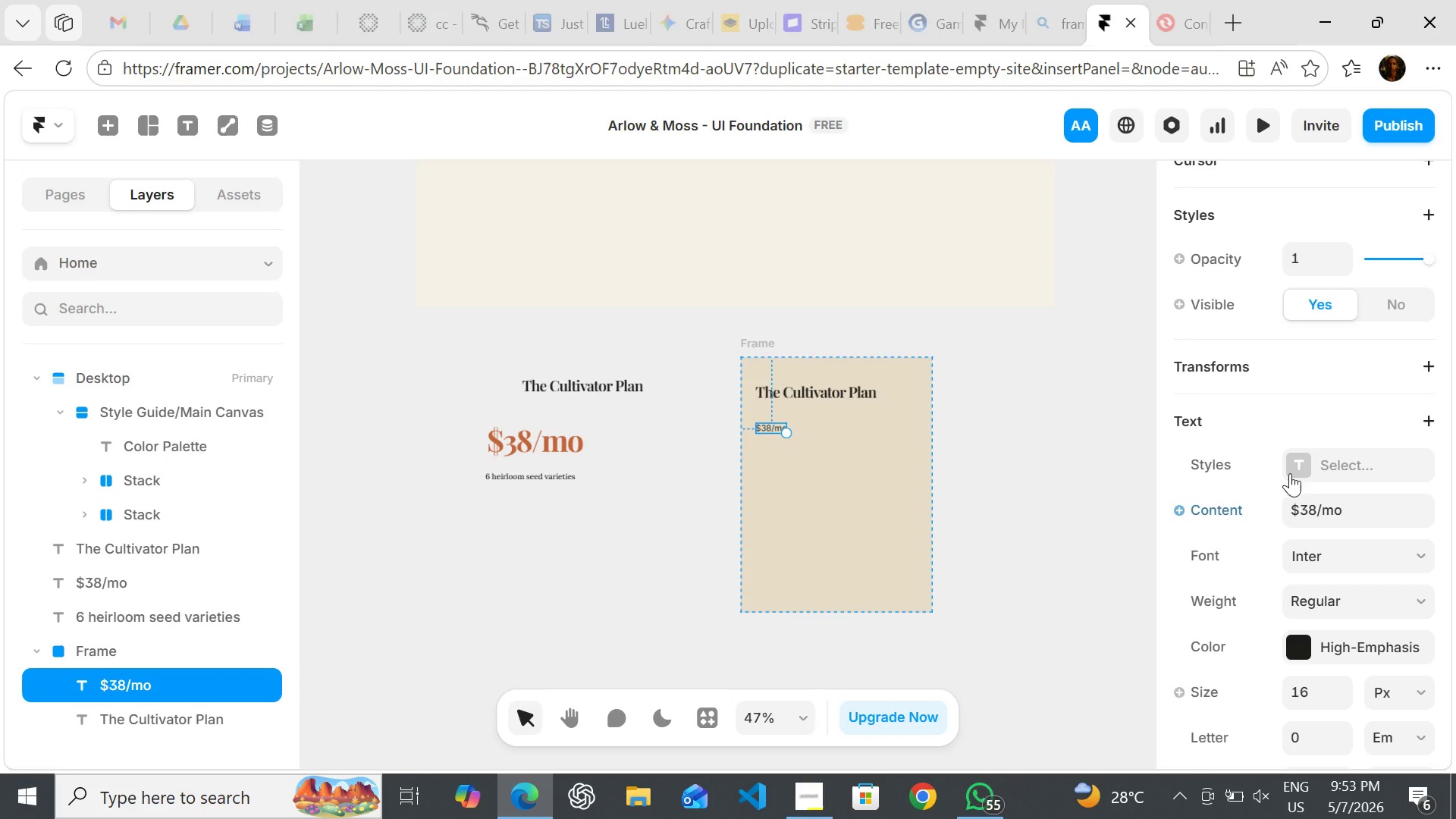 
left_click([1329, 455])
 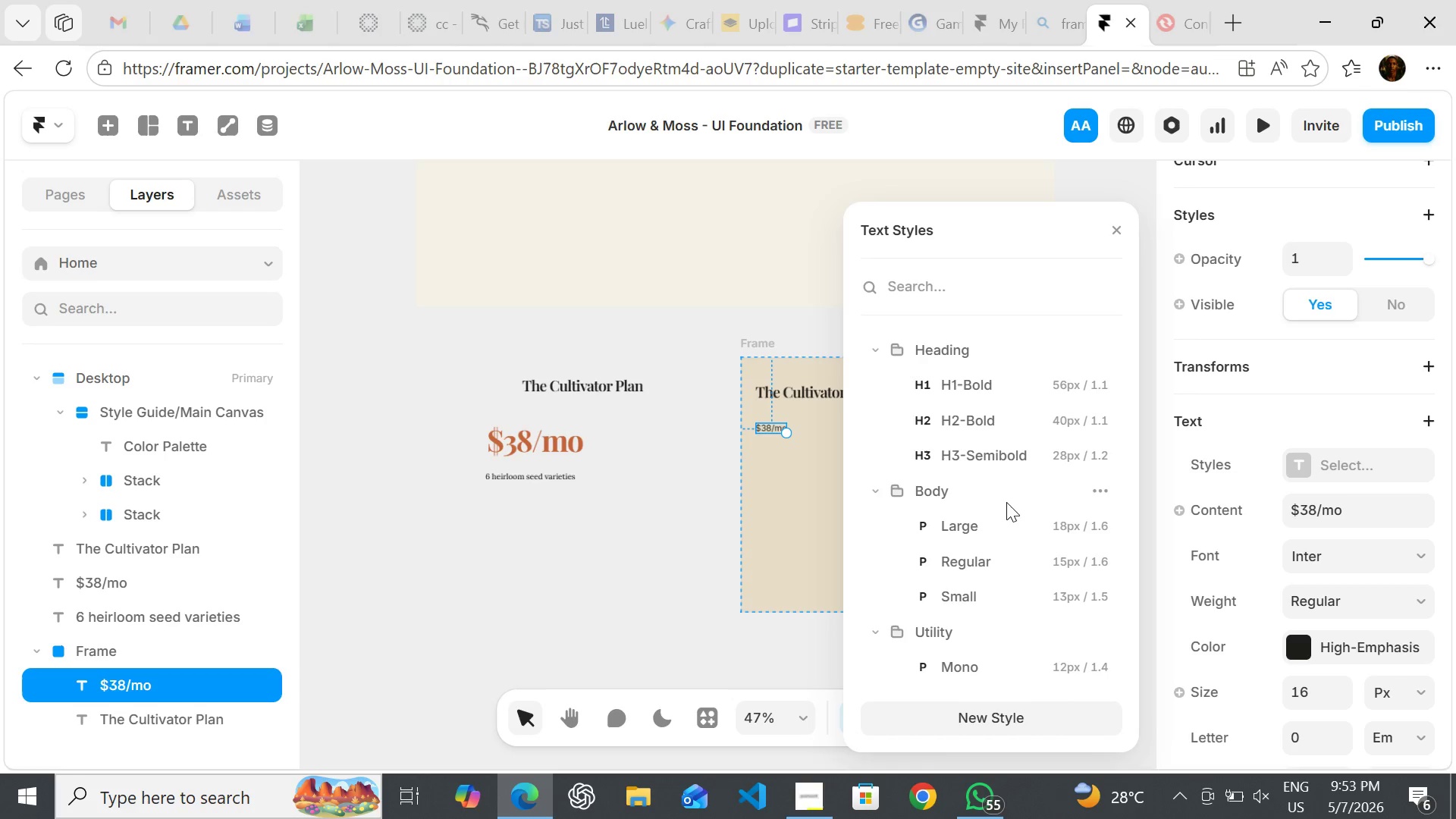 
wait(7.11)
 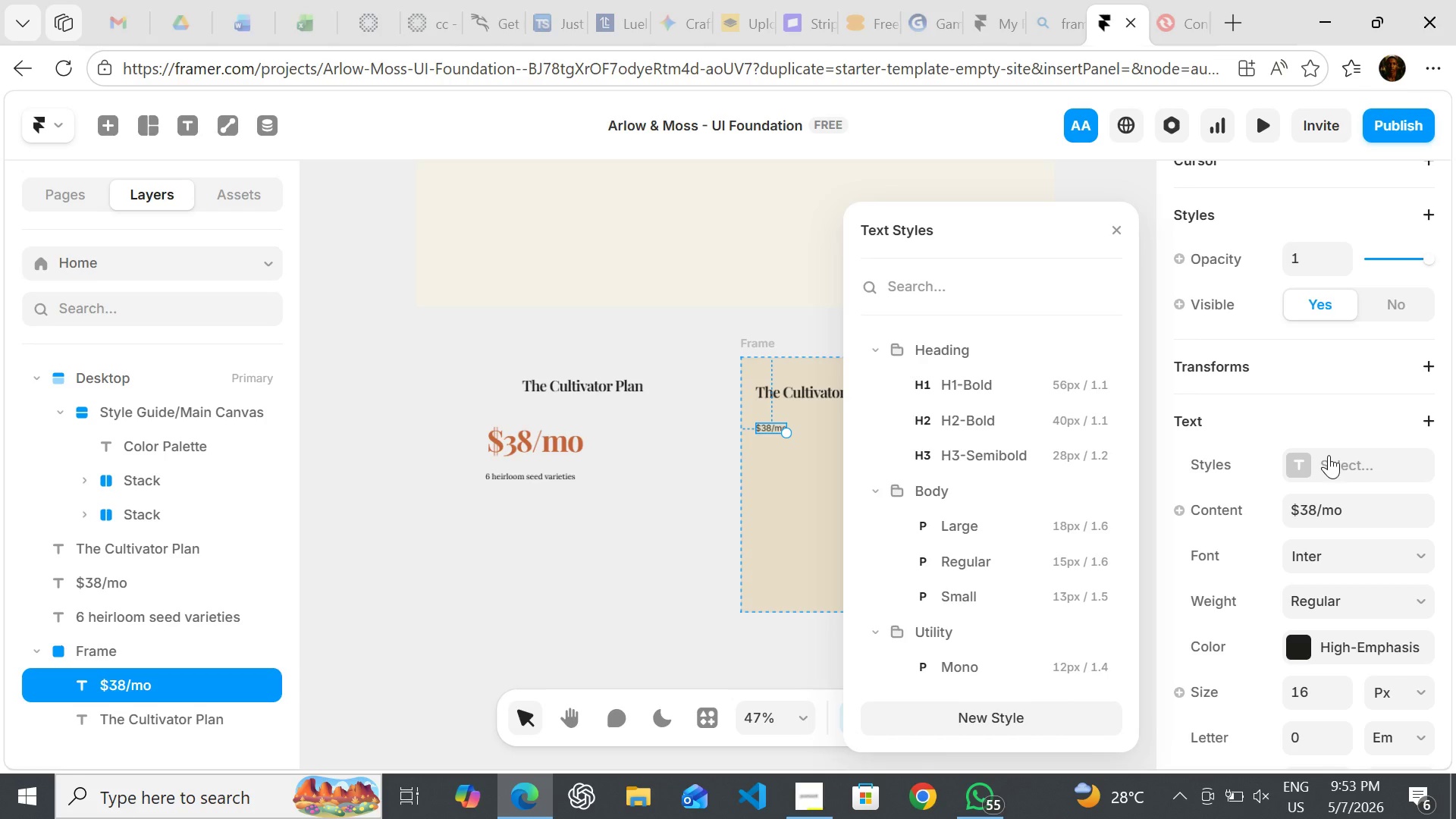 
left_click([989, 381])
 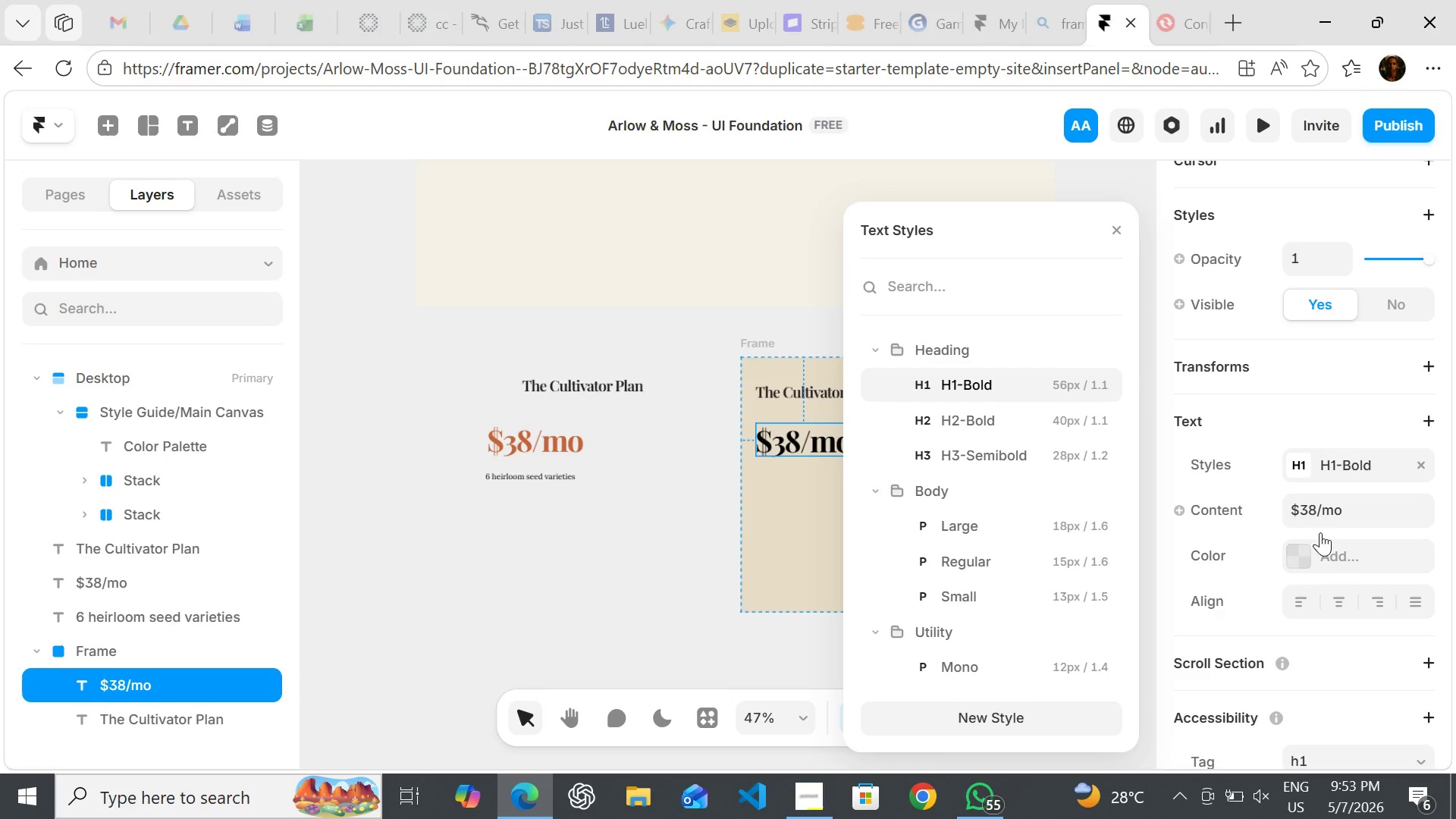 
left_click([1318, 543])
 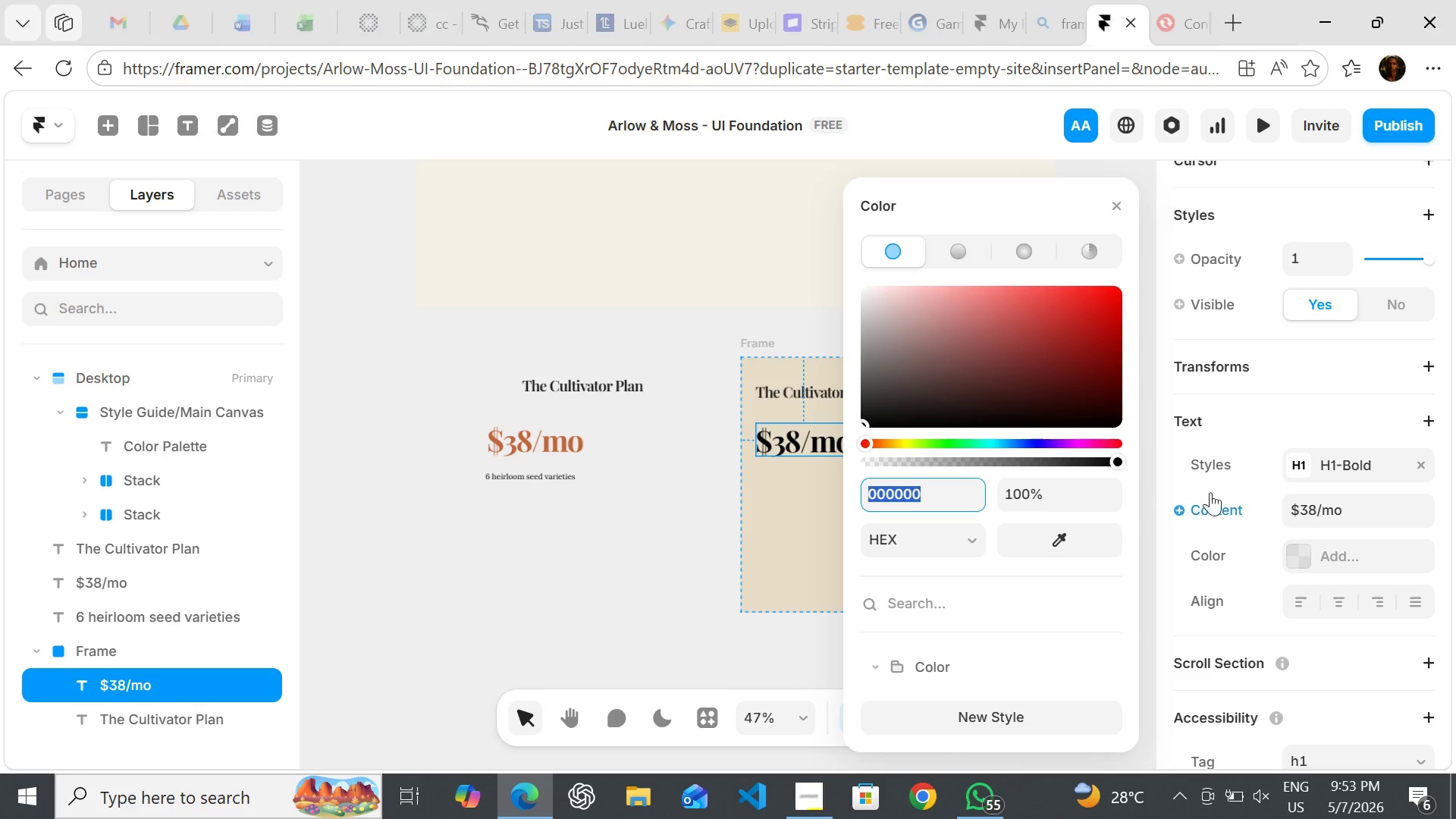 
mouse_move([990, 565])
 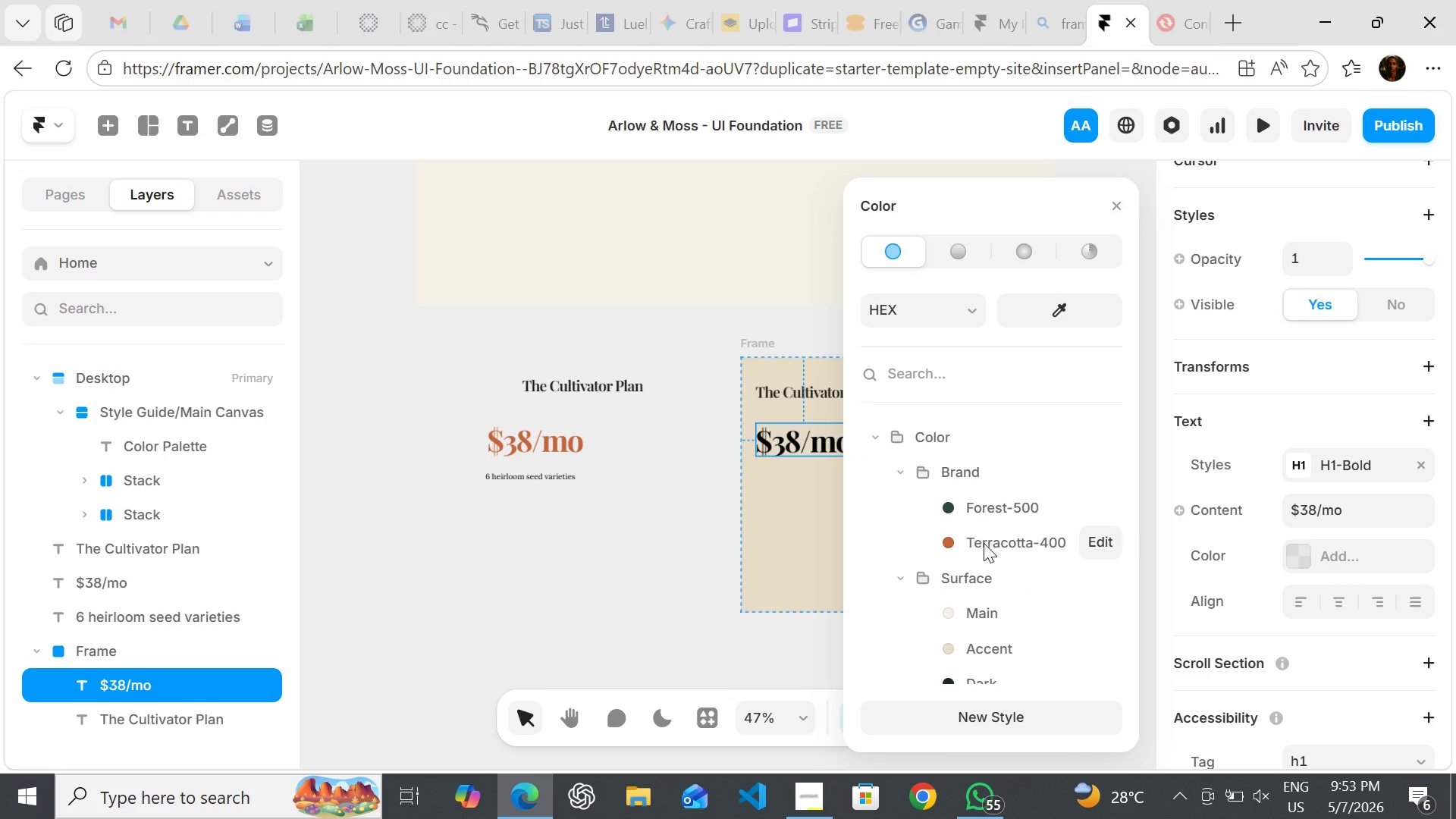 
left_click([984, 543])
 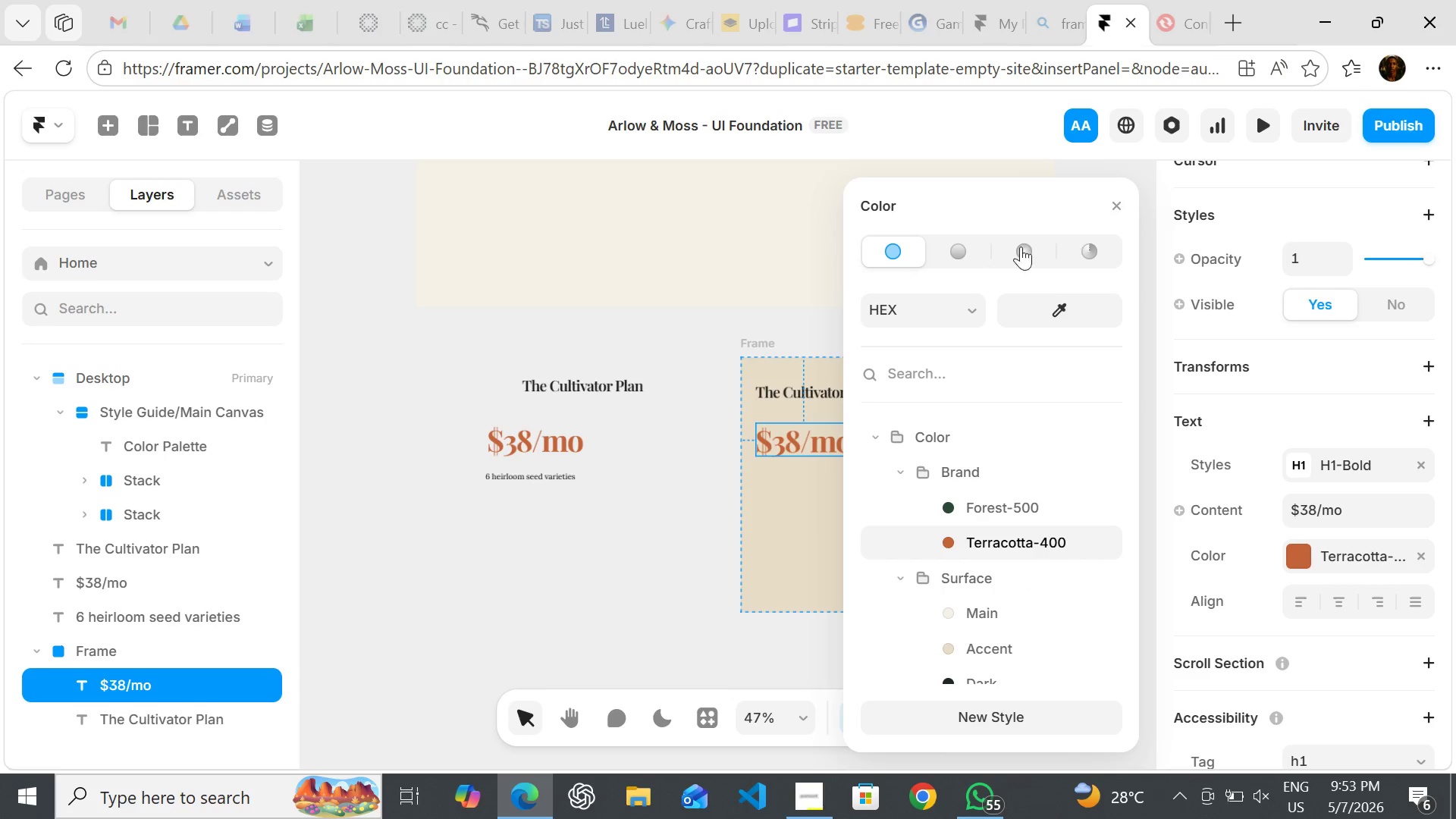 
wait(5.22)
 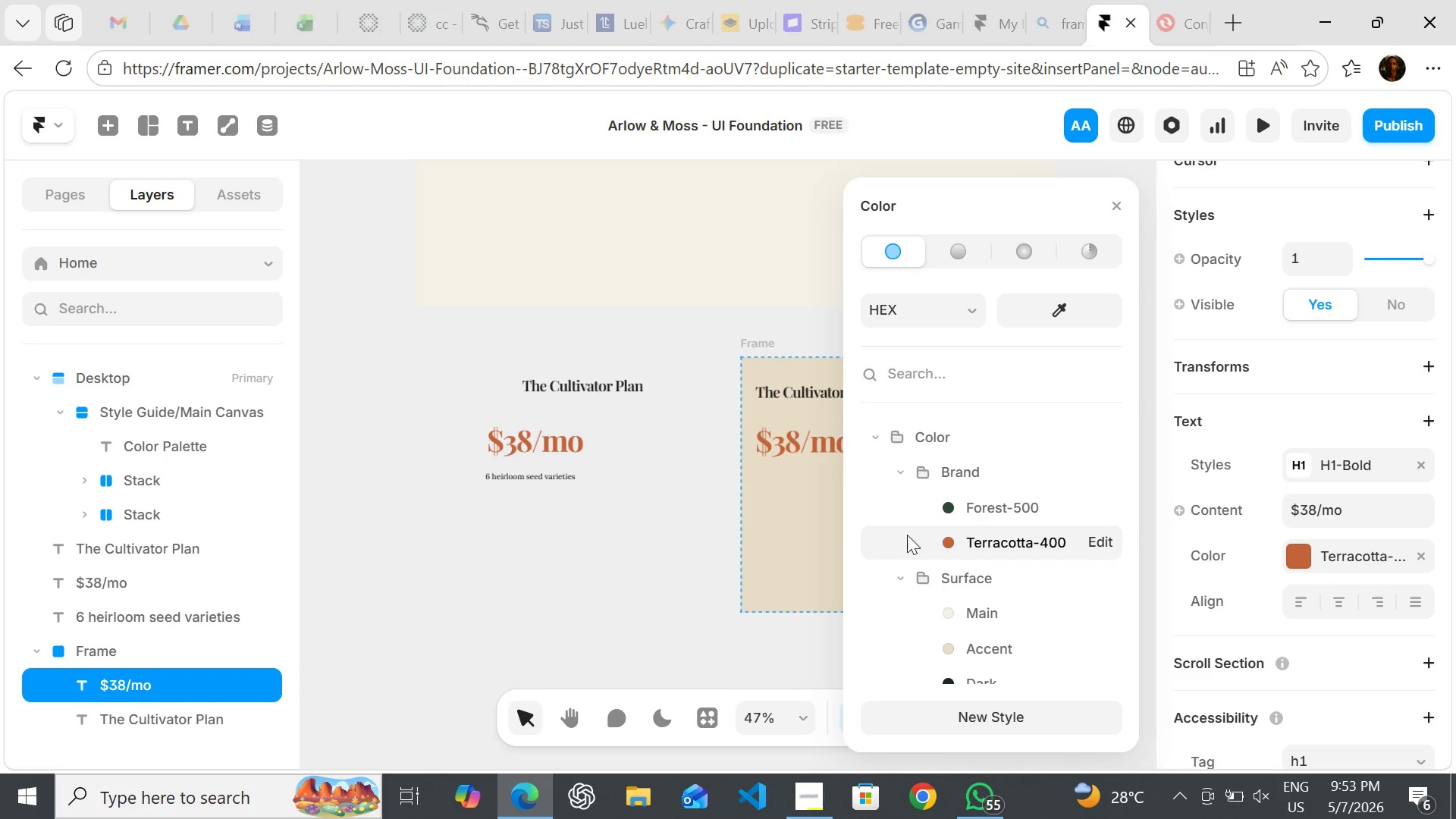 
left_click([805, 444])
 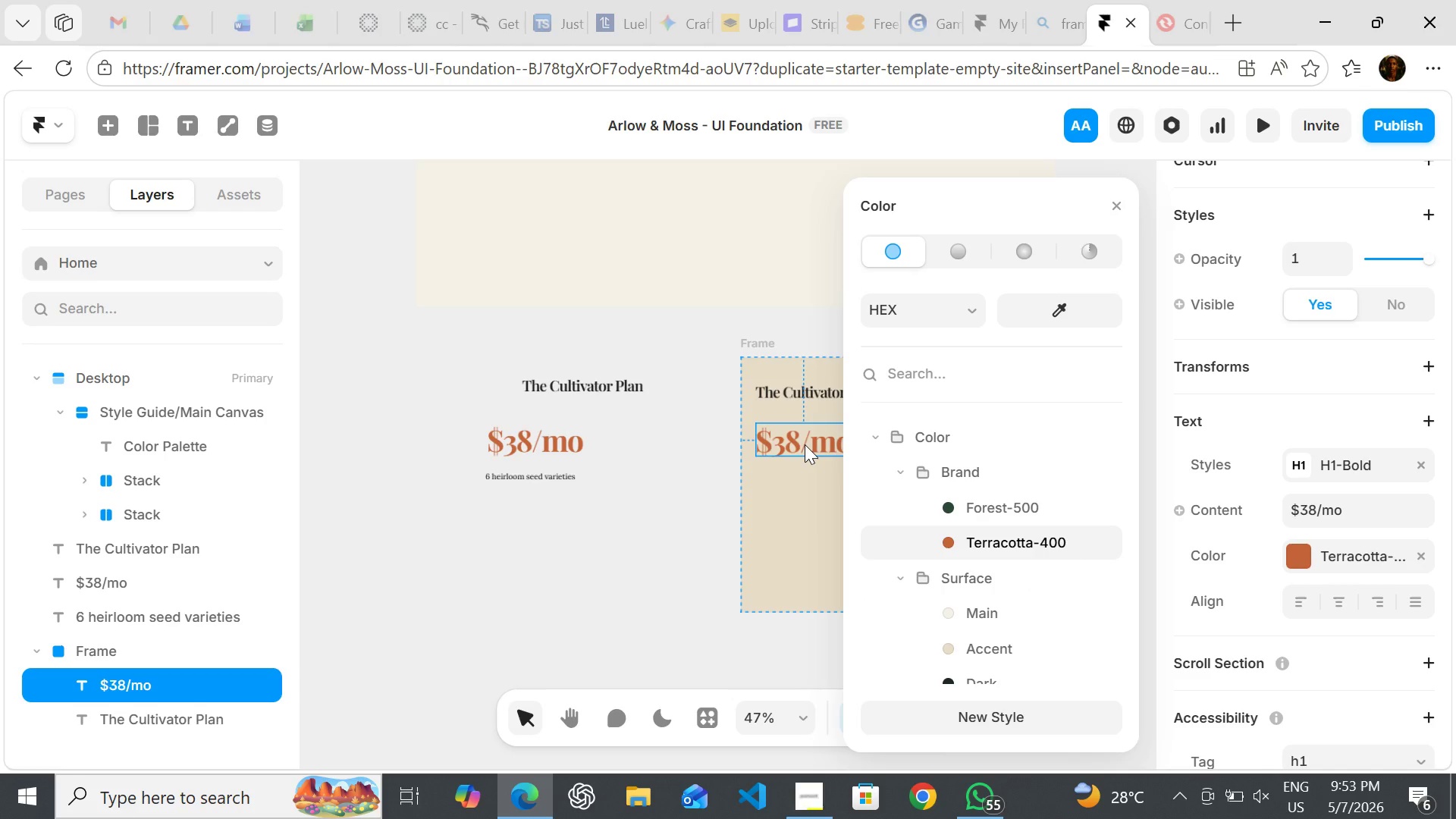 
key(ArrowUp)
 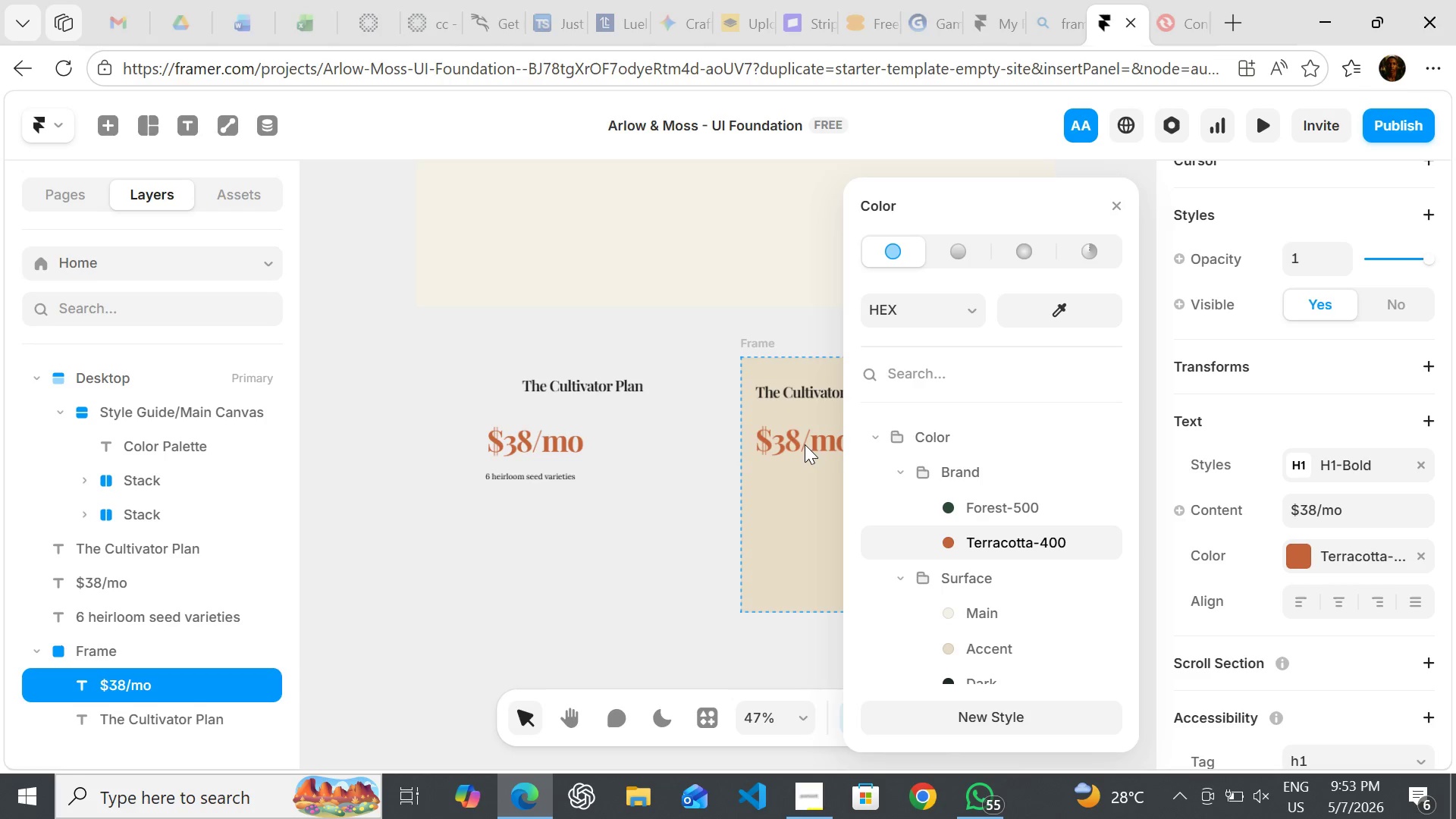 
key(ArrowUp)
 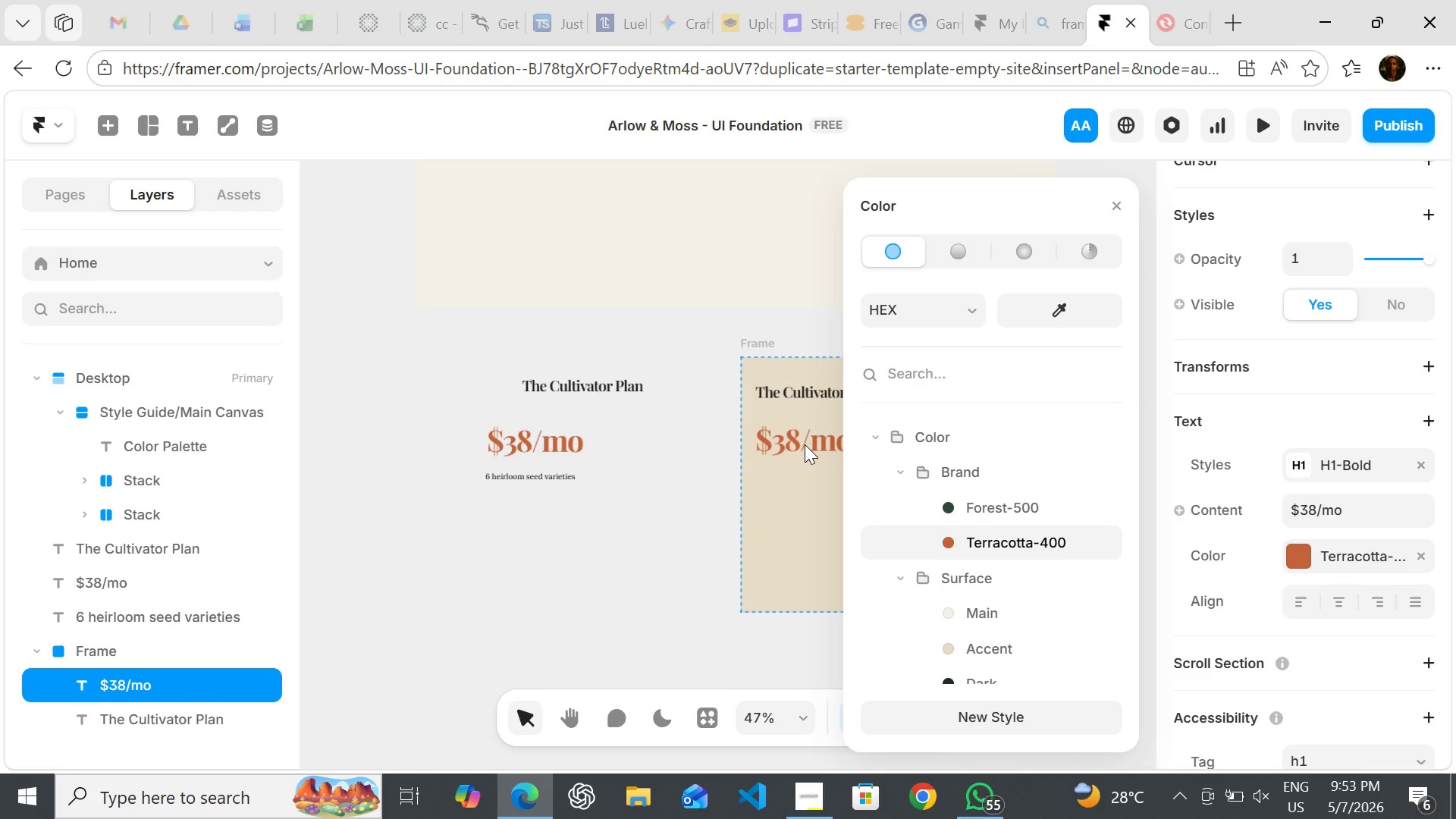 
hold_key(key=ArrowUp, duration=1.5)
 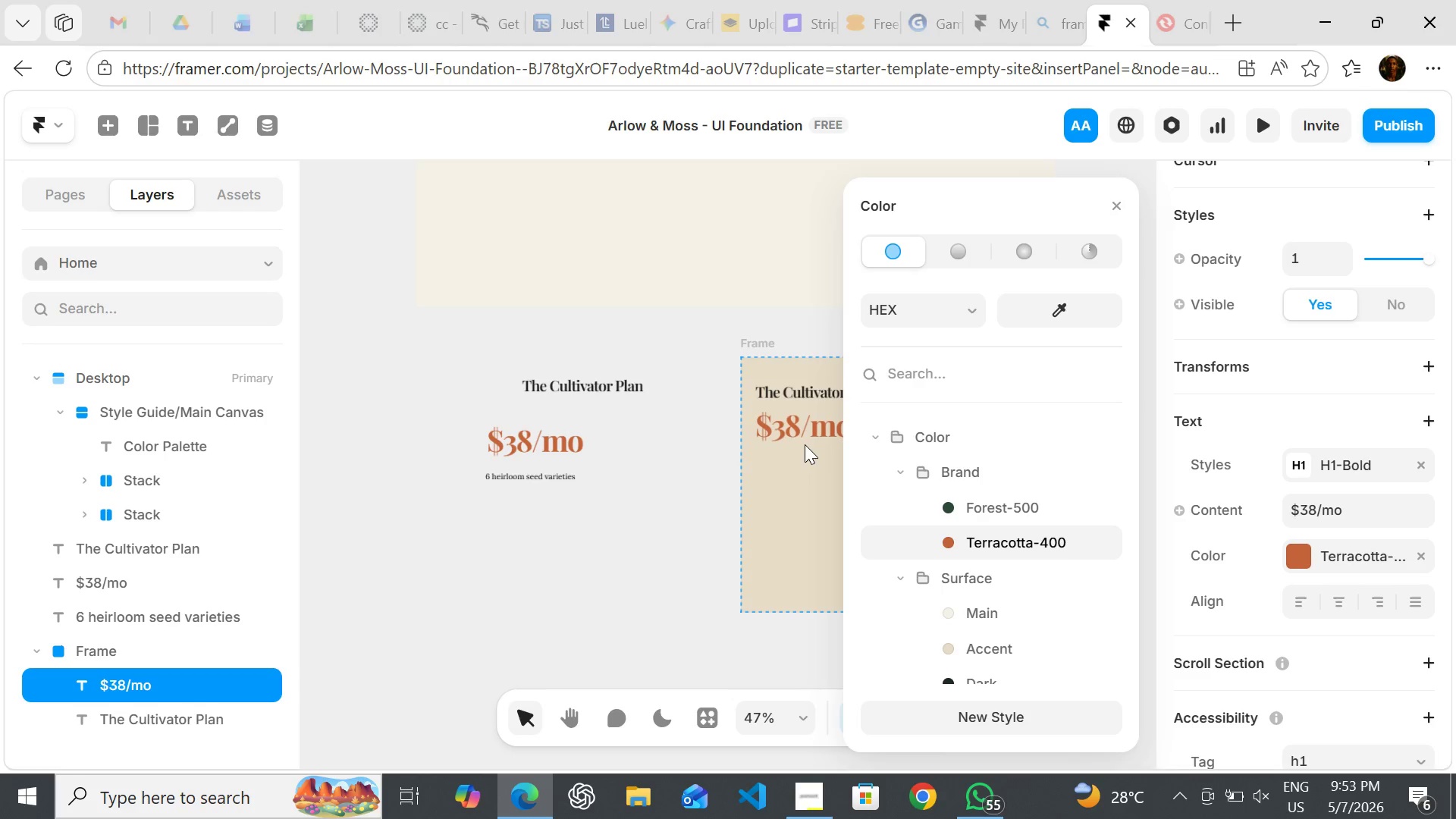 
hold_key(key=ArrowUp, duration=0.59)
 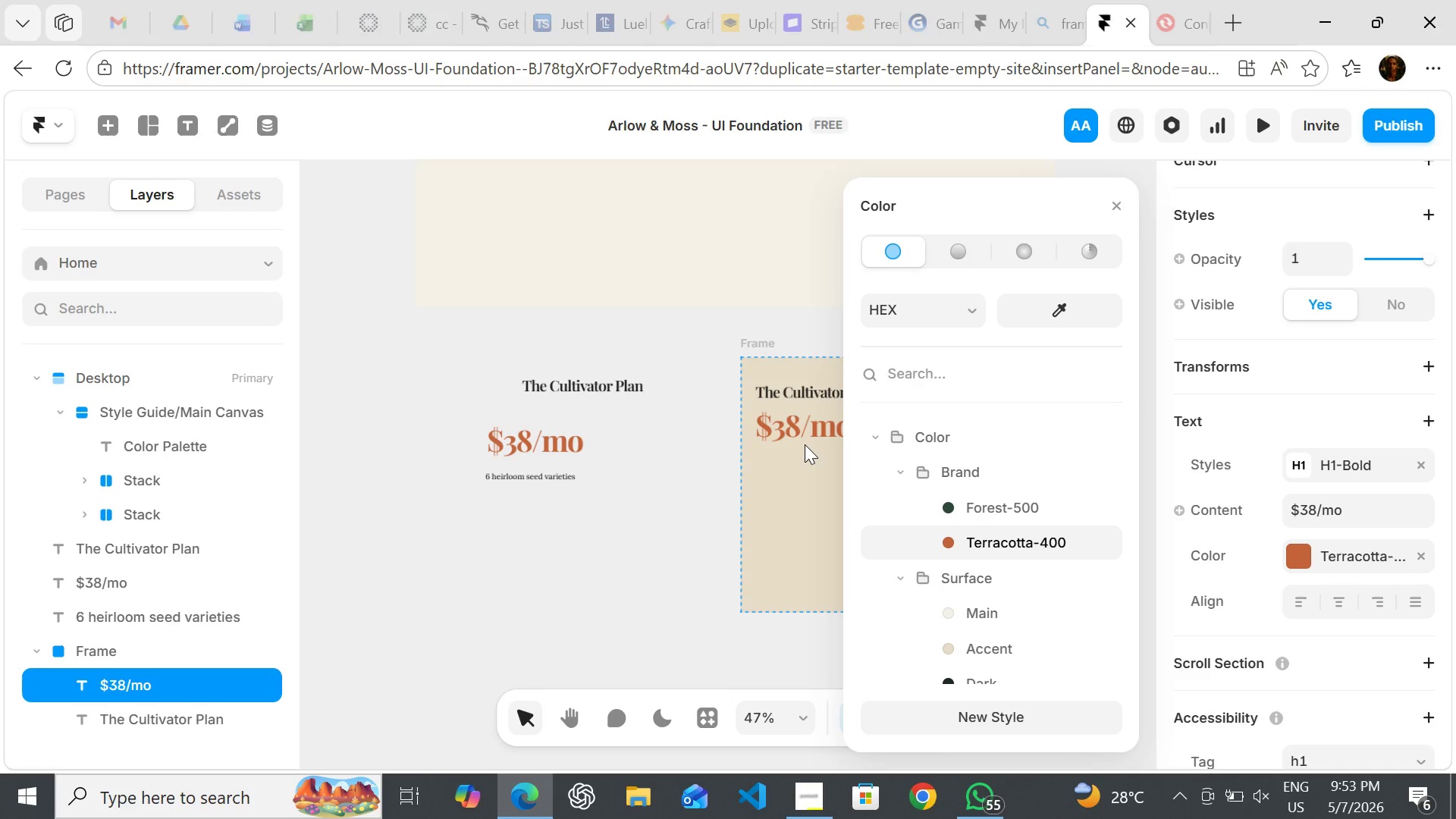 
key(ArrowDown)
 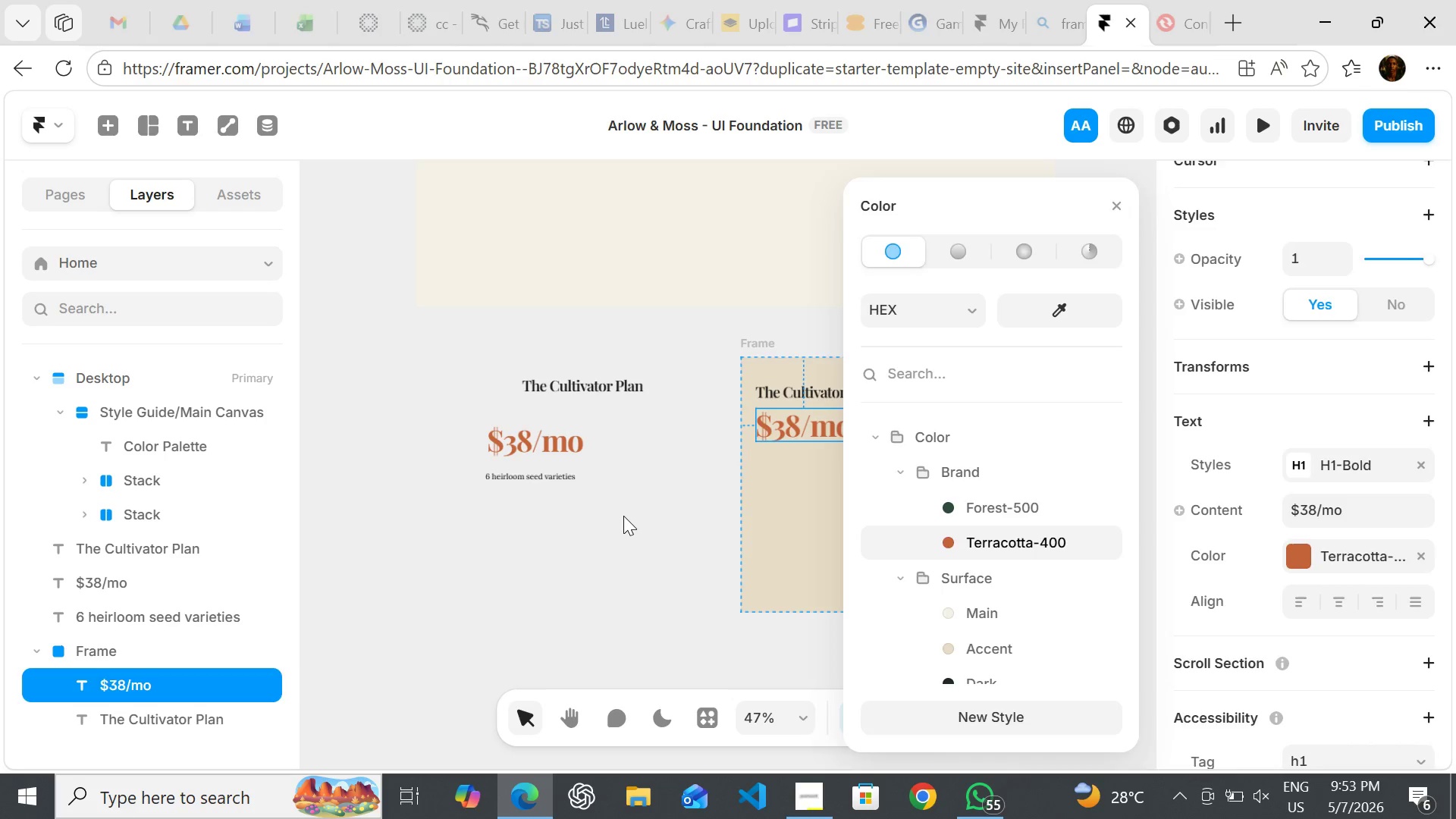 
left_click([623, 516])
 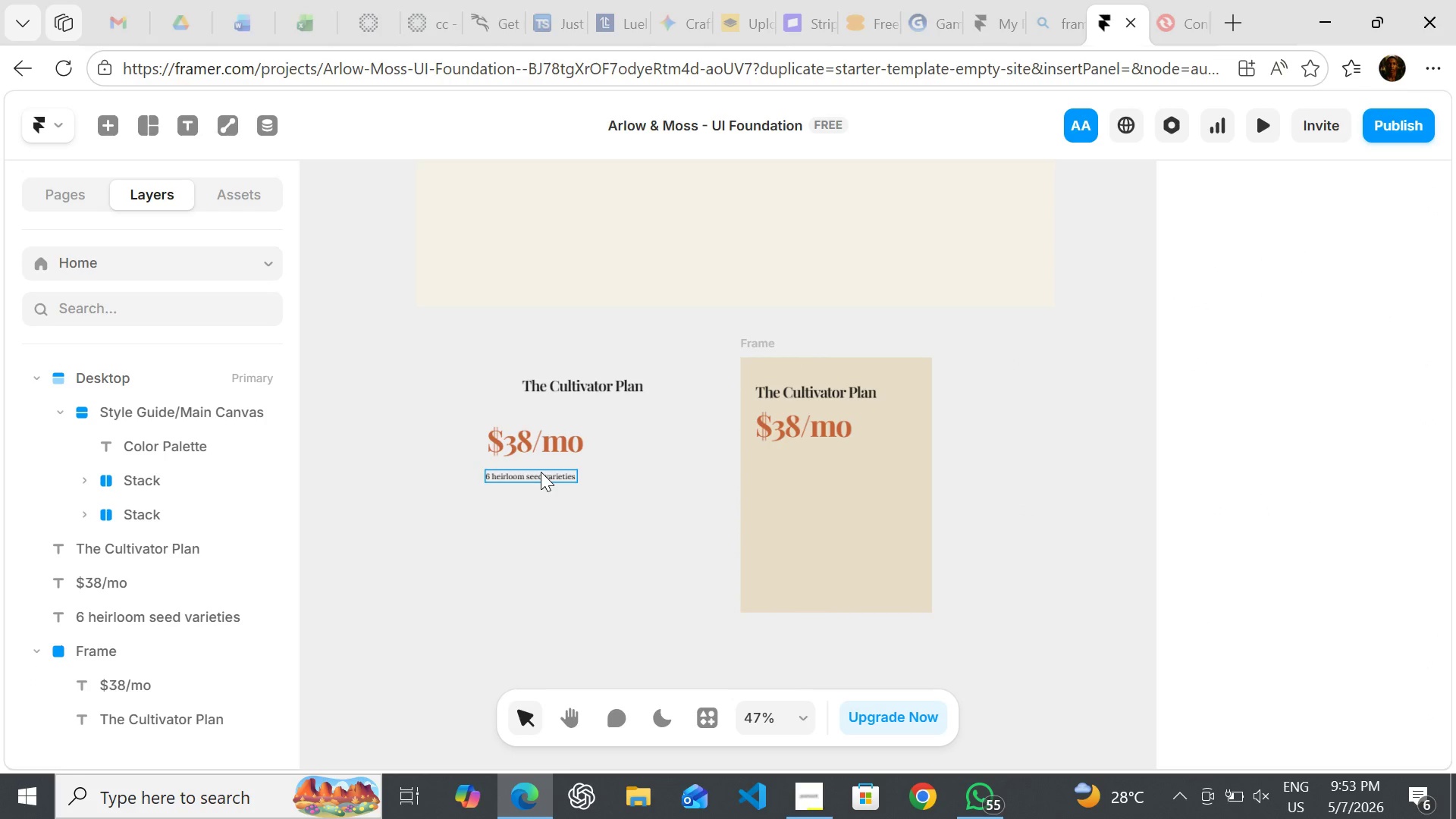 
left_click([541, 472])
 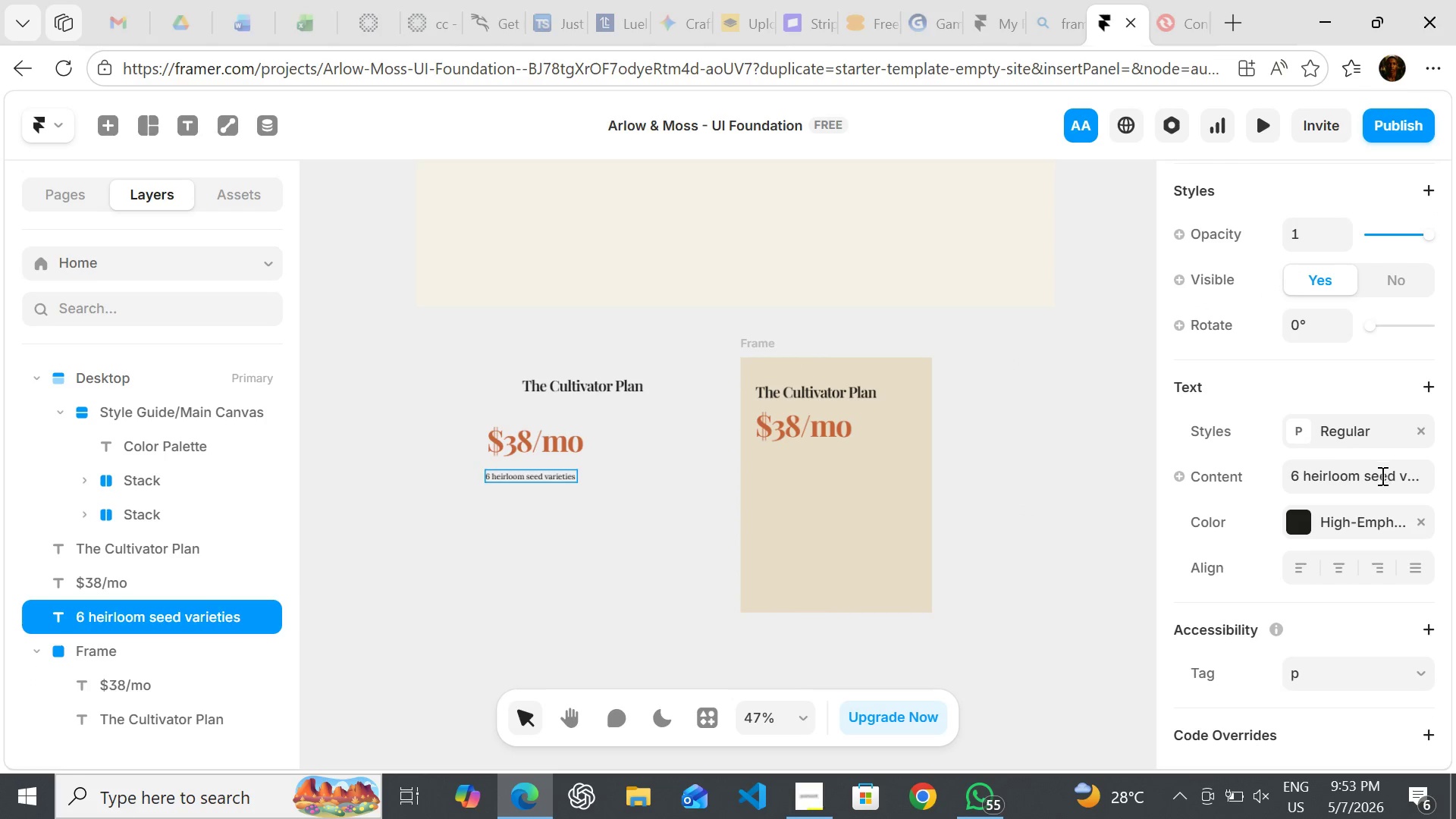 
left_click([1379, 475])
 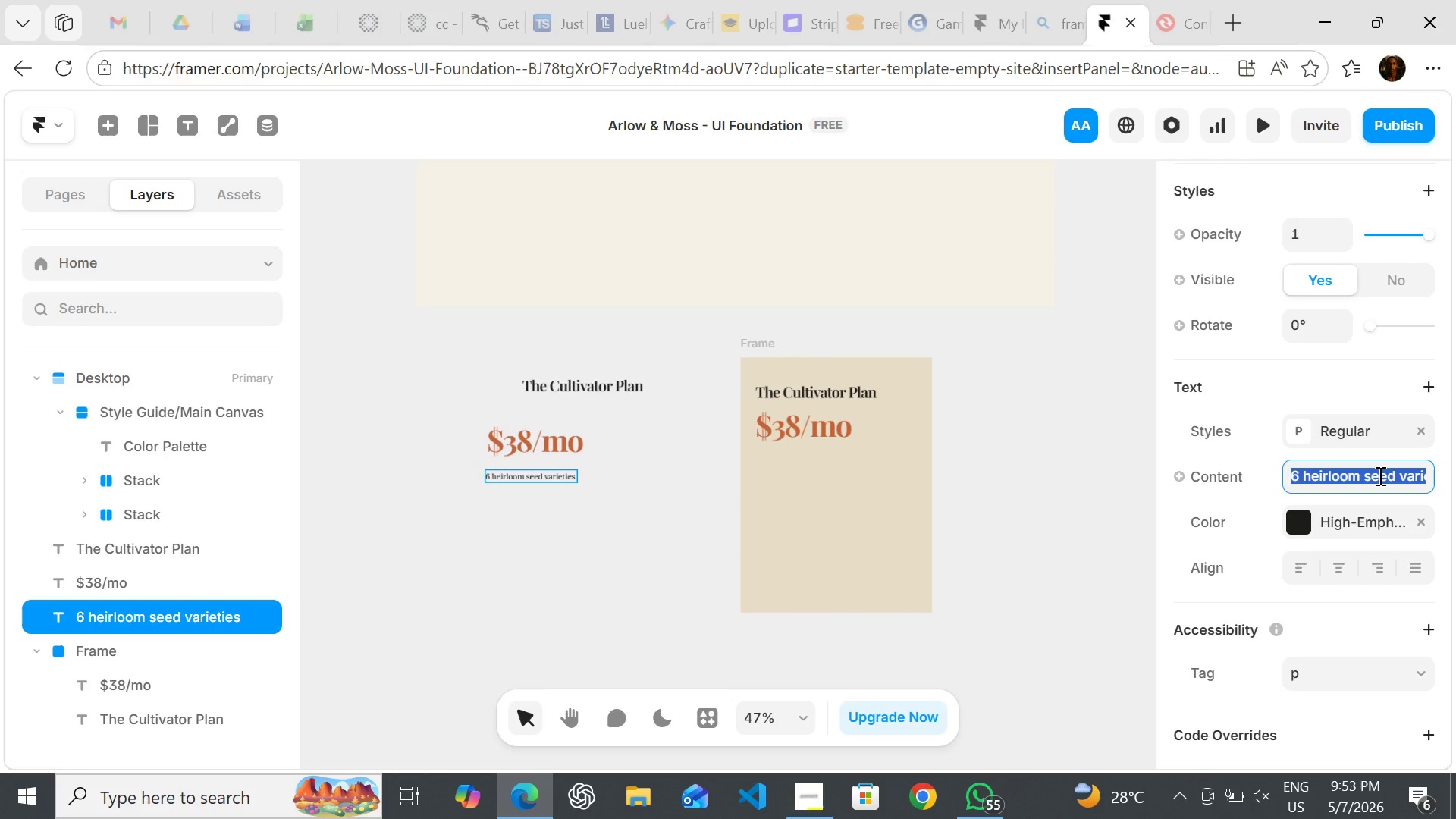 
key(Control+C)
 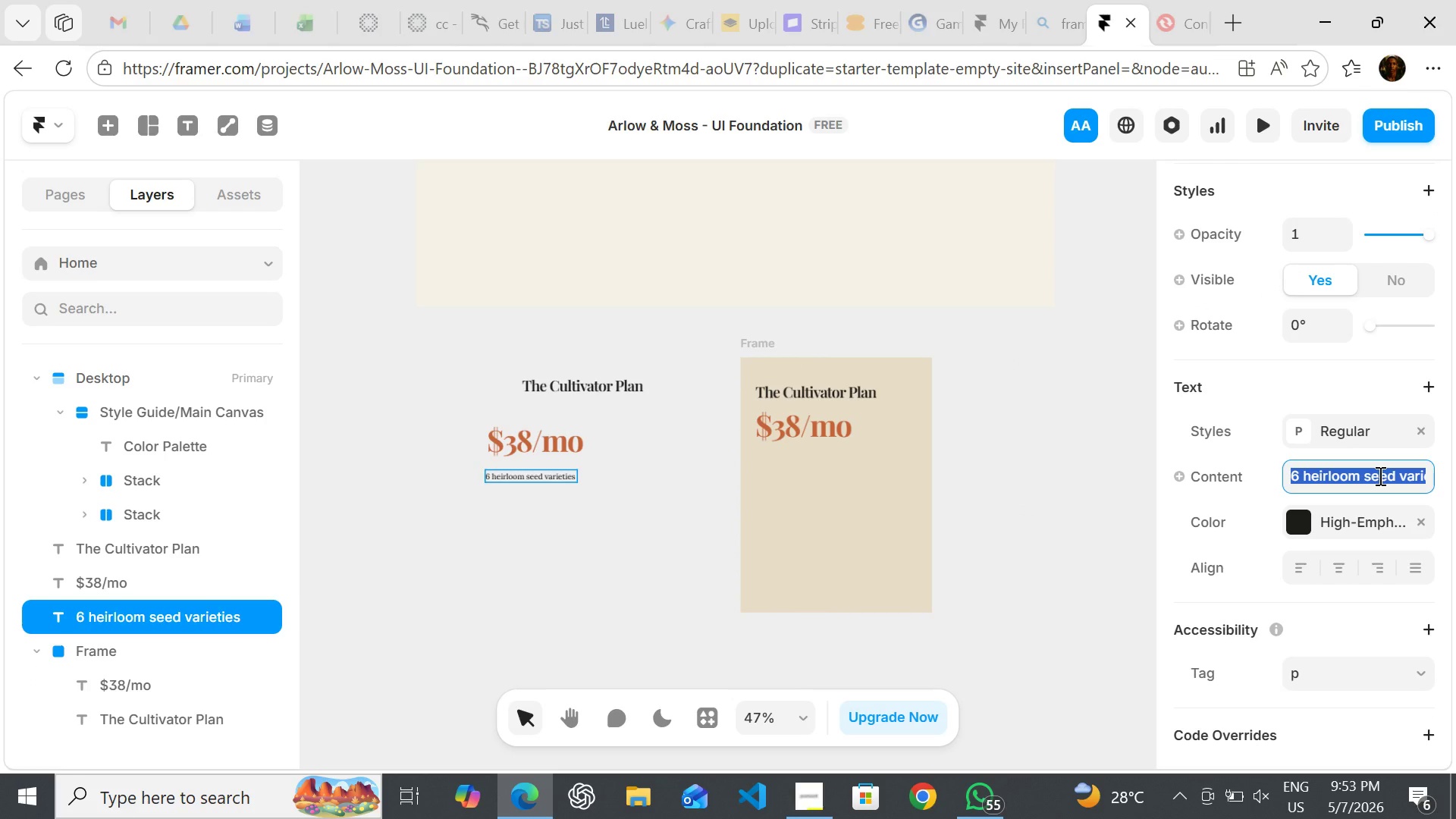 
key(Control+C)
 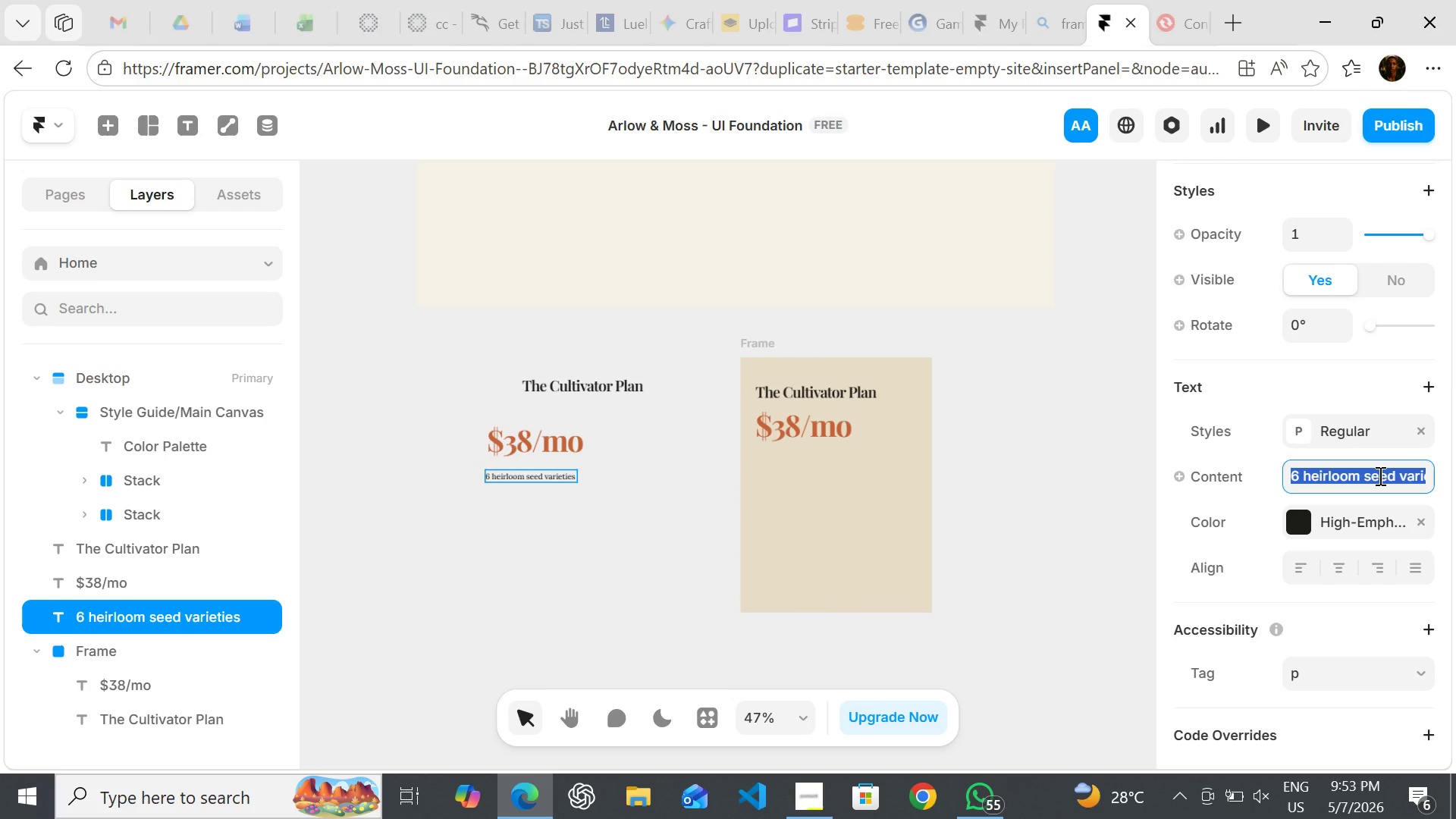 
key(Control+C)
 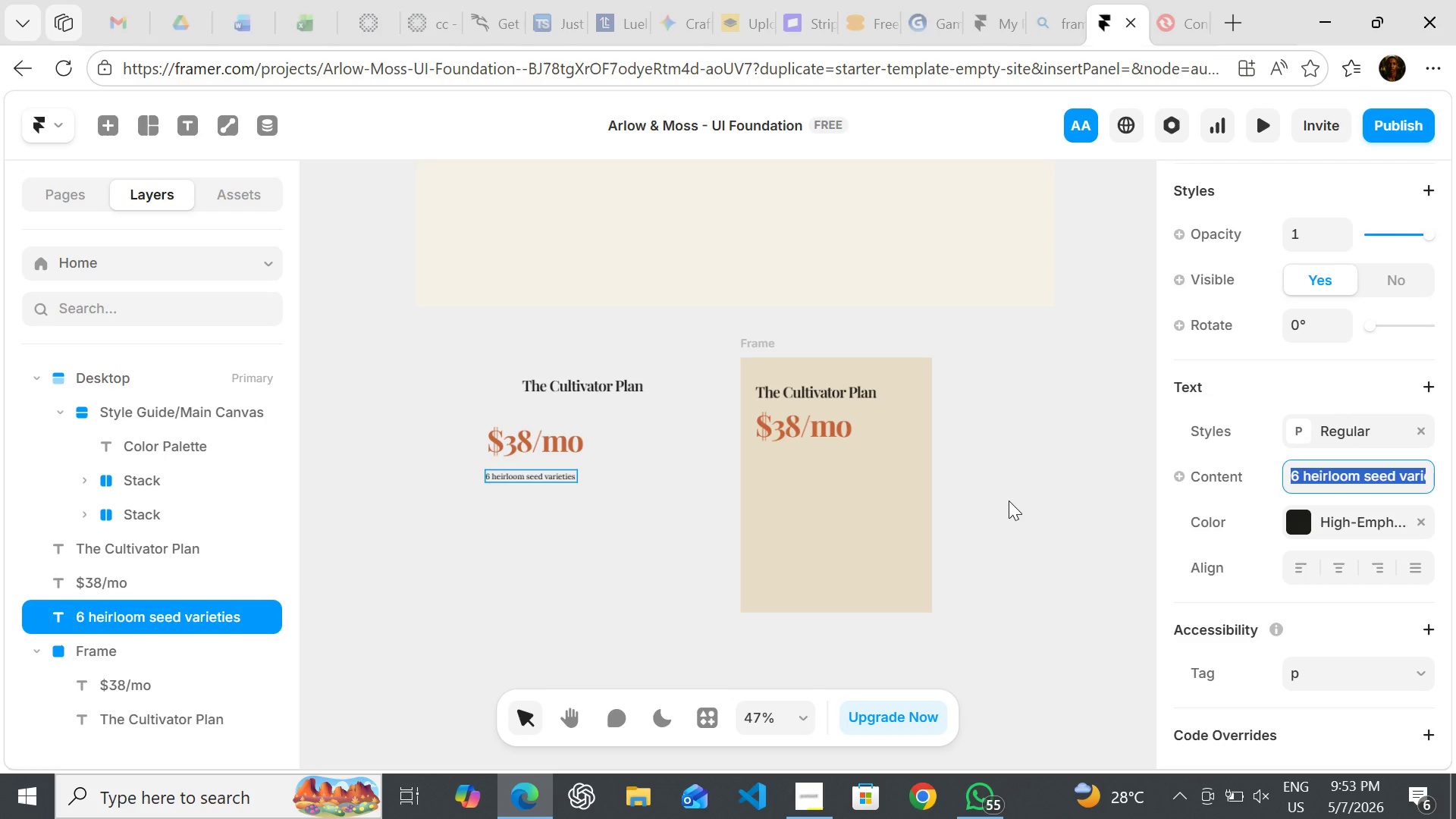 
left_click([1009, 500])
 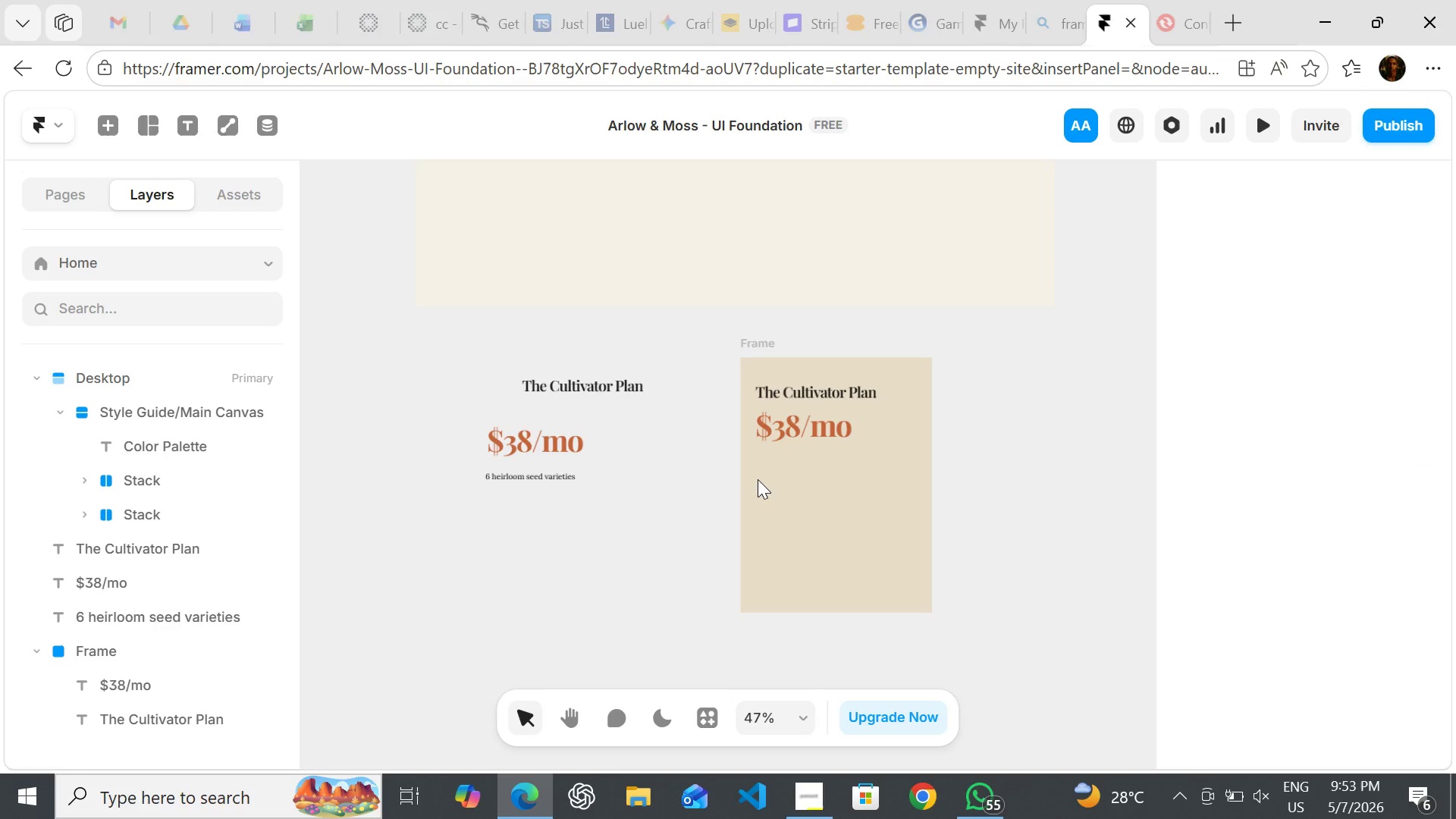 
key(T)
 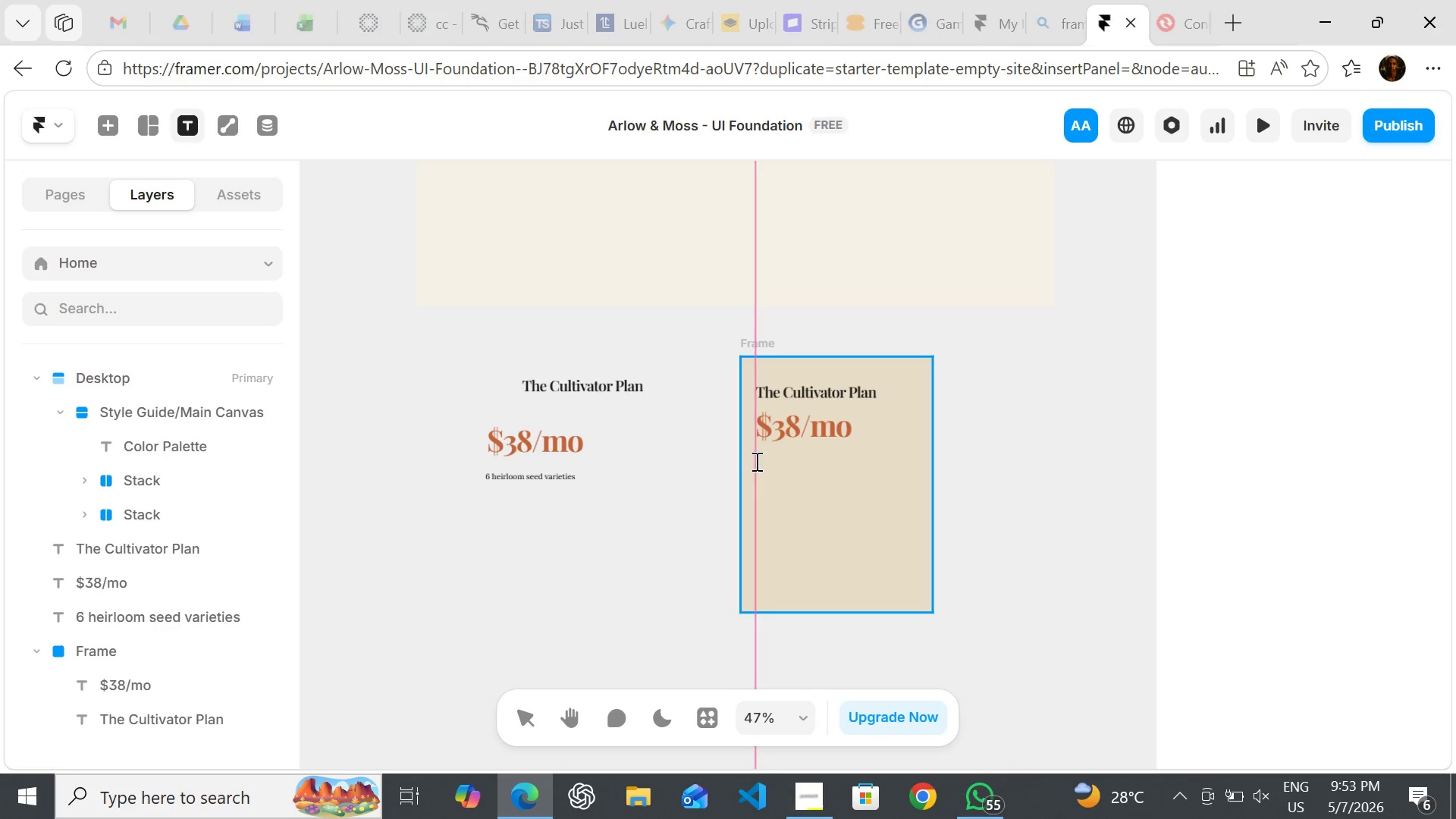 
left_click([755, 461])
 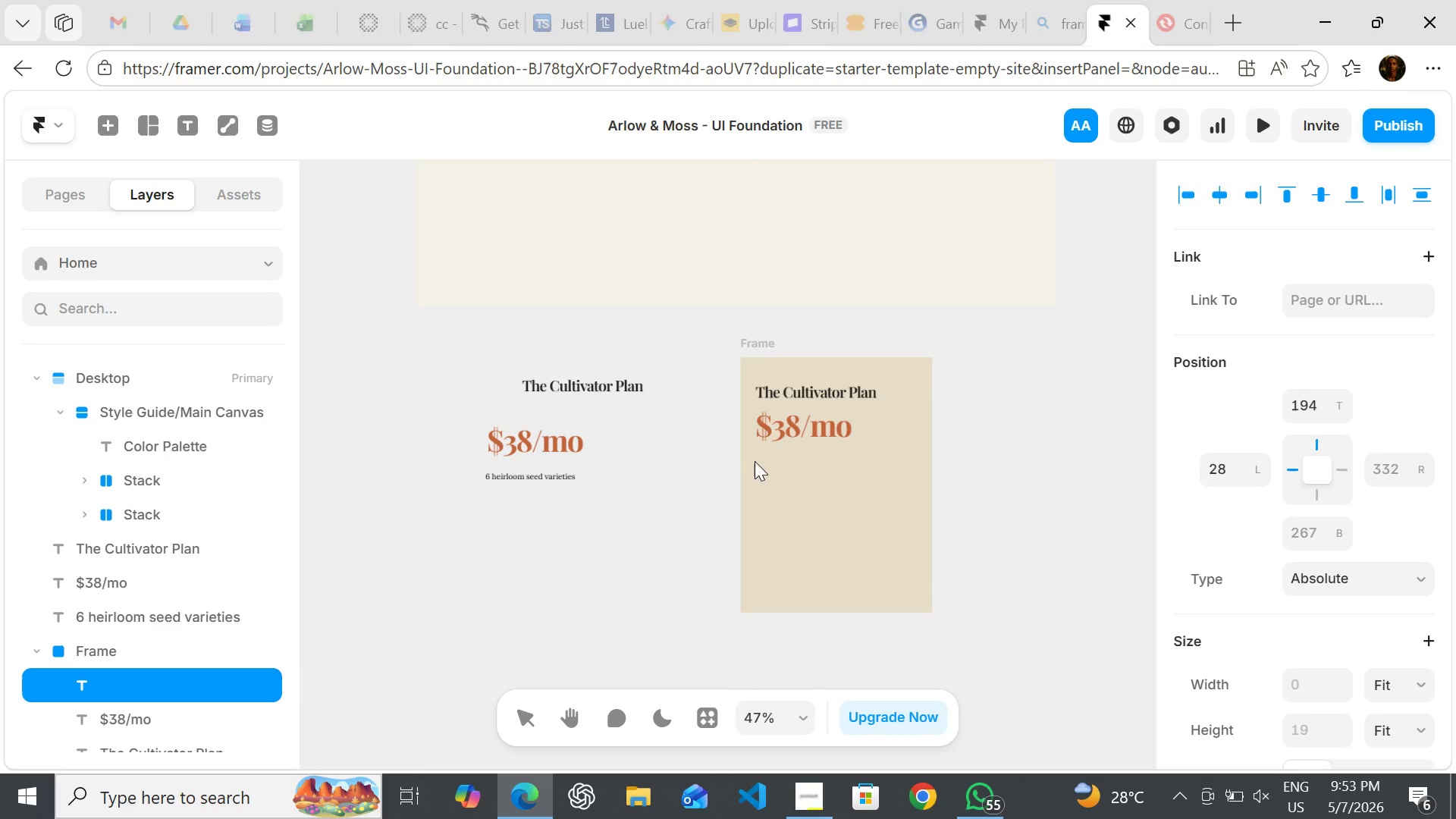 
key(Control+V)
 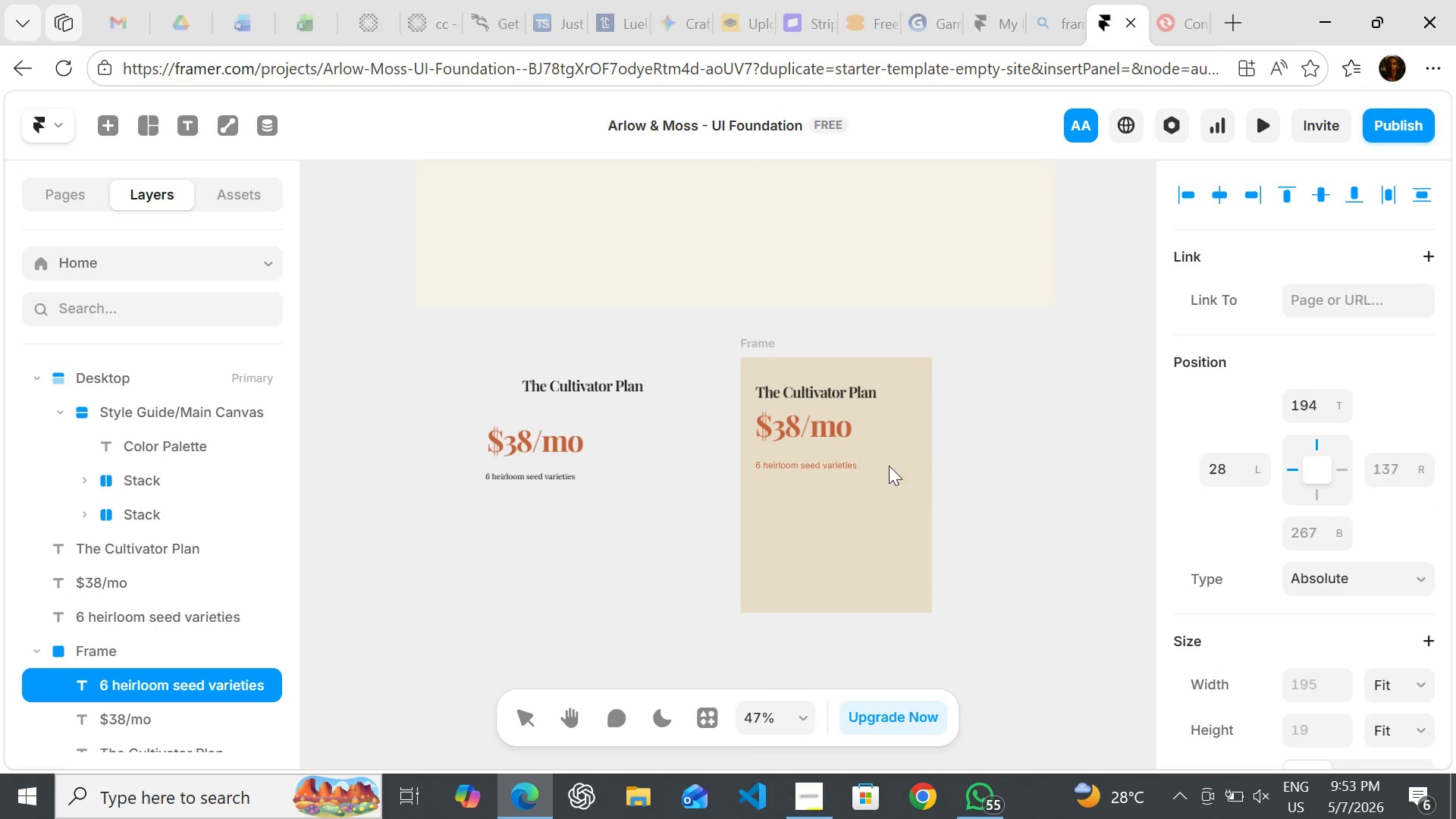 
left_click([1002, 479])
 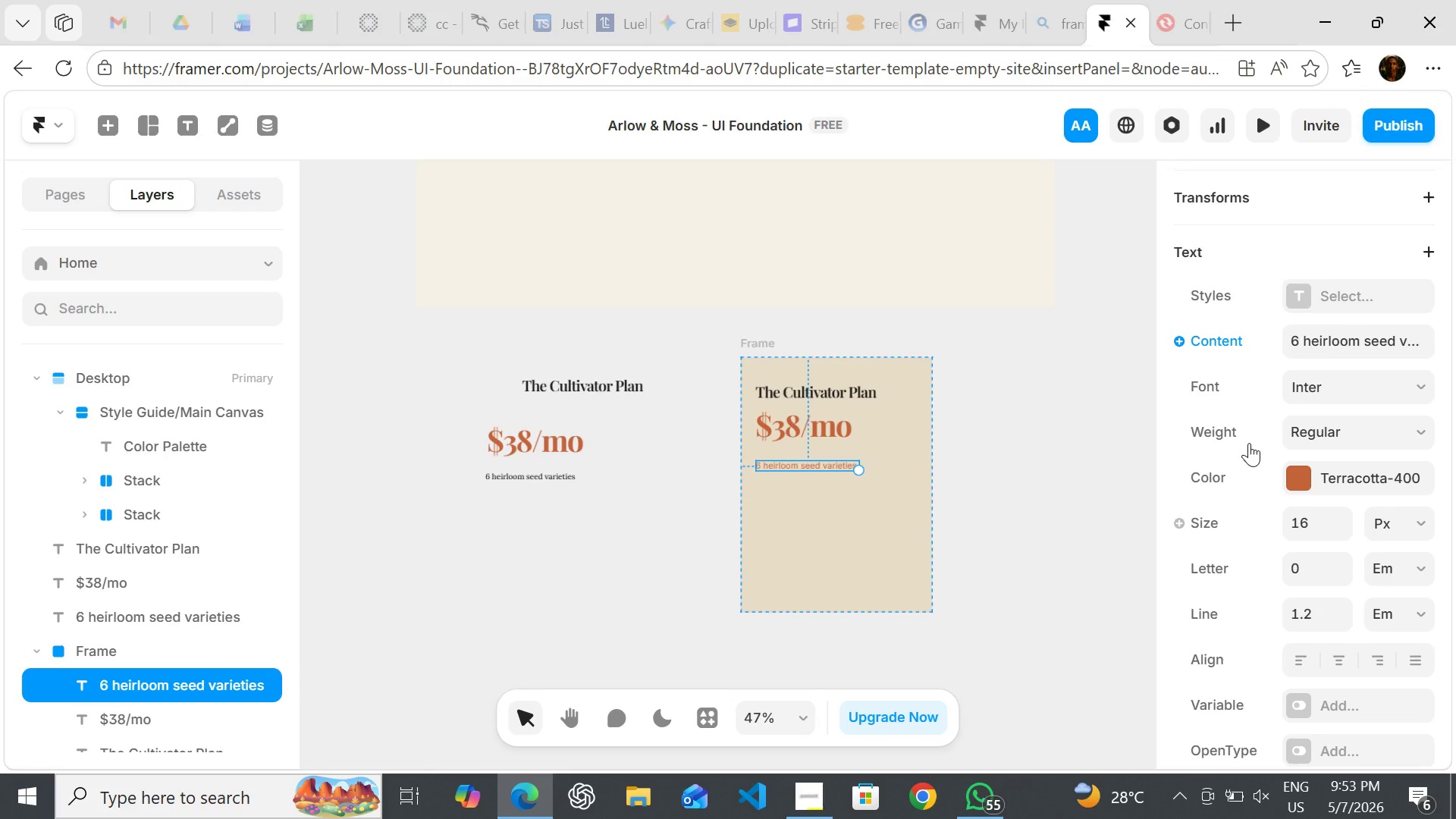 
wait(6.98)
 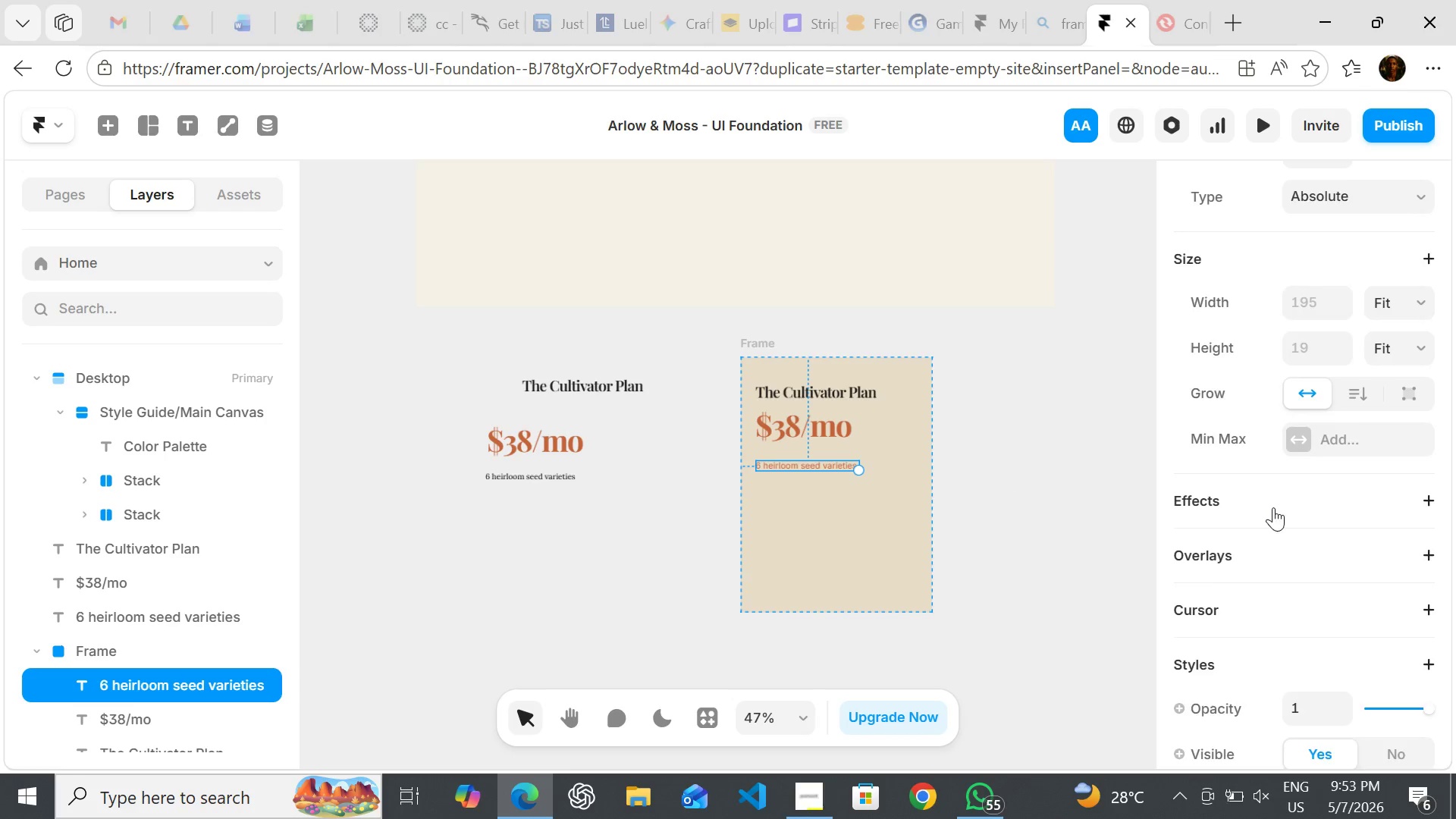 
left_click([1326, 295])
 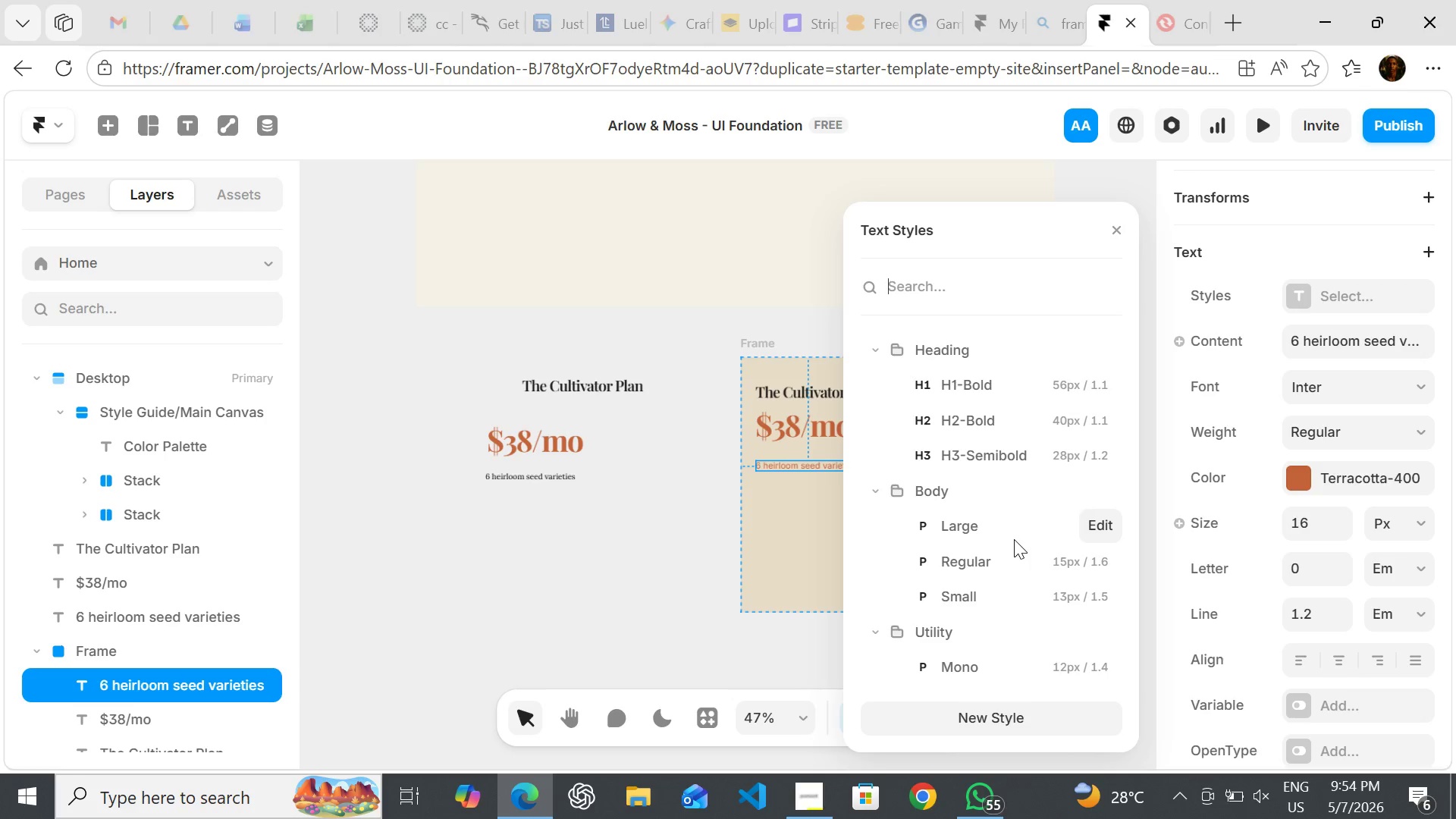 
wait(7.23)
 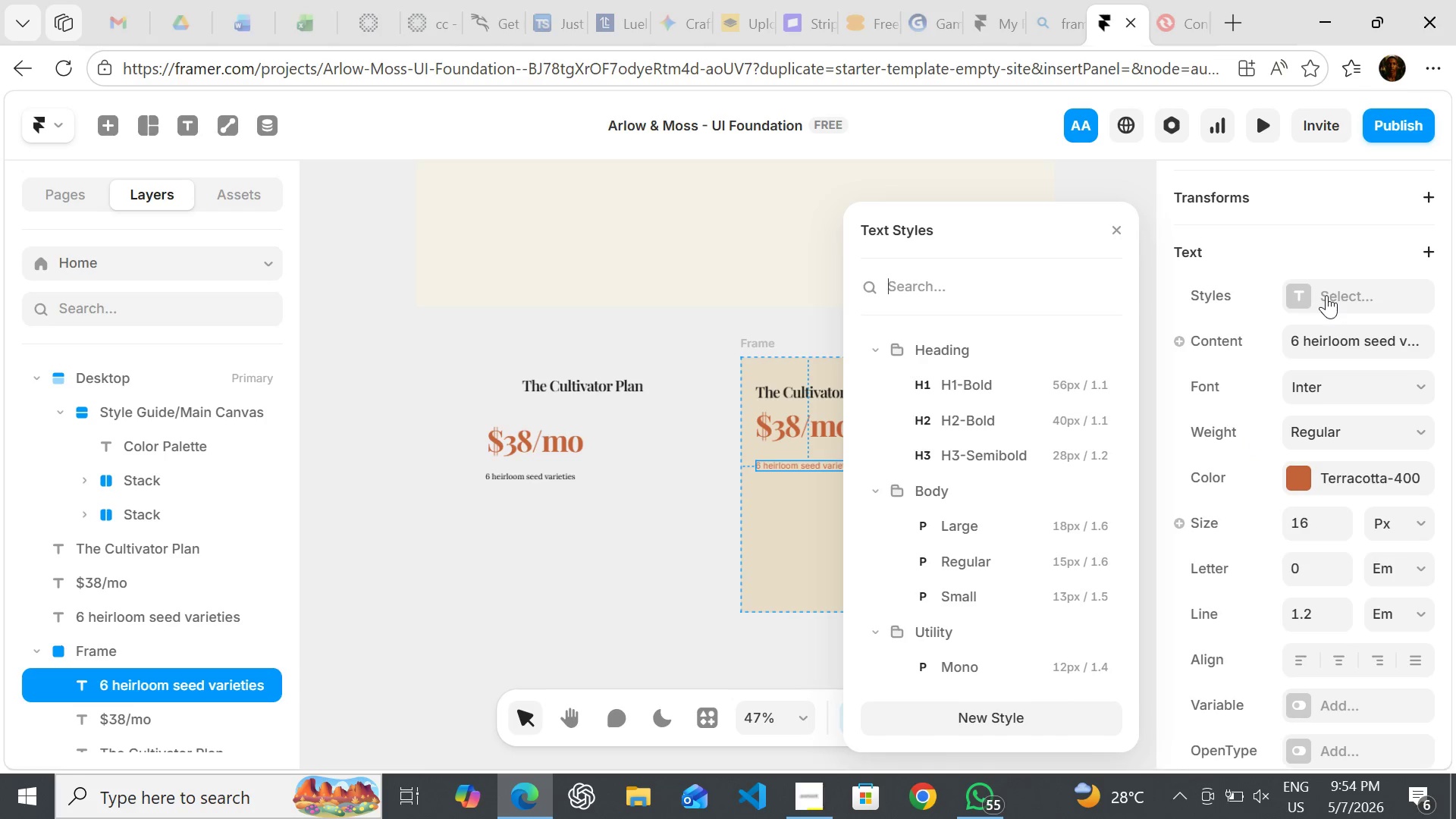 
left_click([987, 564])
 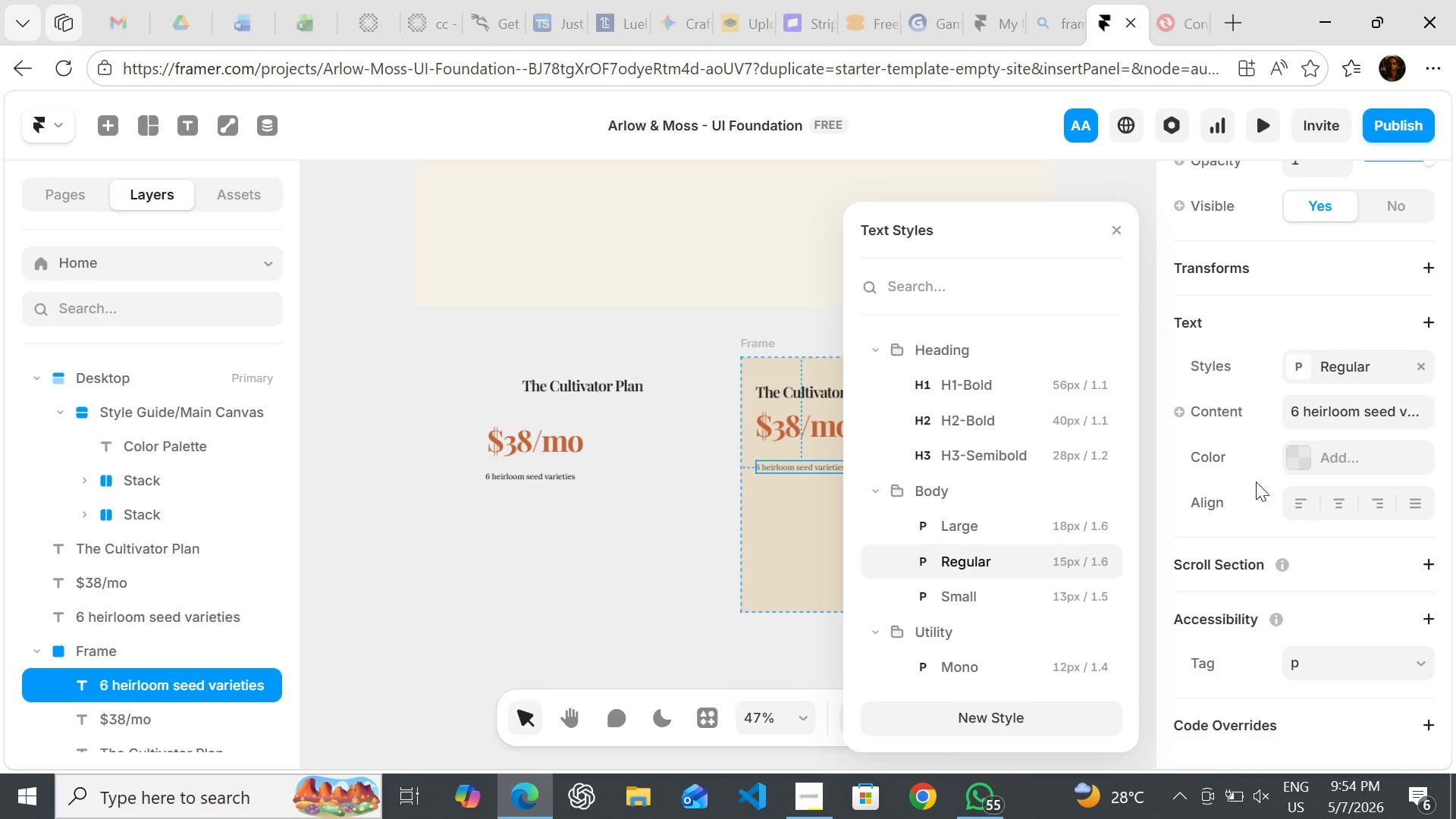 
left_click([1332, 460])
 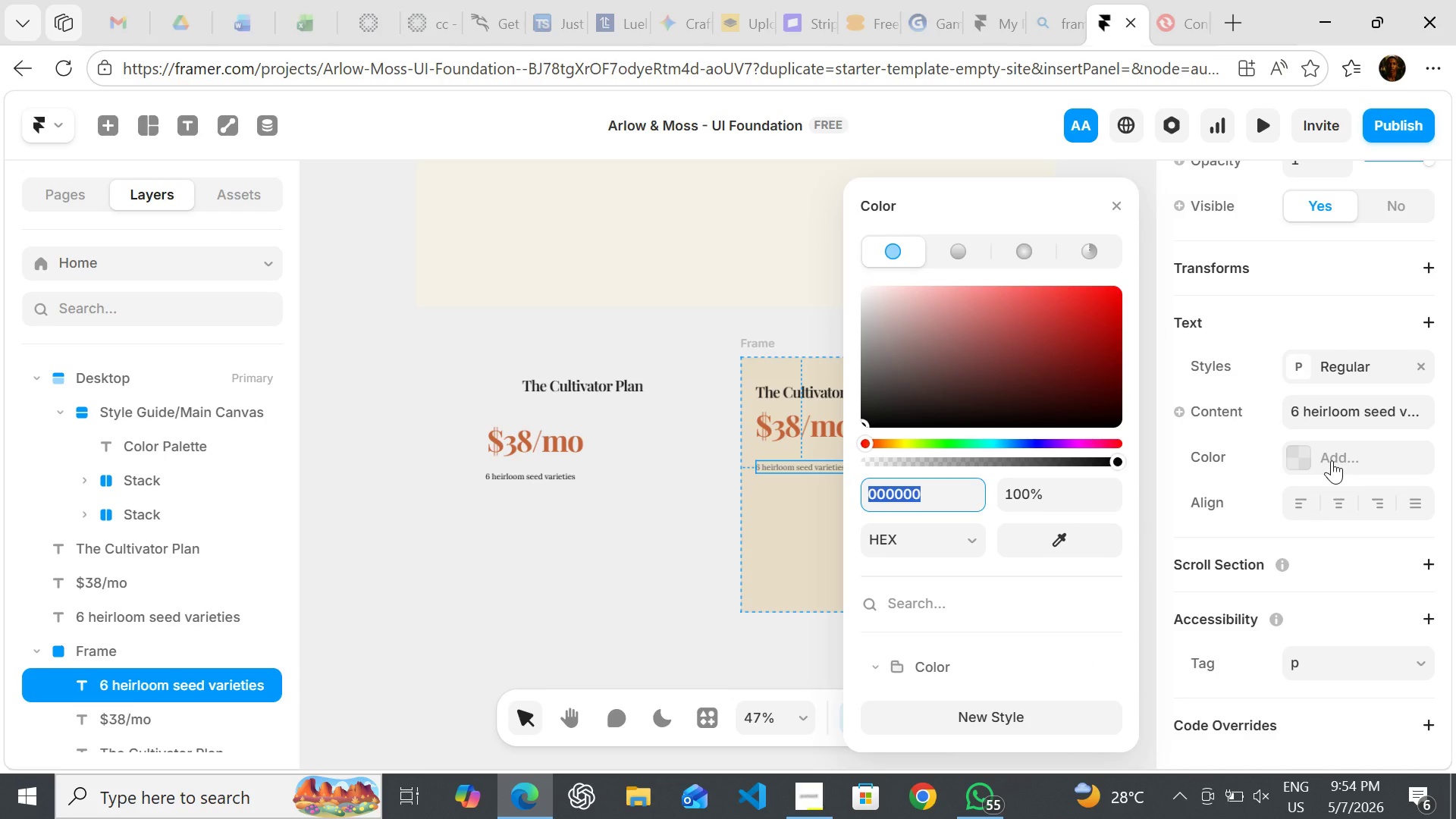 
mouse_move([972, 597])
 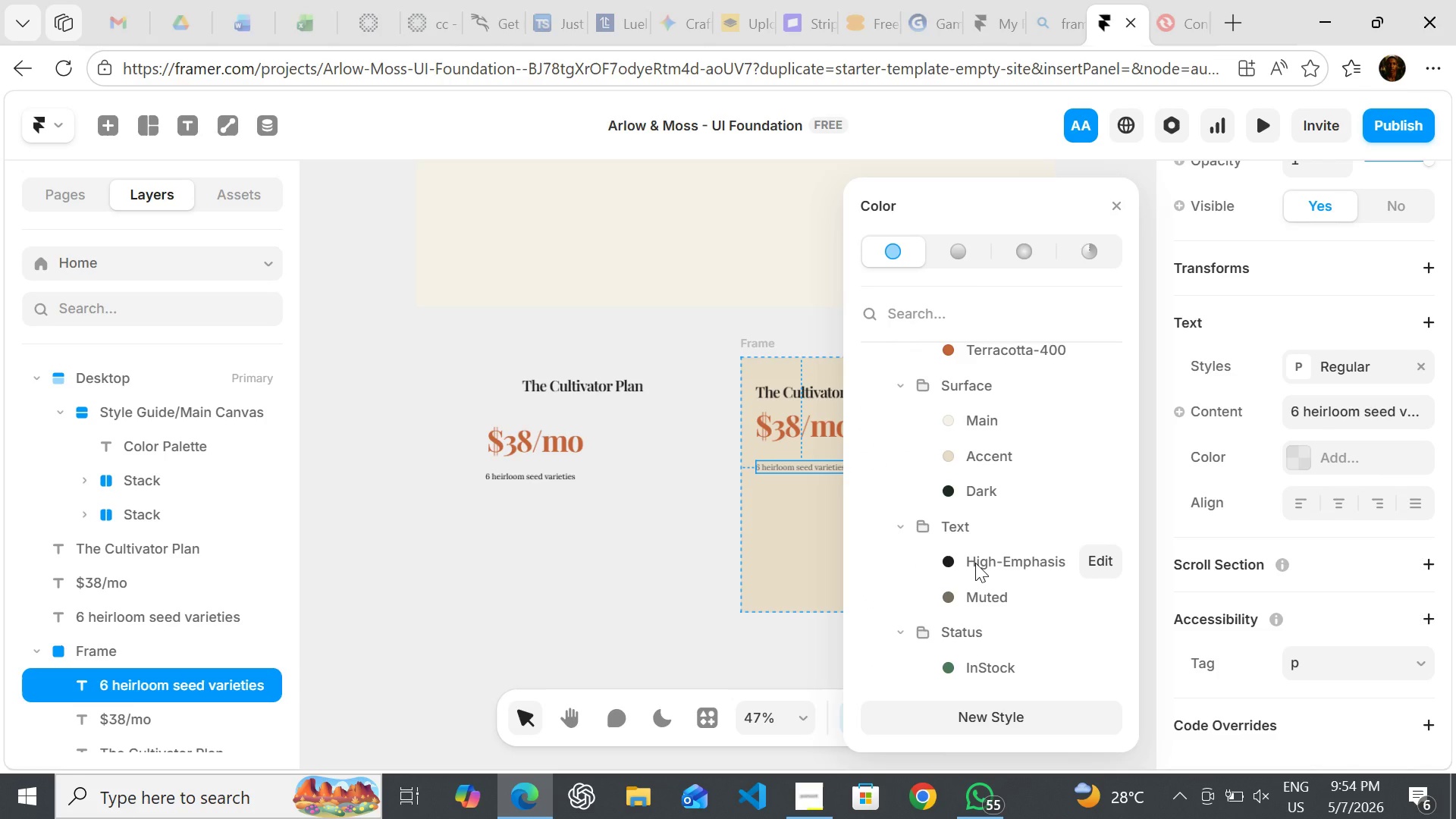 
left_click([975, 563])
 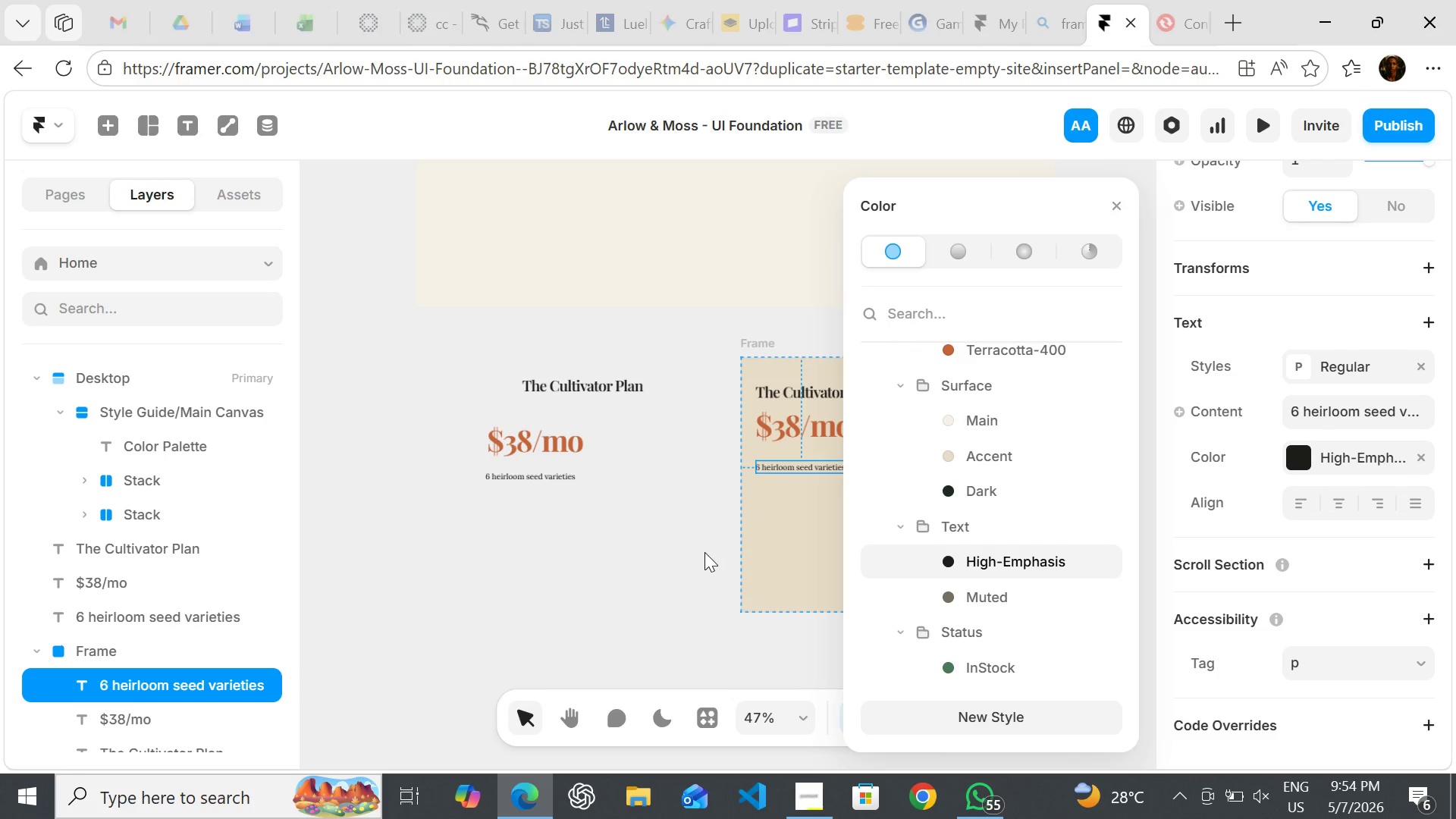 
left_click([698, 547])
 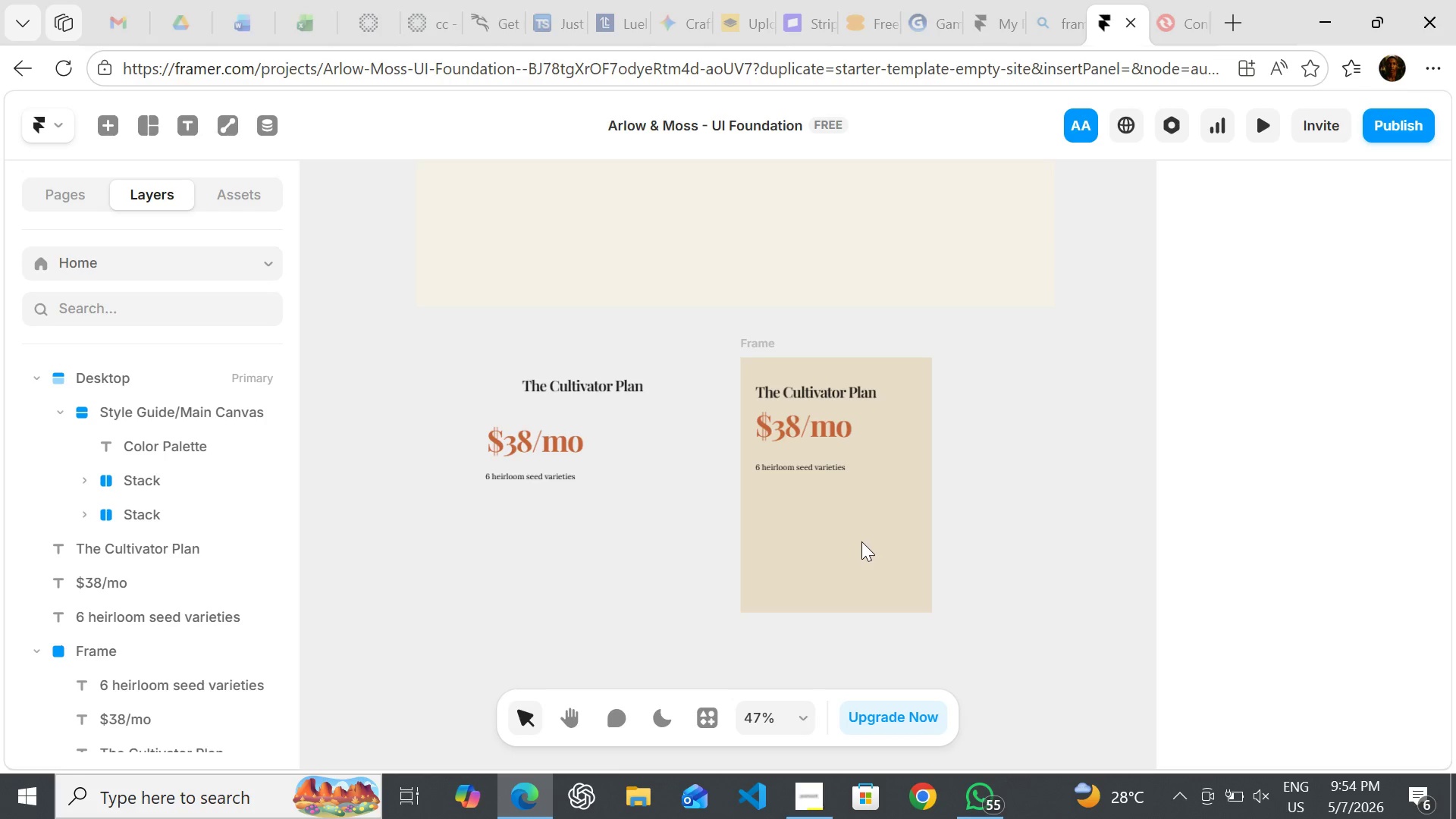 
hold_key(key=ShiftLeft, duration=1.5)
left_click([800, 466])
 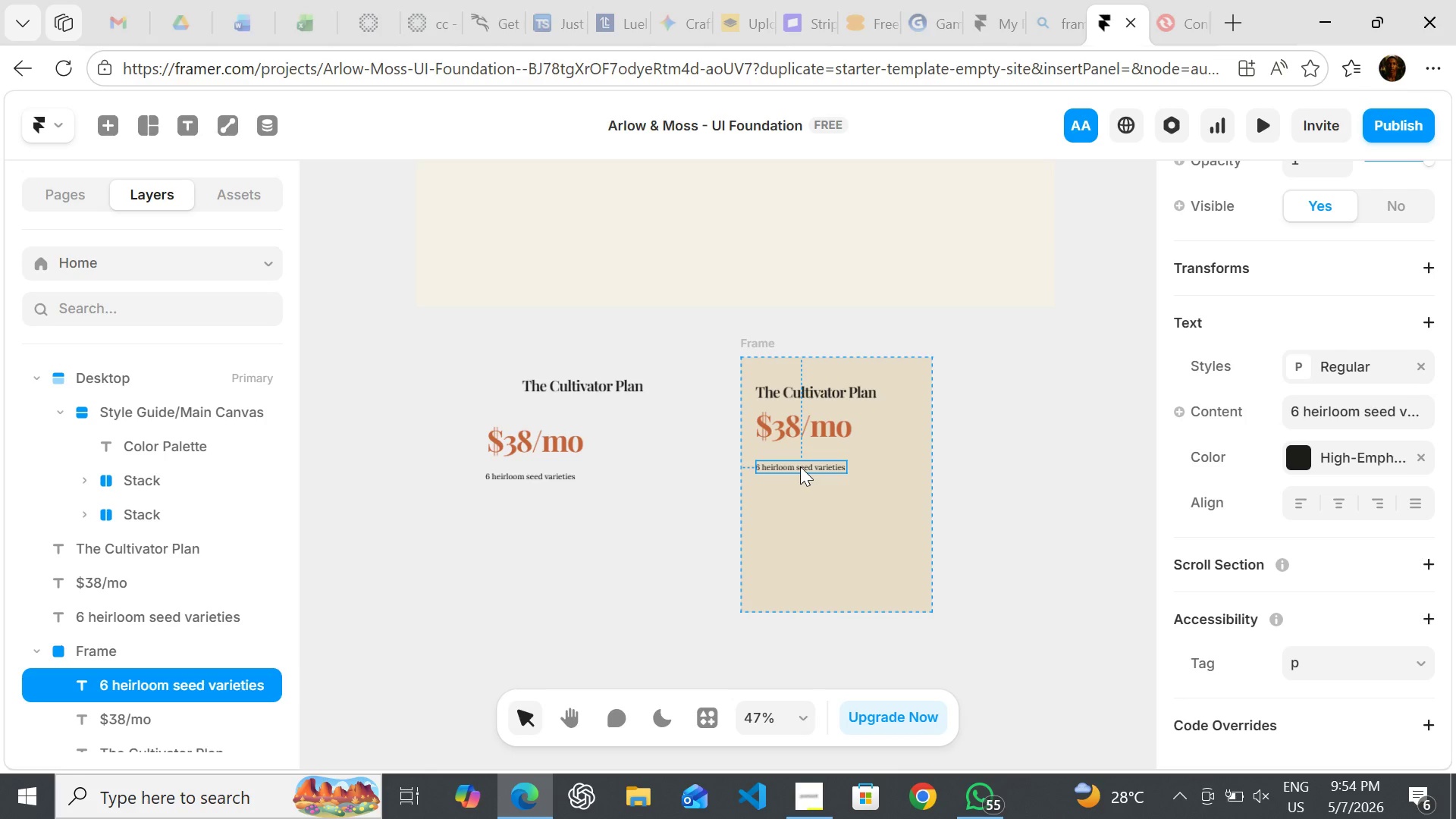 
key(Shift+ArrowUp)
 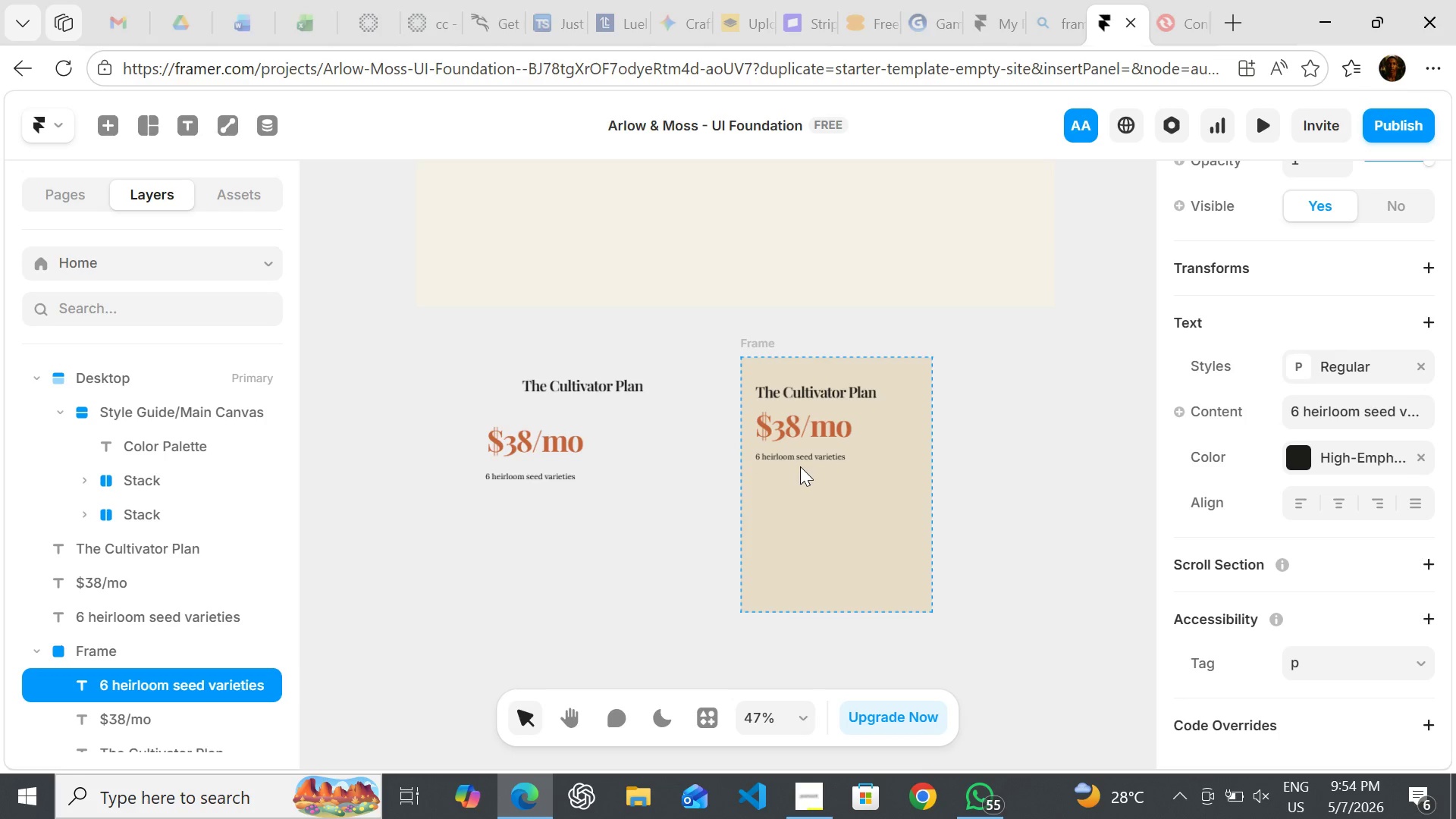 
key(Shift+ArrowUp)
 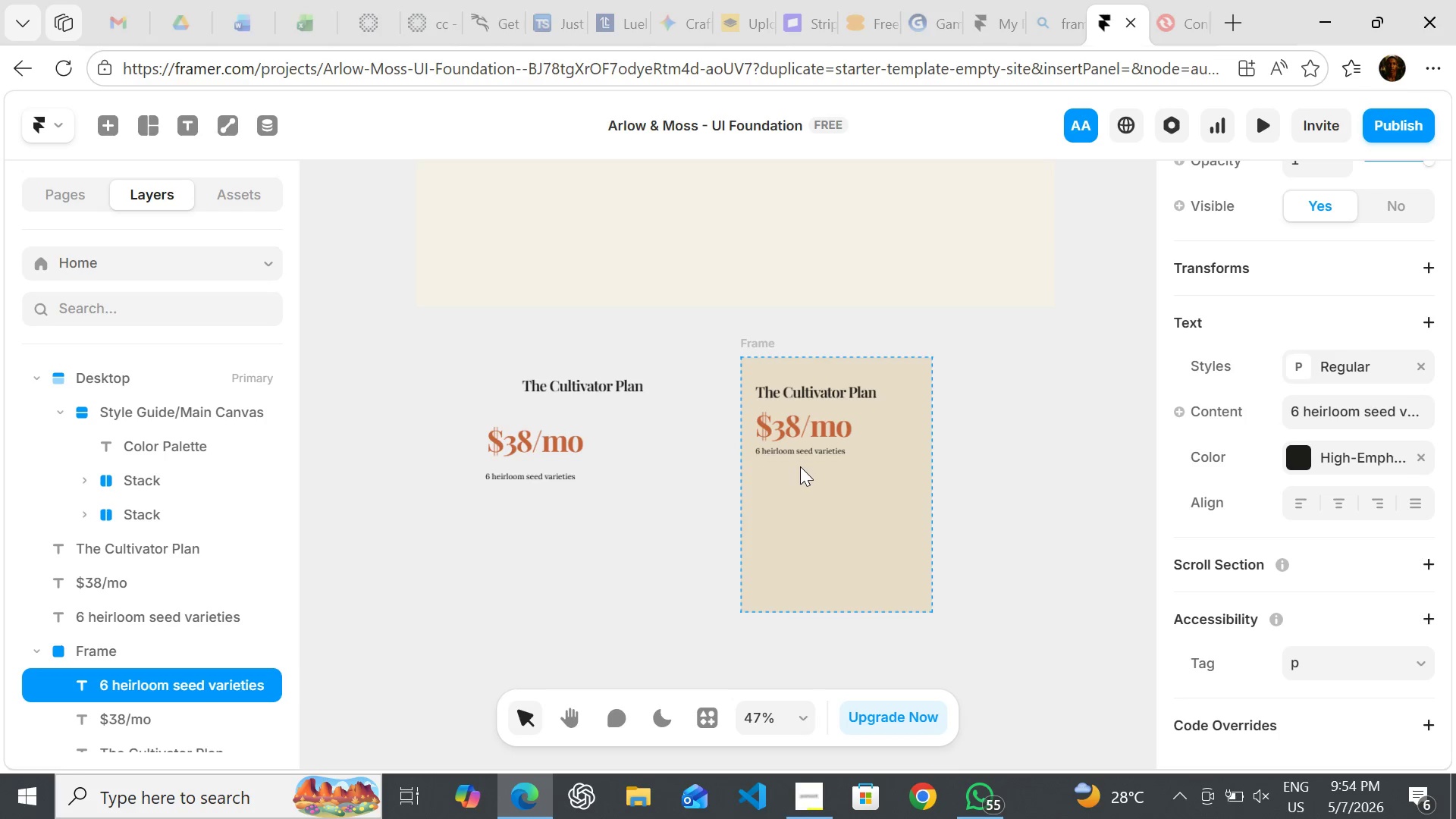 
key(Shift+ArrowUp)
 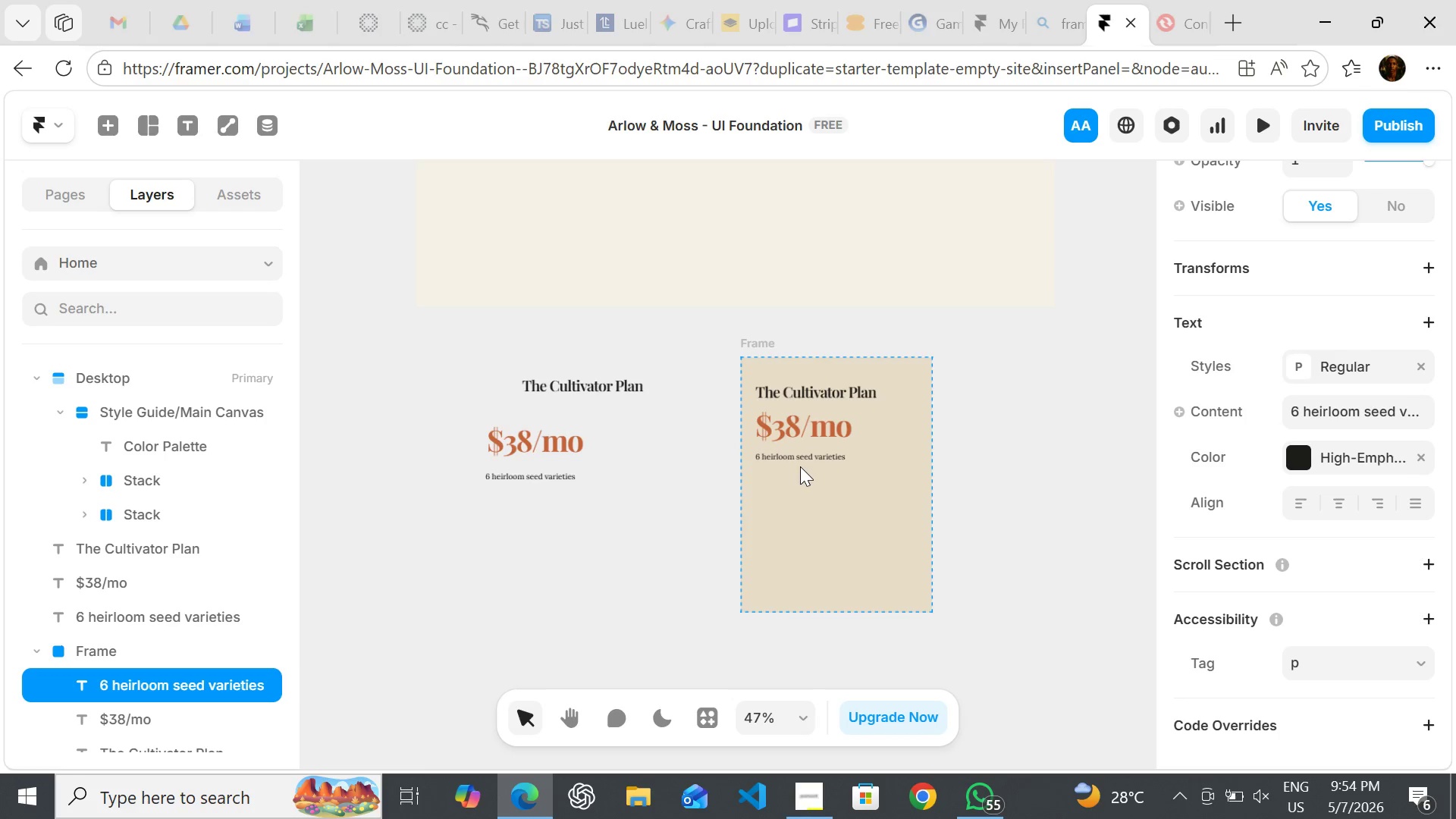 
key(Shift+ArrowDown)
 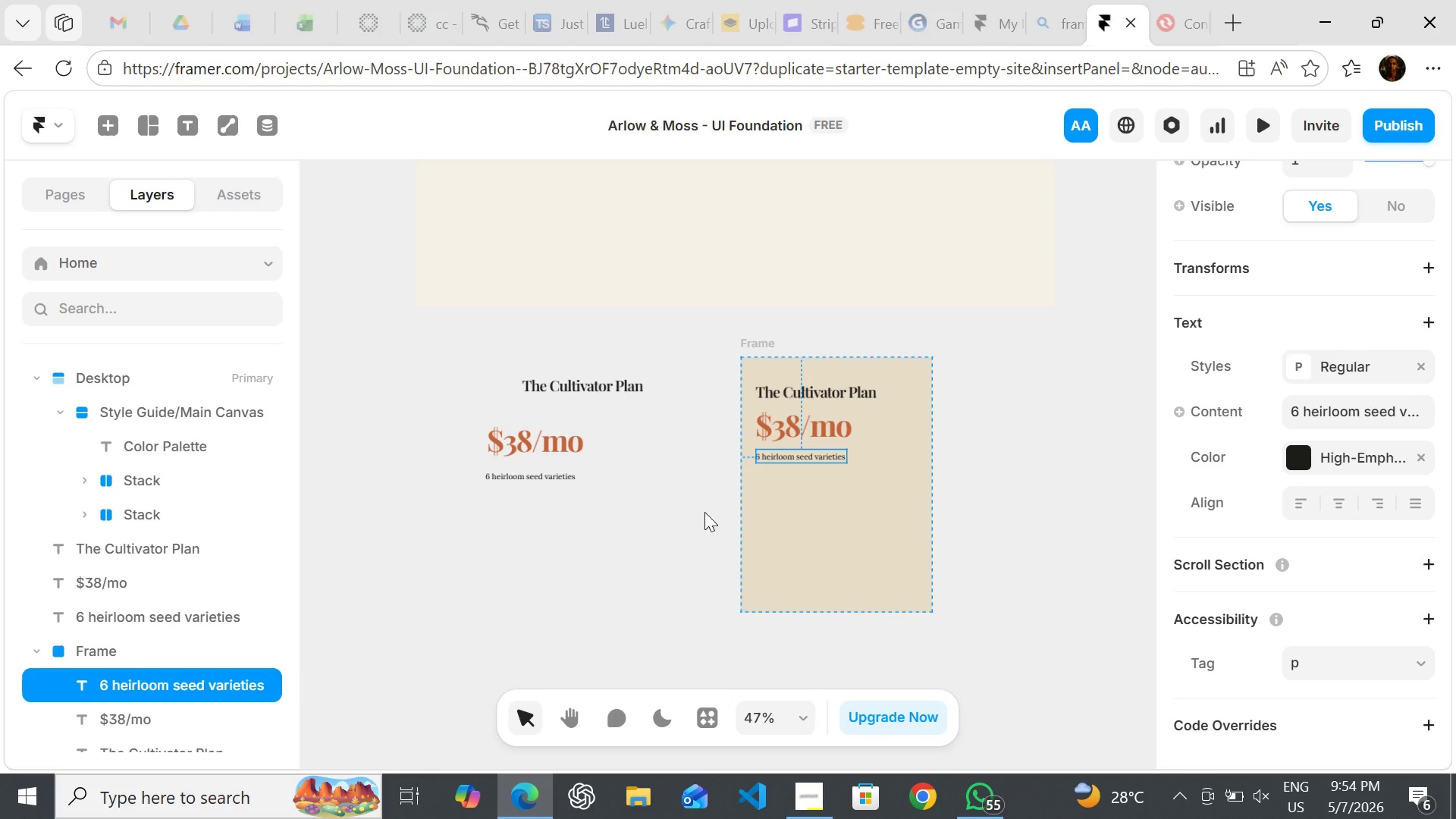 
left_click([704, 512])
 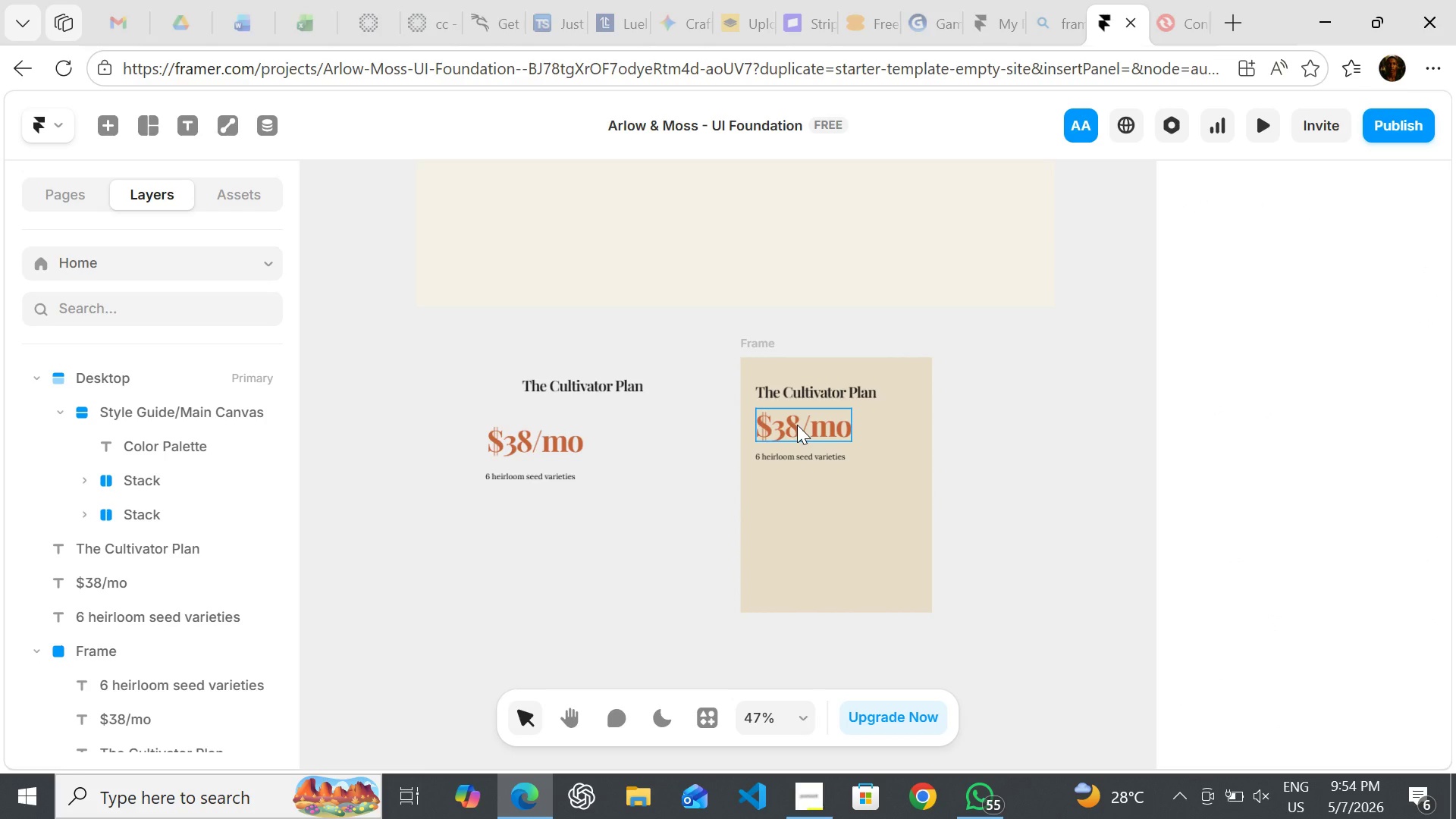 
left_click([797, 425])
 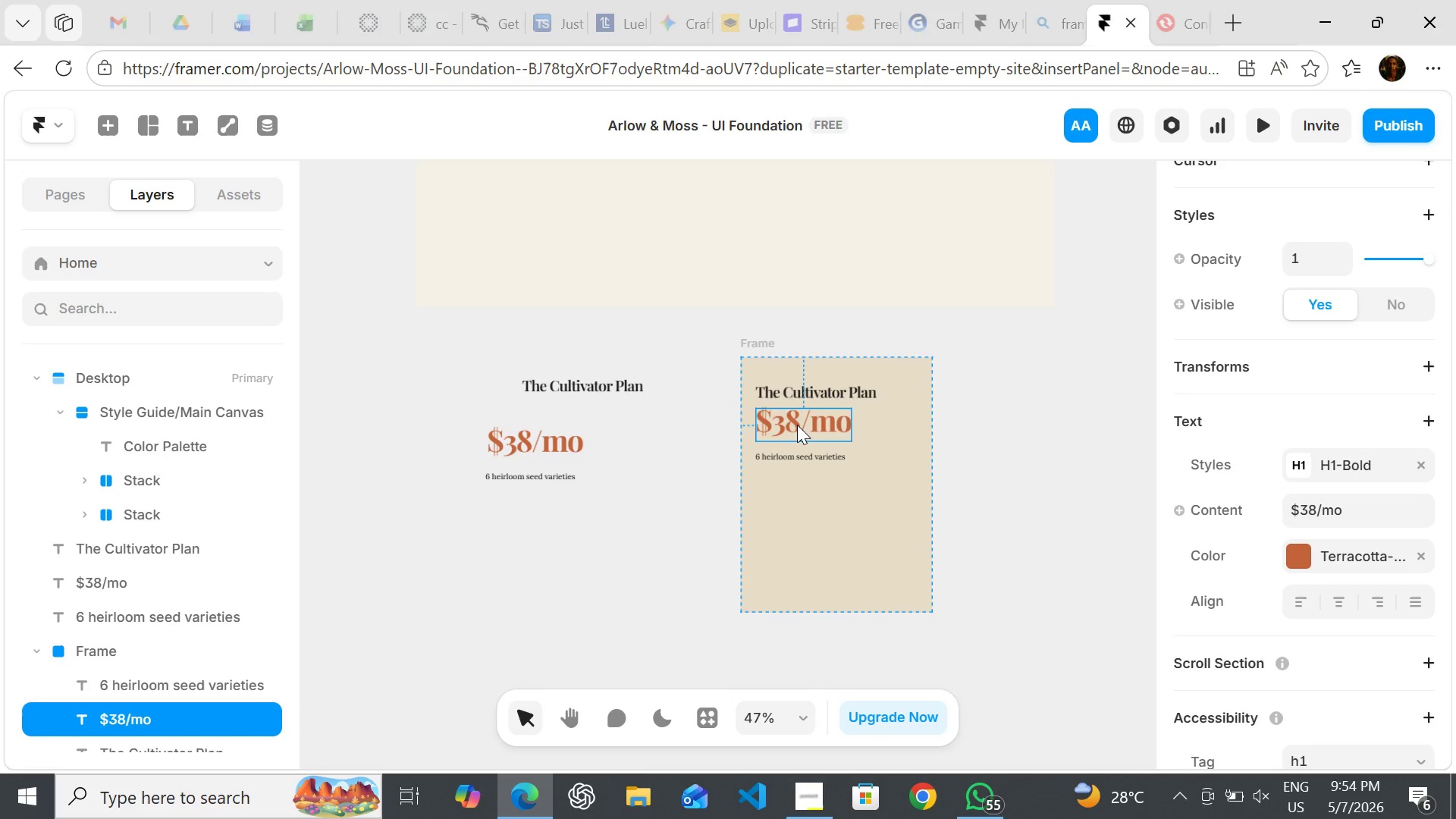 
key(Shift+ArrowUp)
 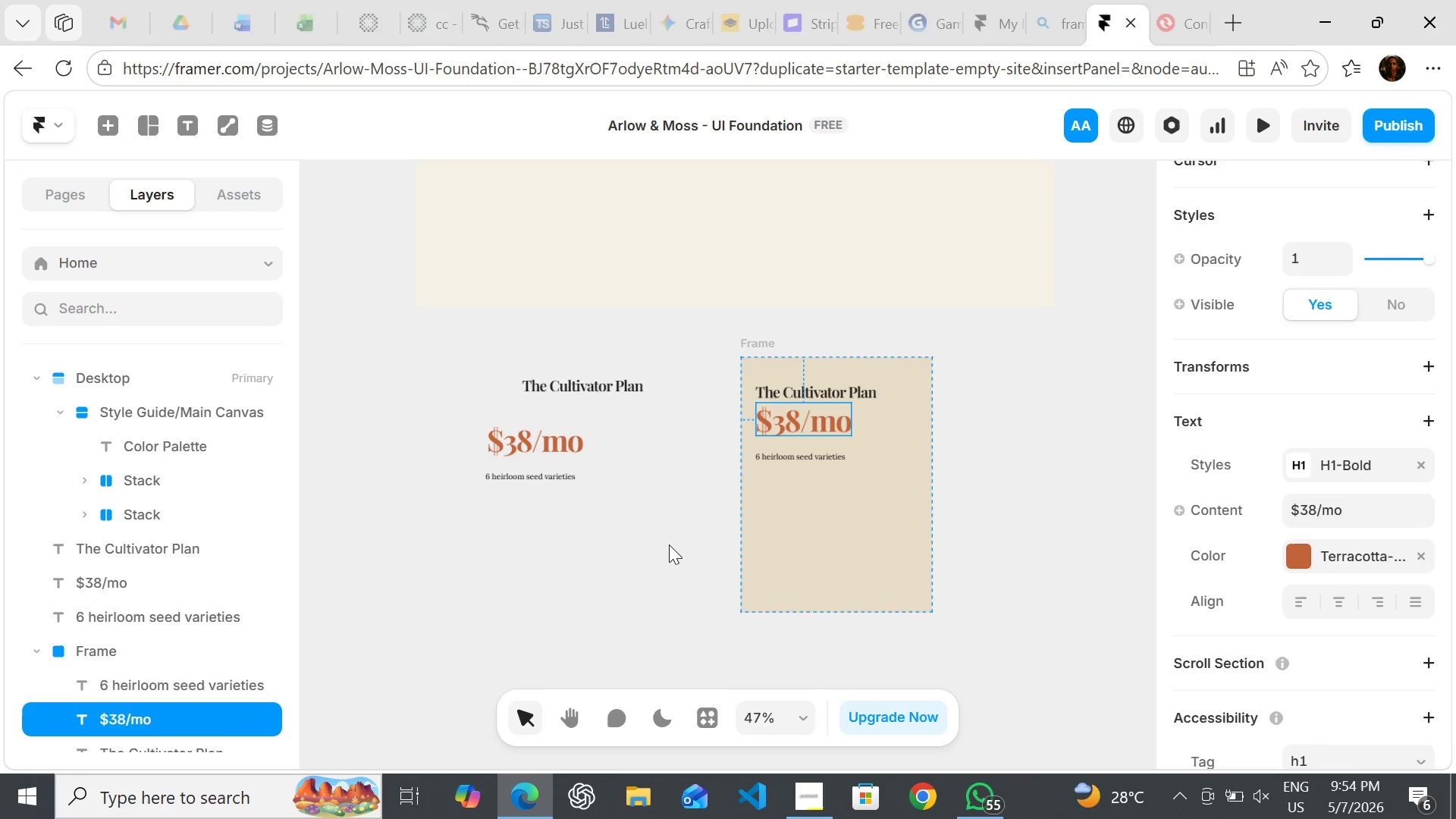 
left_click([669, 544])
 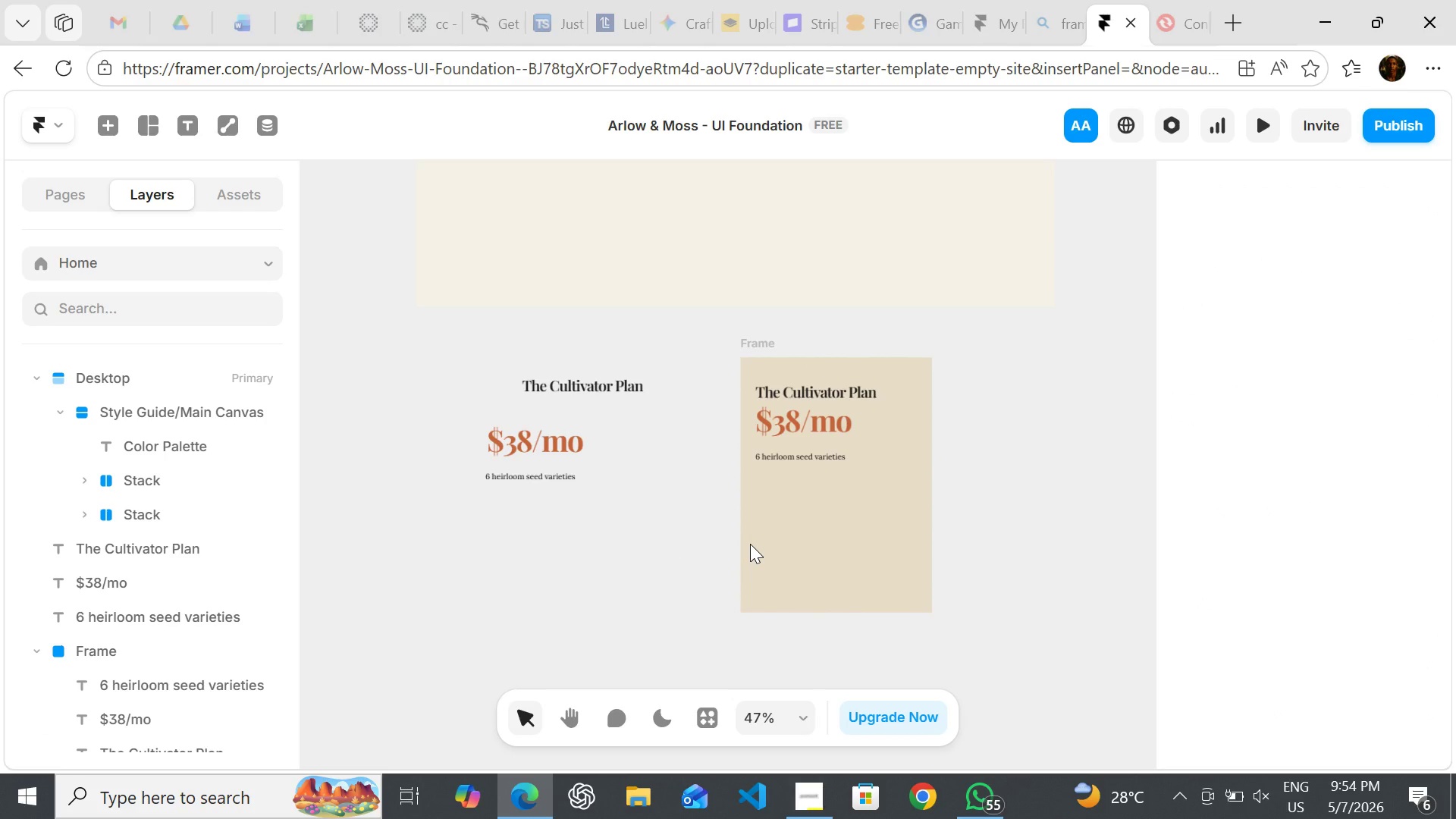 
wait(10.0)
 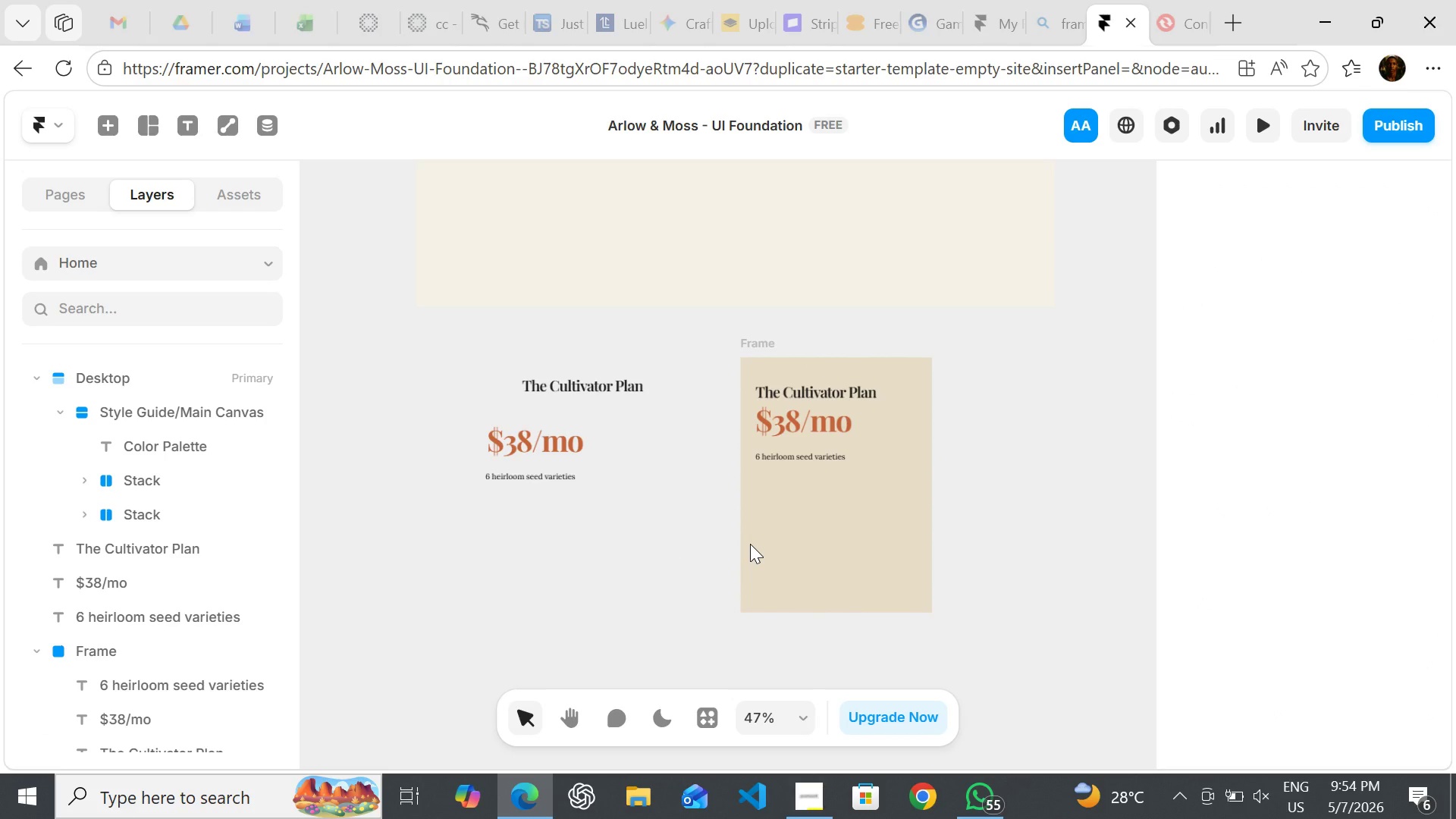 
key(F)
 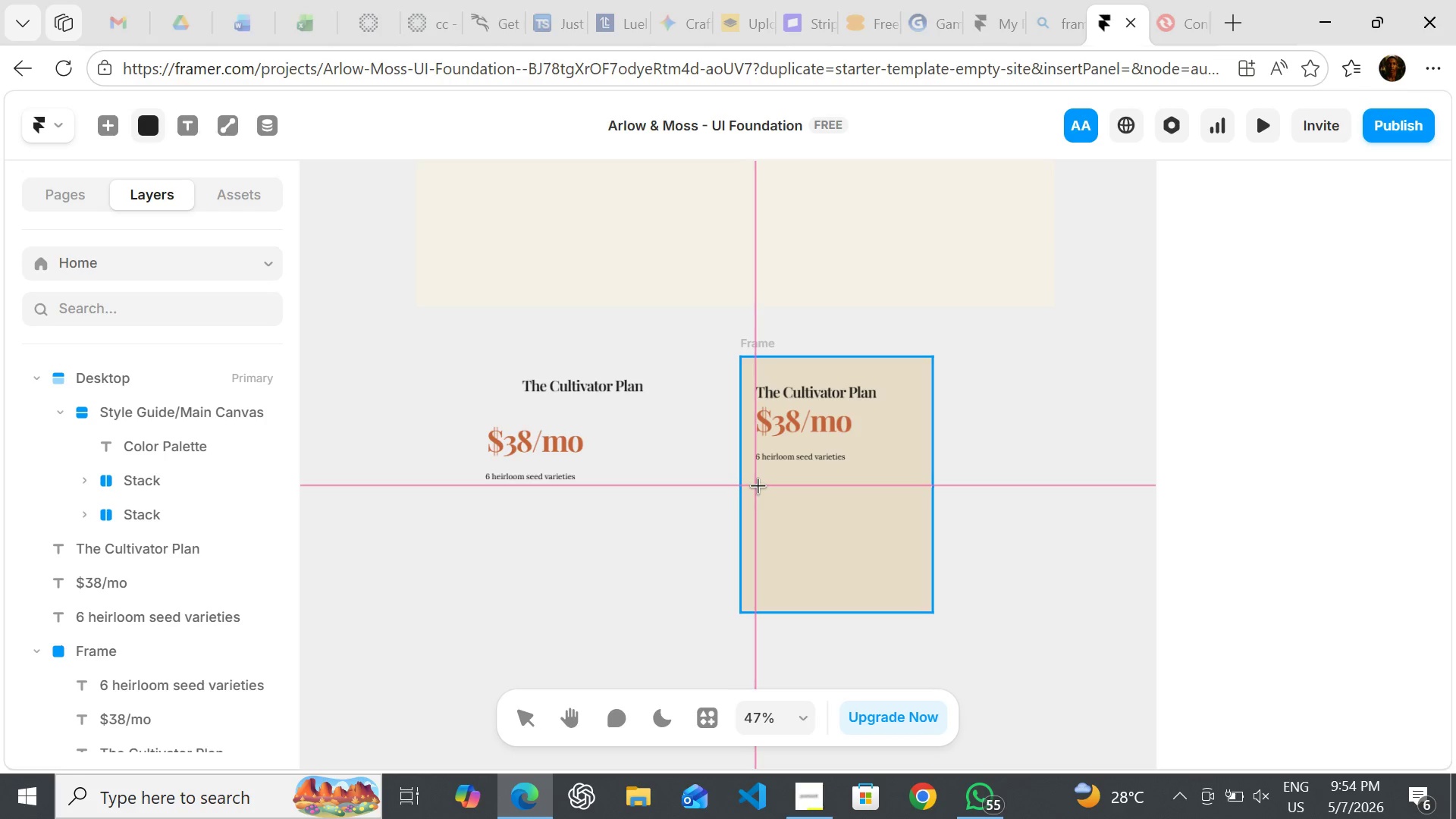 
left_click_drag(start_coordinate=[758, 485], to_coordinate=[844, 512])
 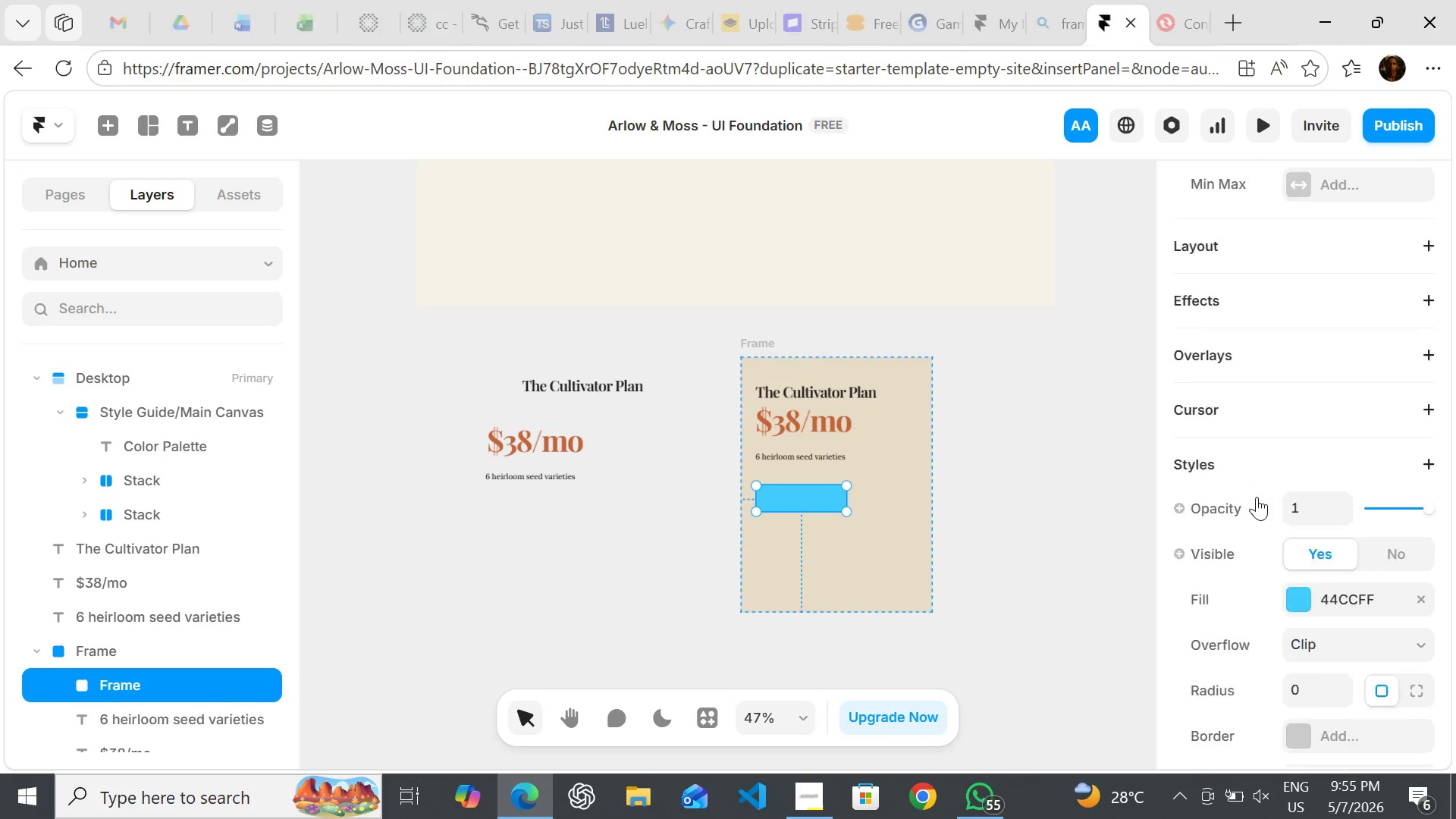 
wait(18.05)
 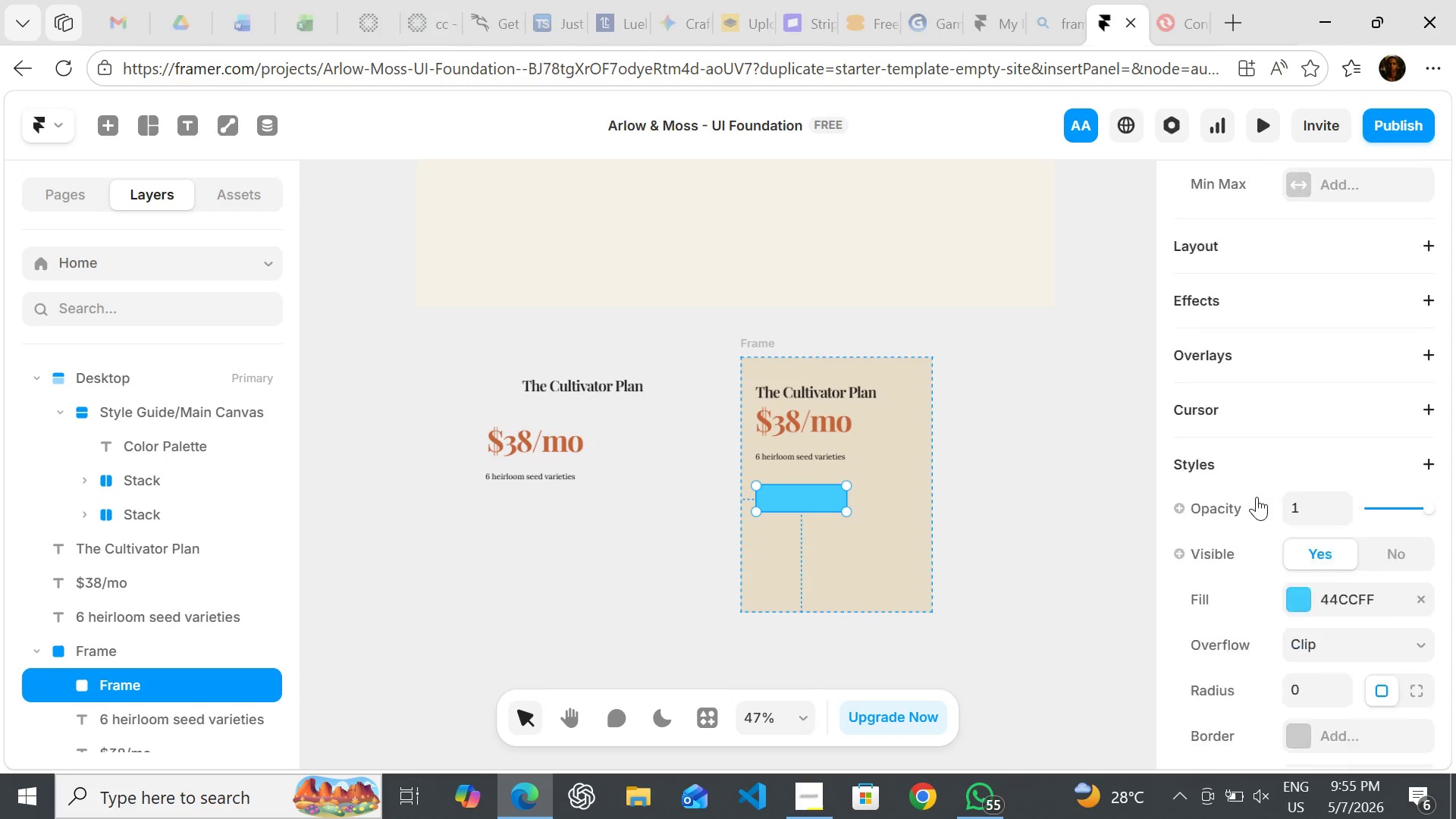 
left_click([1257, 497])
 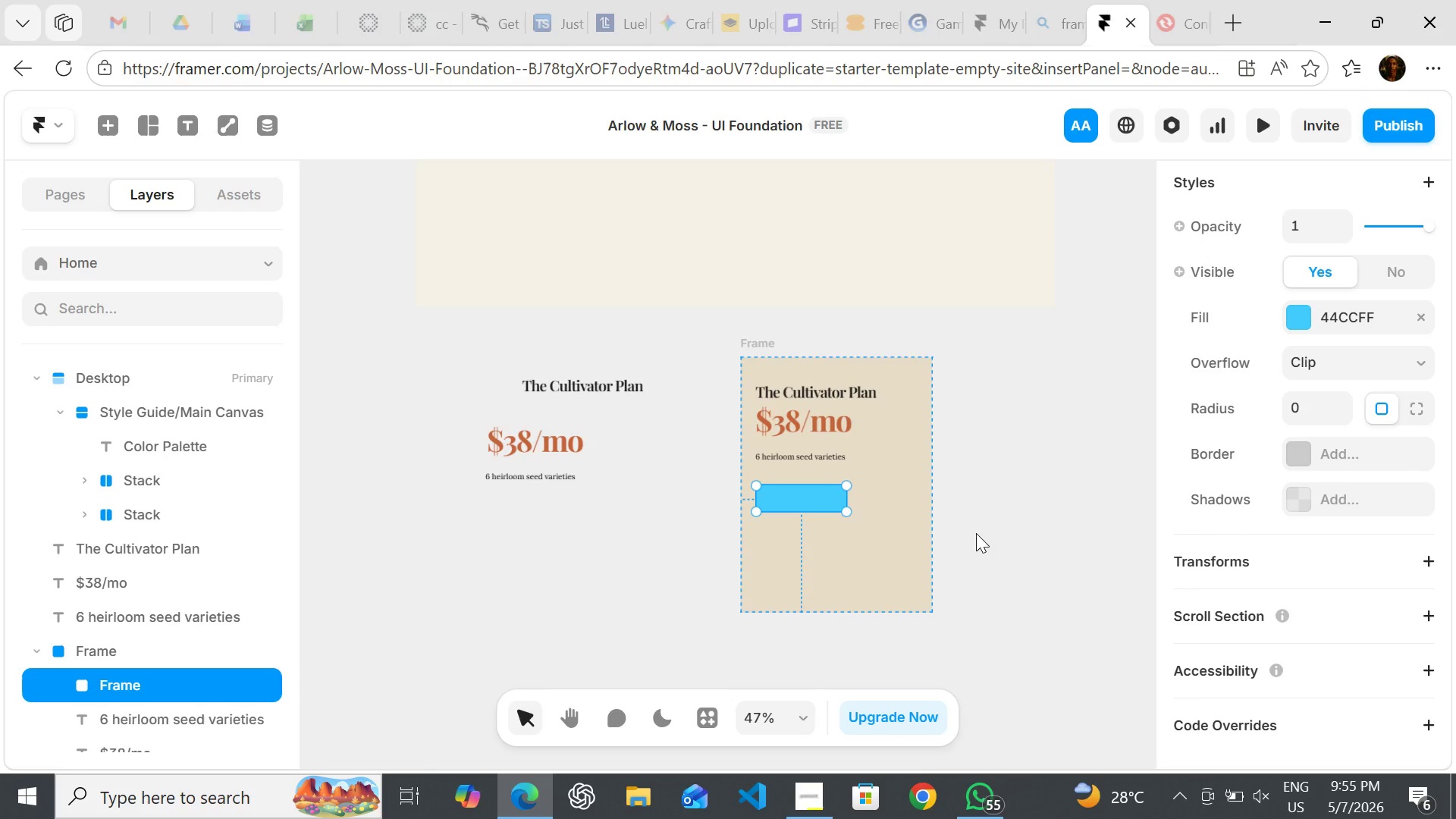 
wait(16.97)
 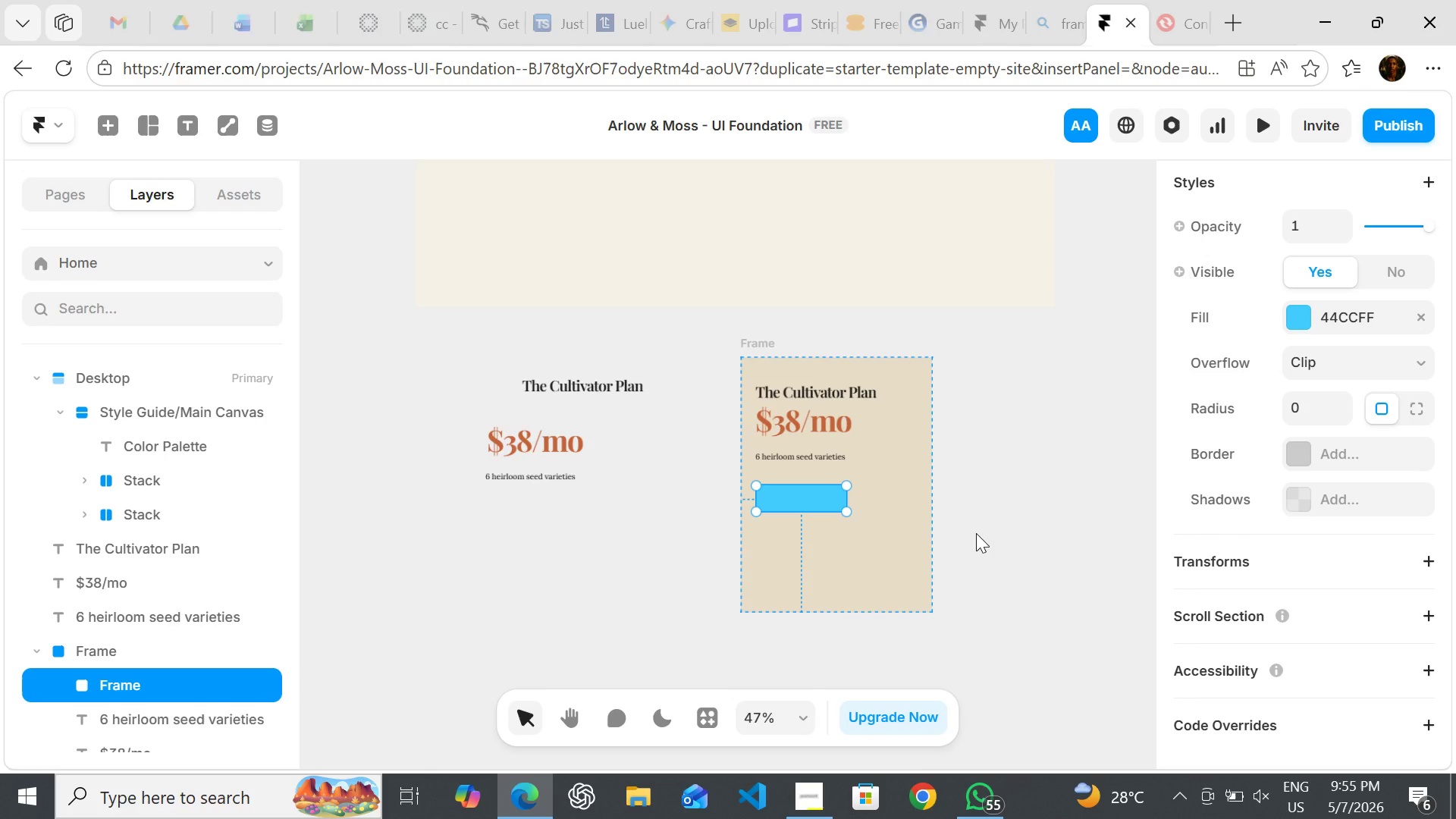 
key(Delete)
 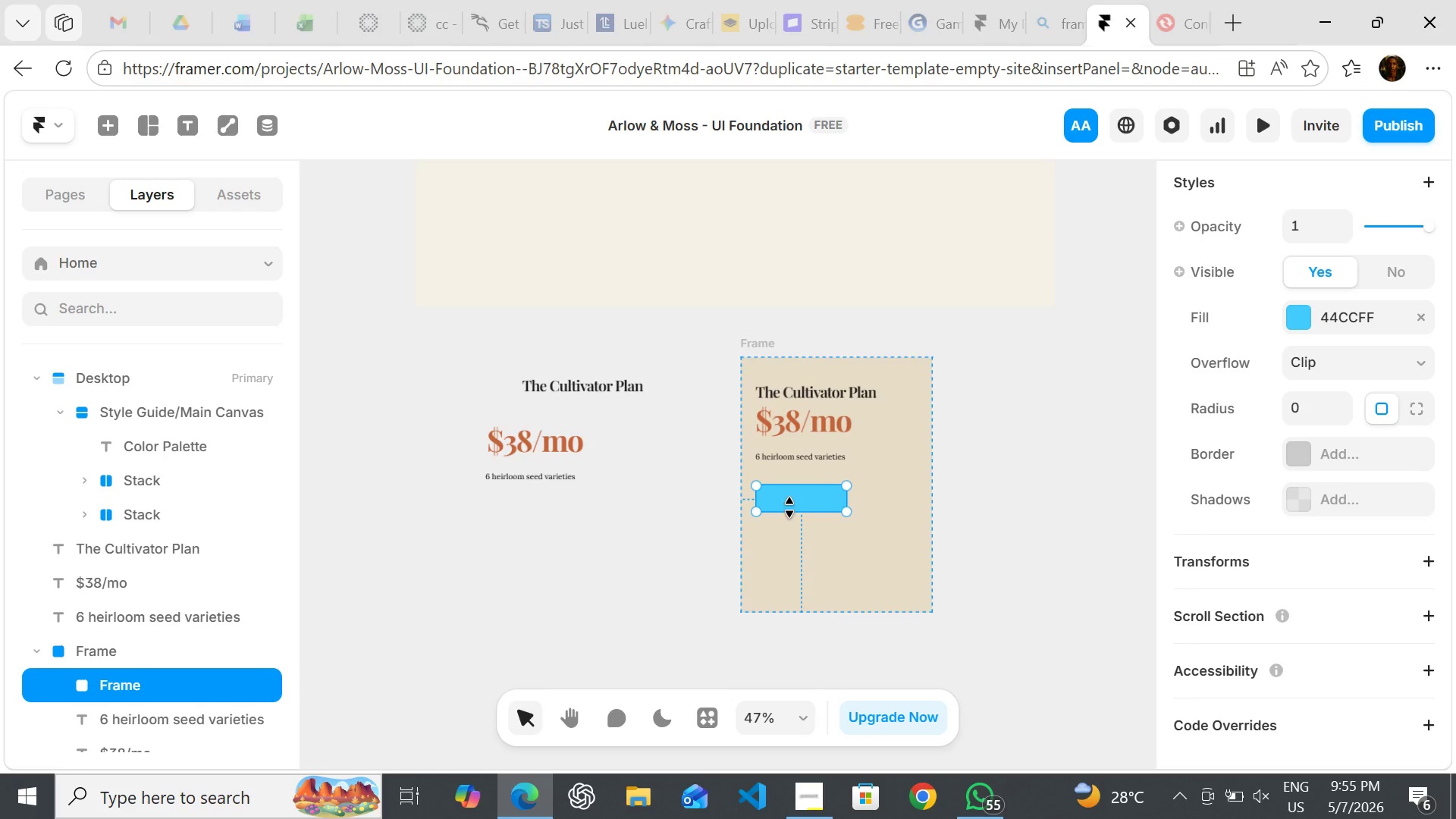 
left_click([789, 504])
 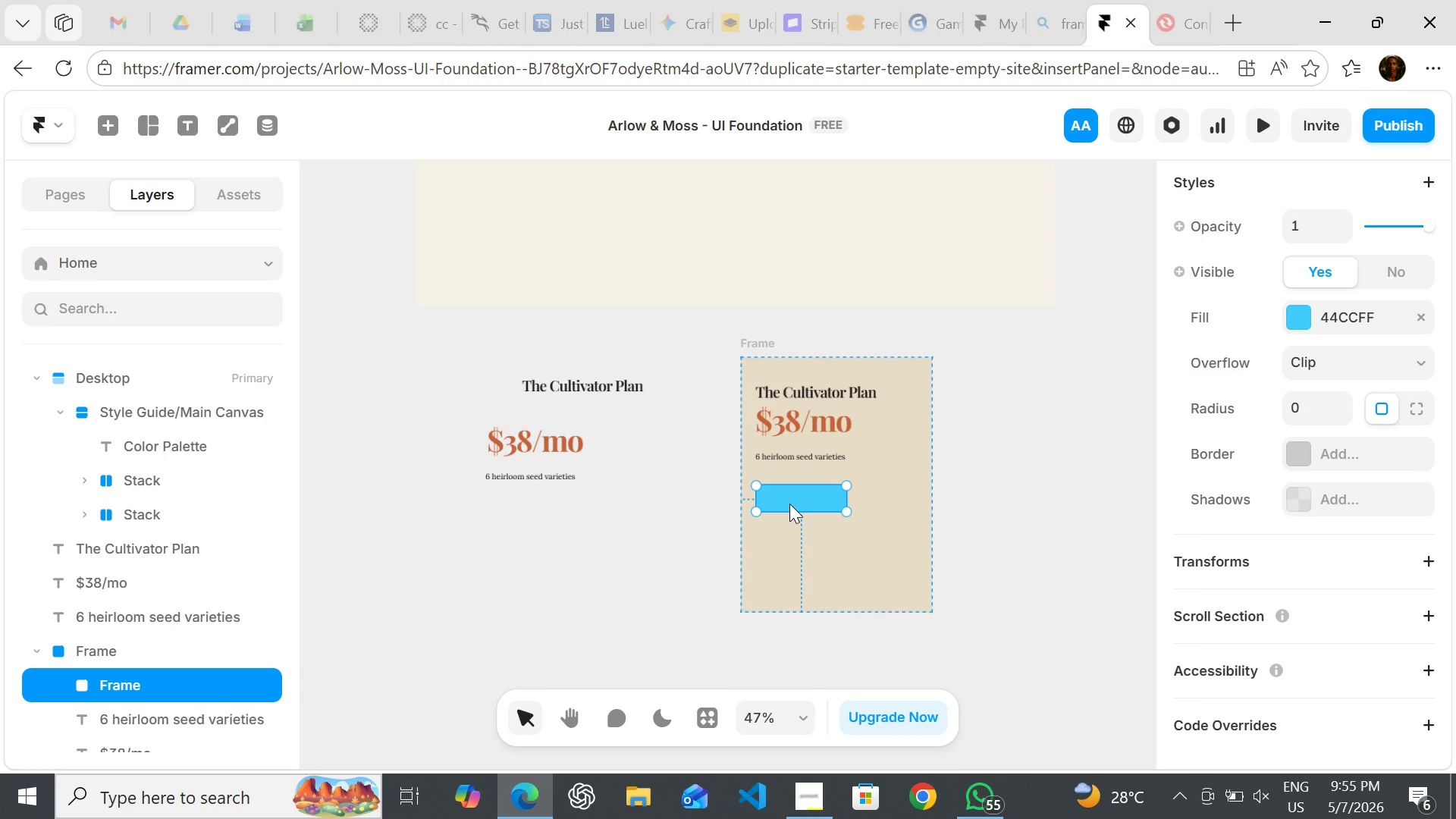 
key(Delete)
 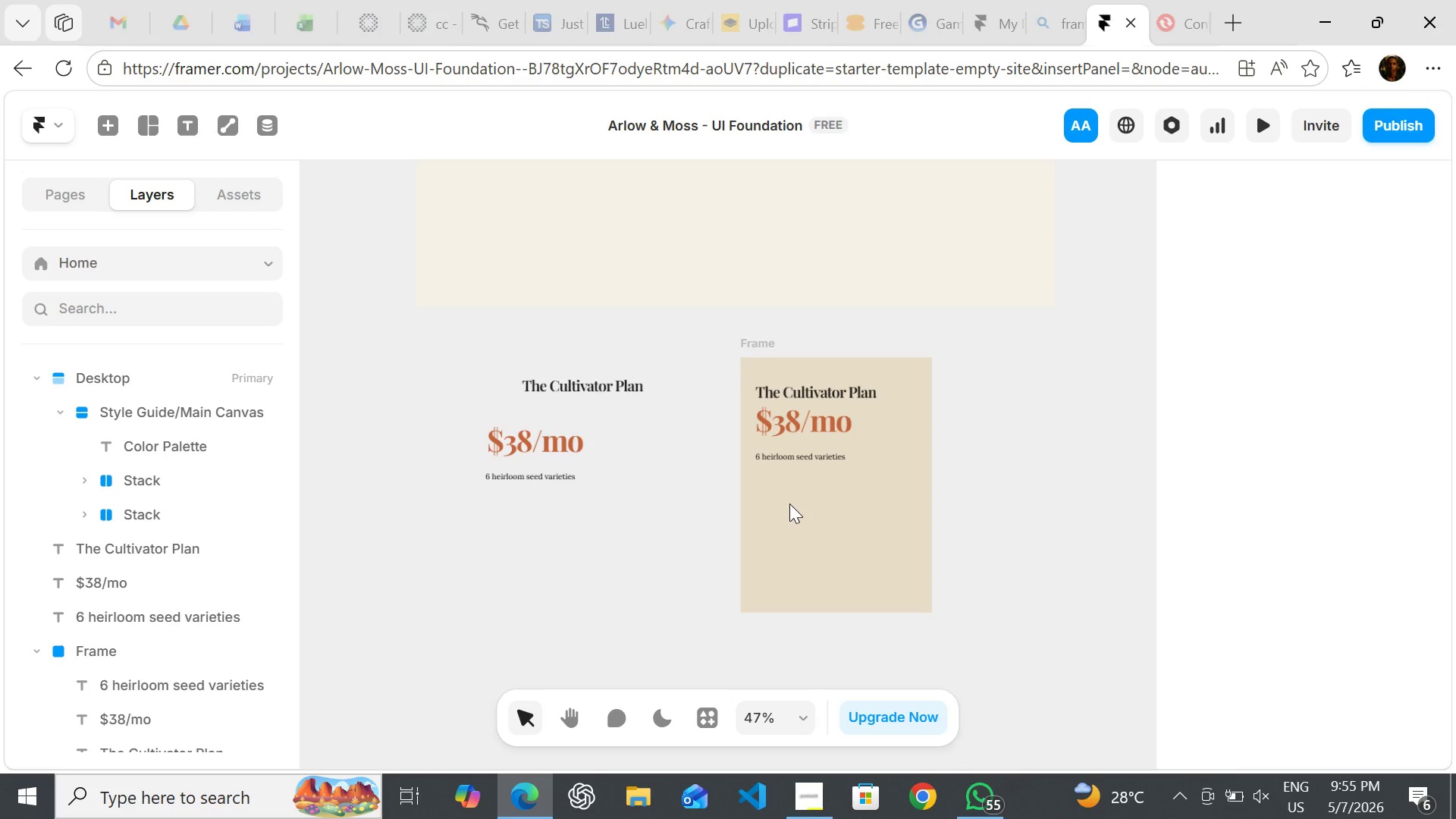 
wait(12.95)
 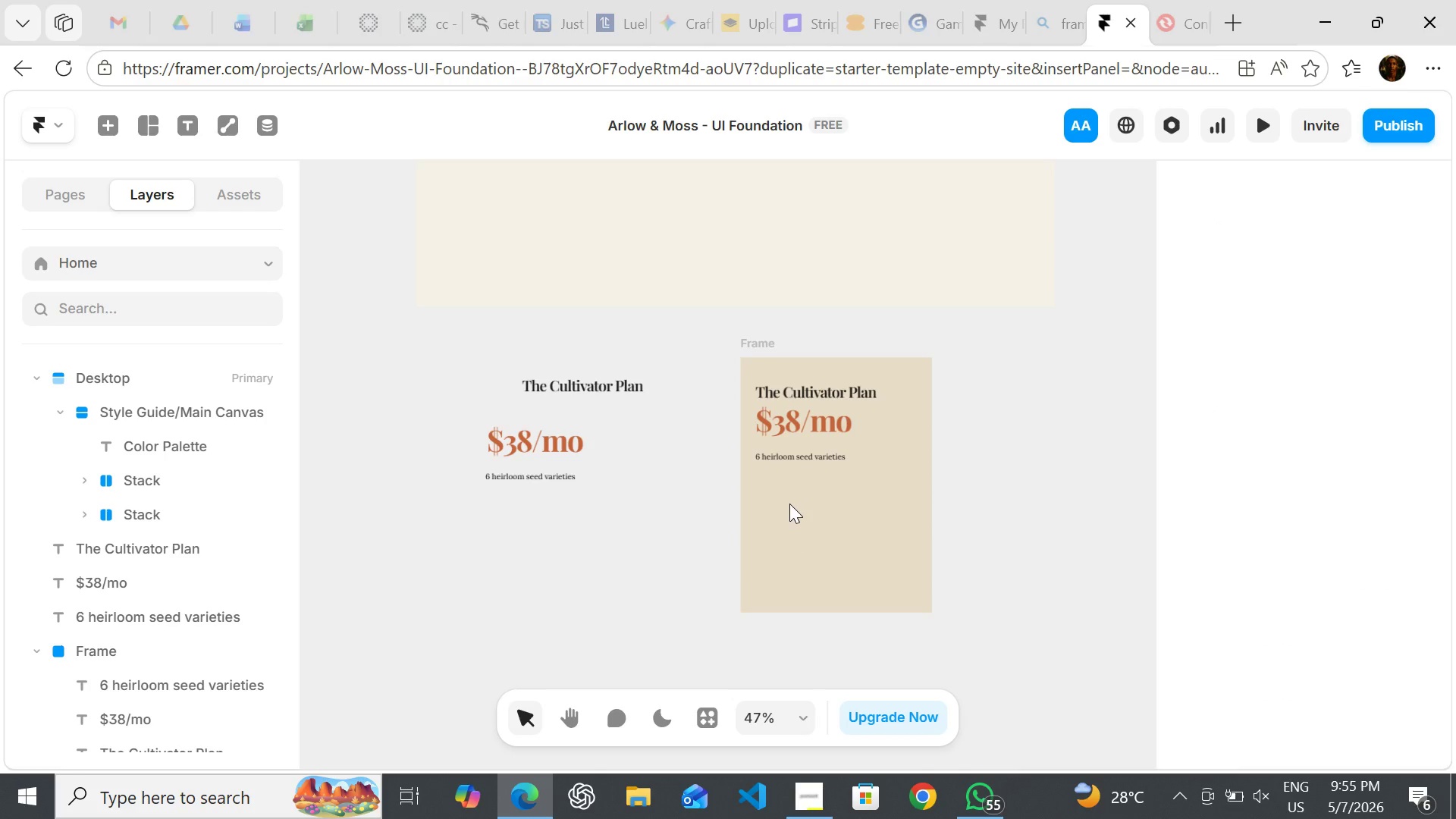 
key(F)
 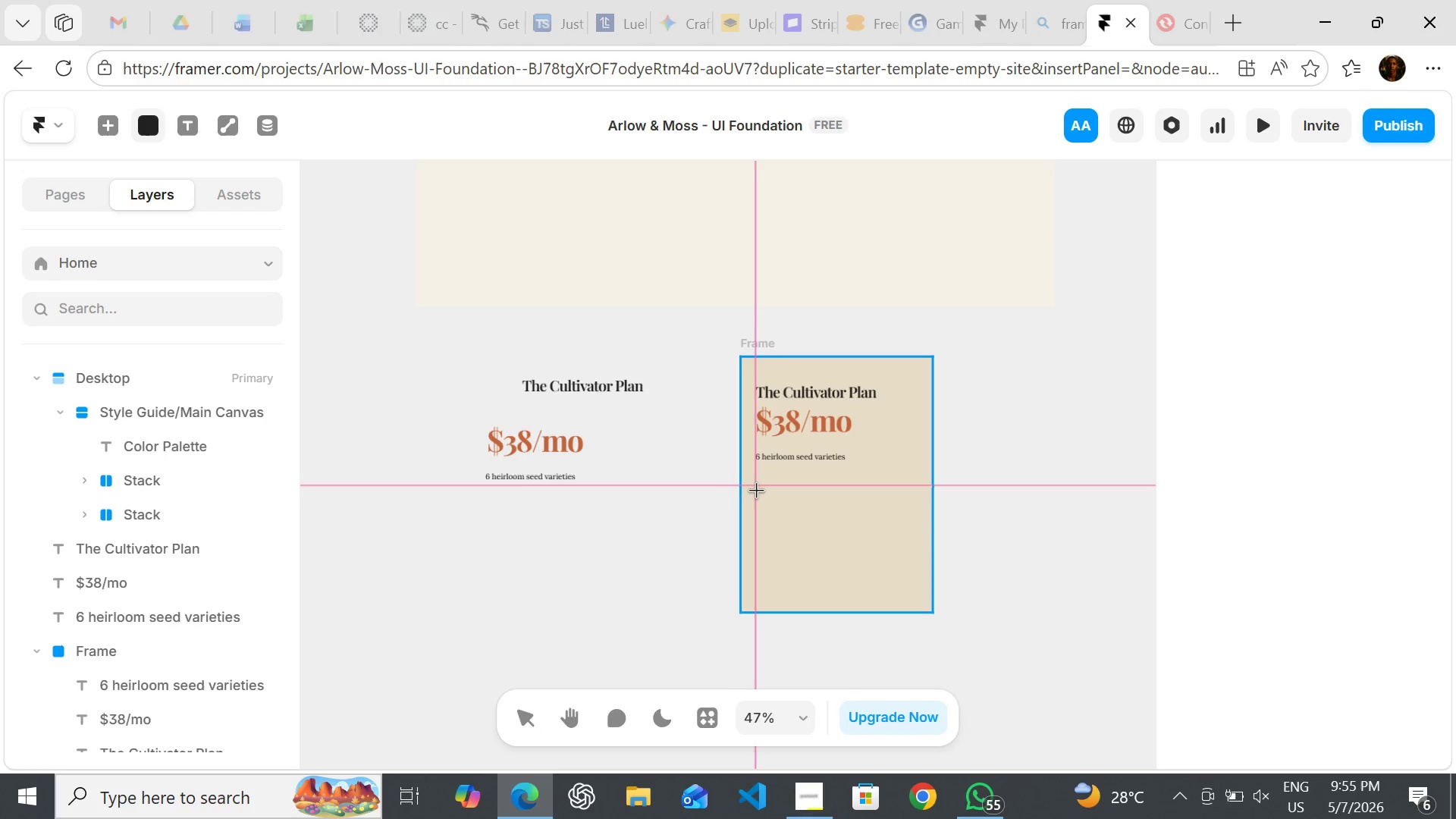 
left_click_drag(start_coordinate=[756, 490], to_coordinate=[839, 513])
 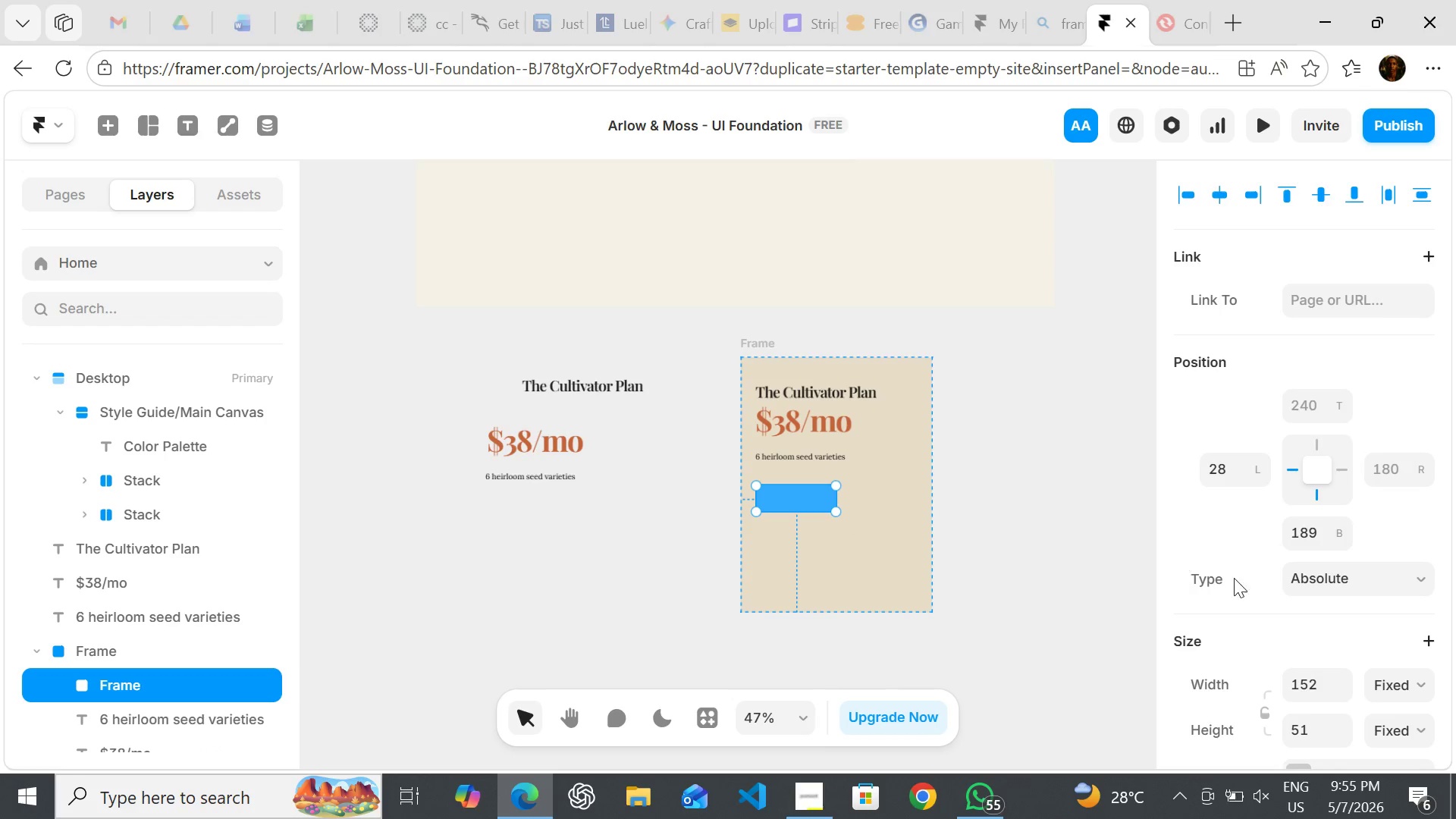 
mouse_move([1290, 582])
 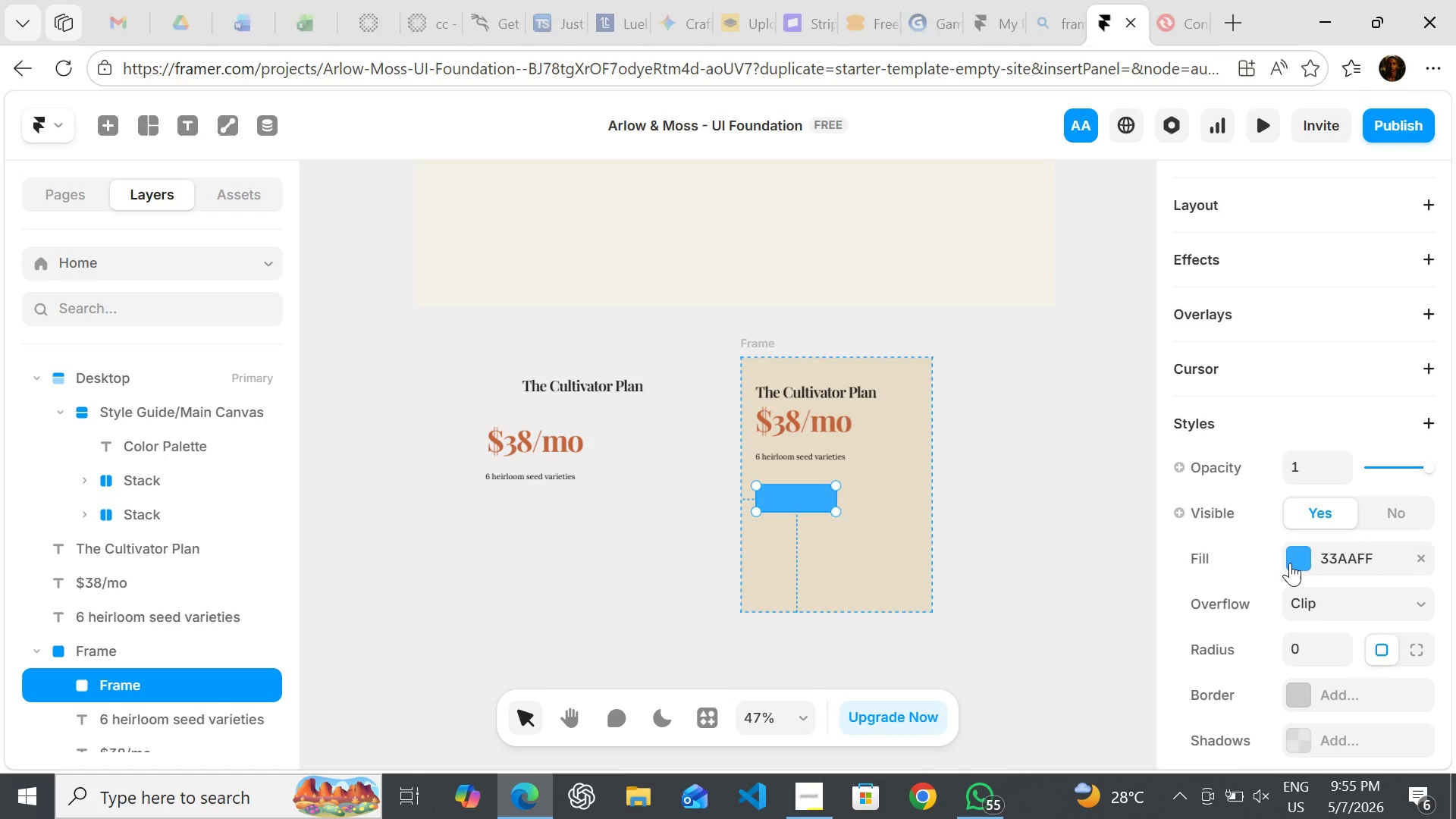 
left_click([1290, 563])
 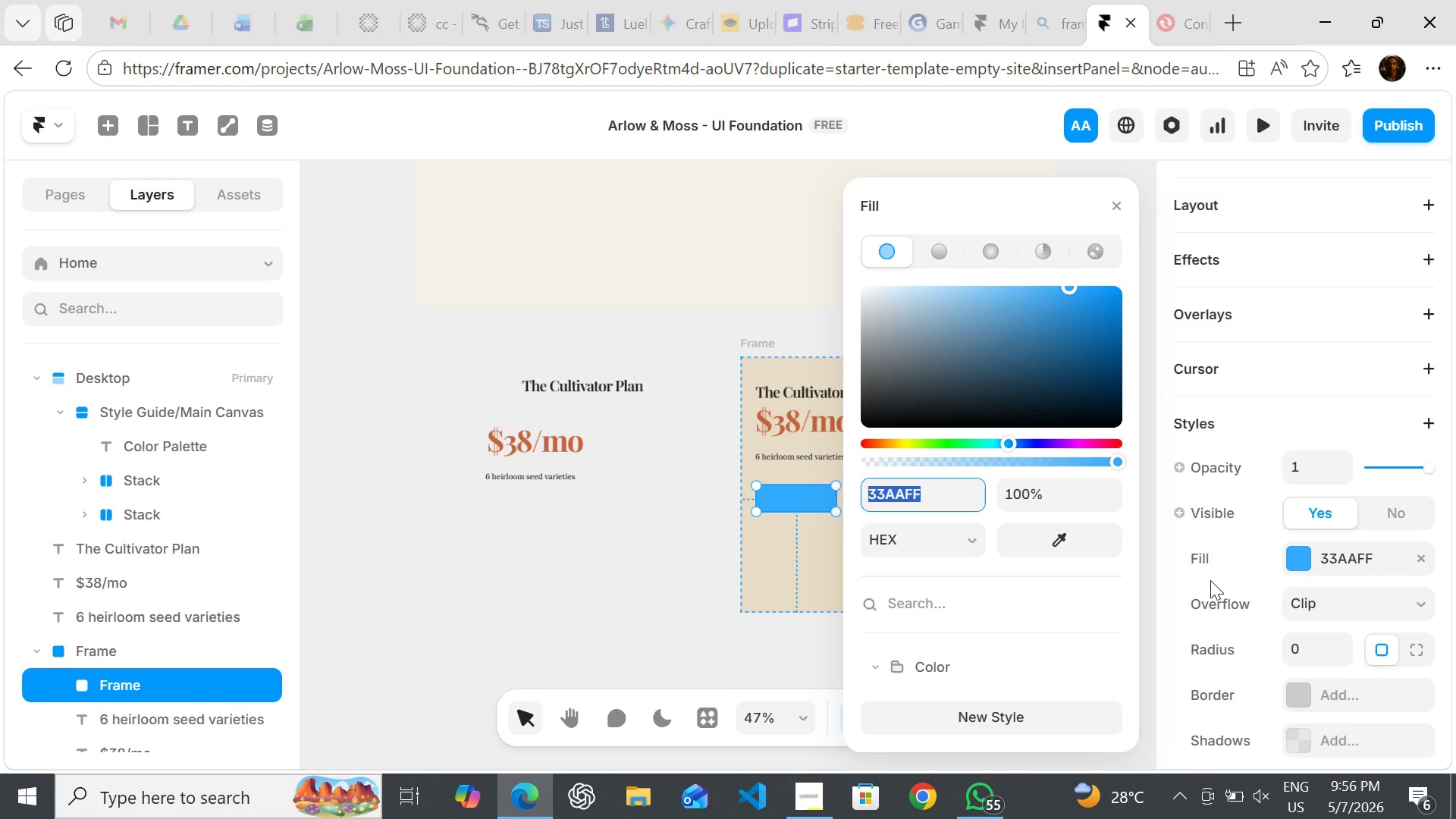 
mouse_move([1013, 569])
 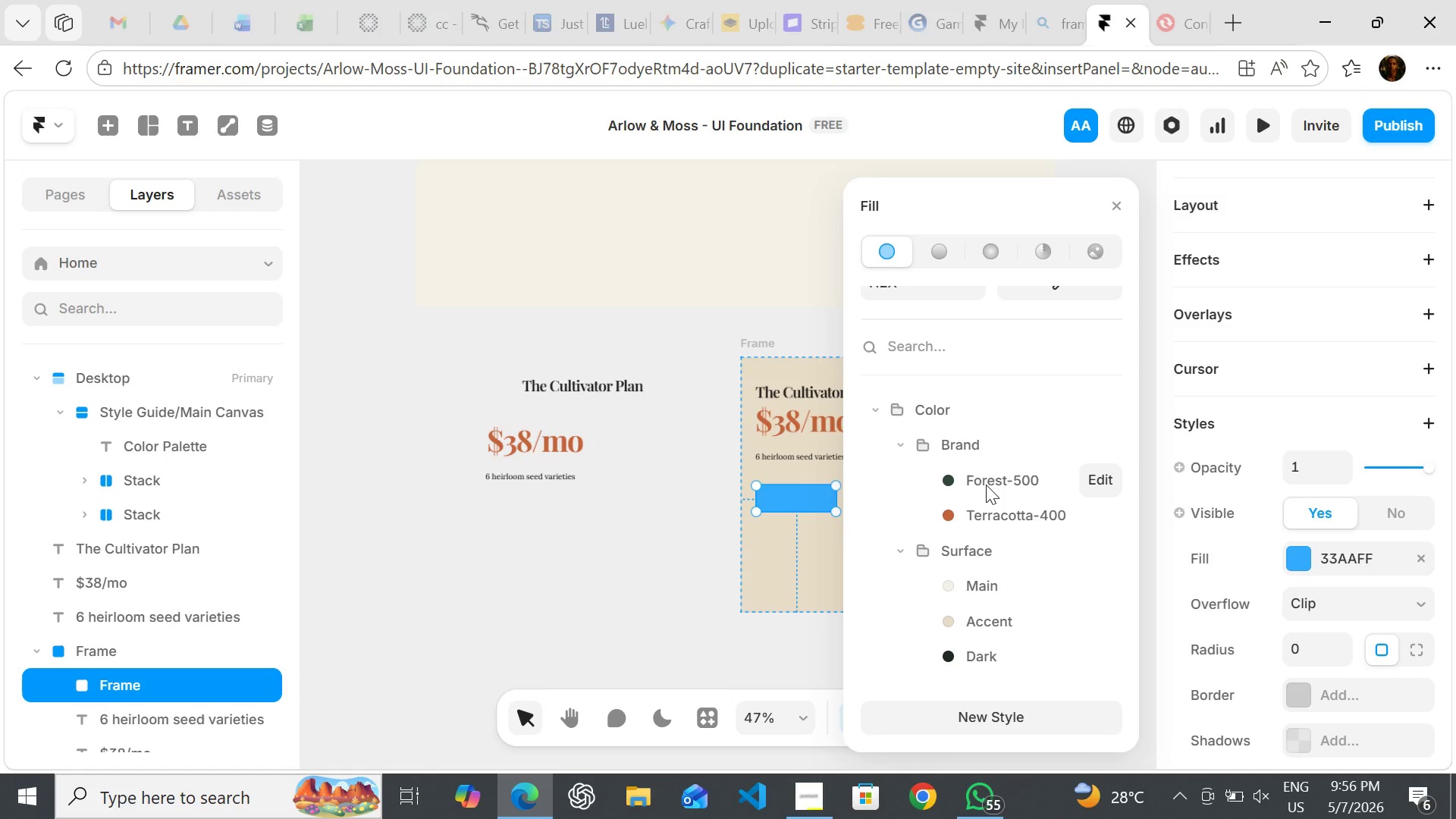 
left_click([986, 485])
 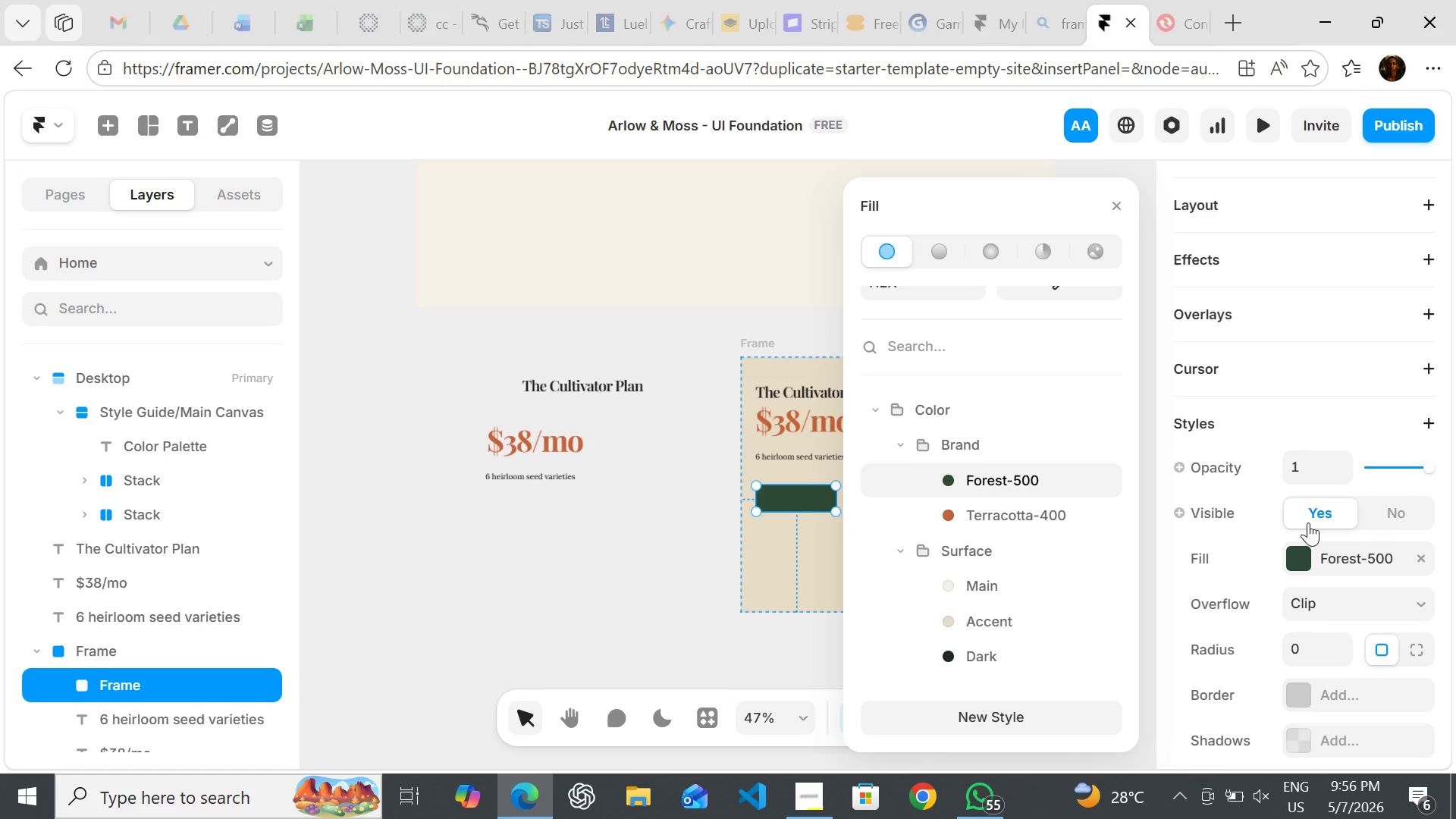 
wait(5.28)
 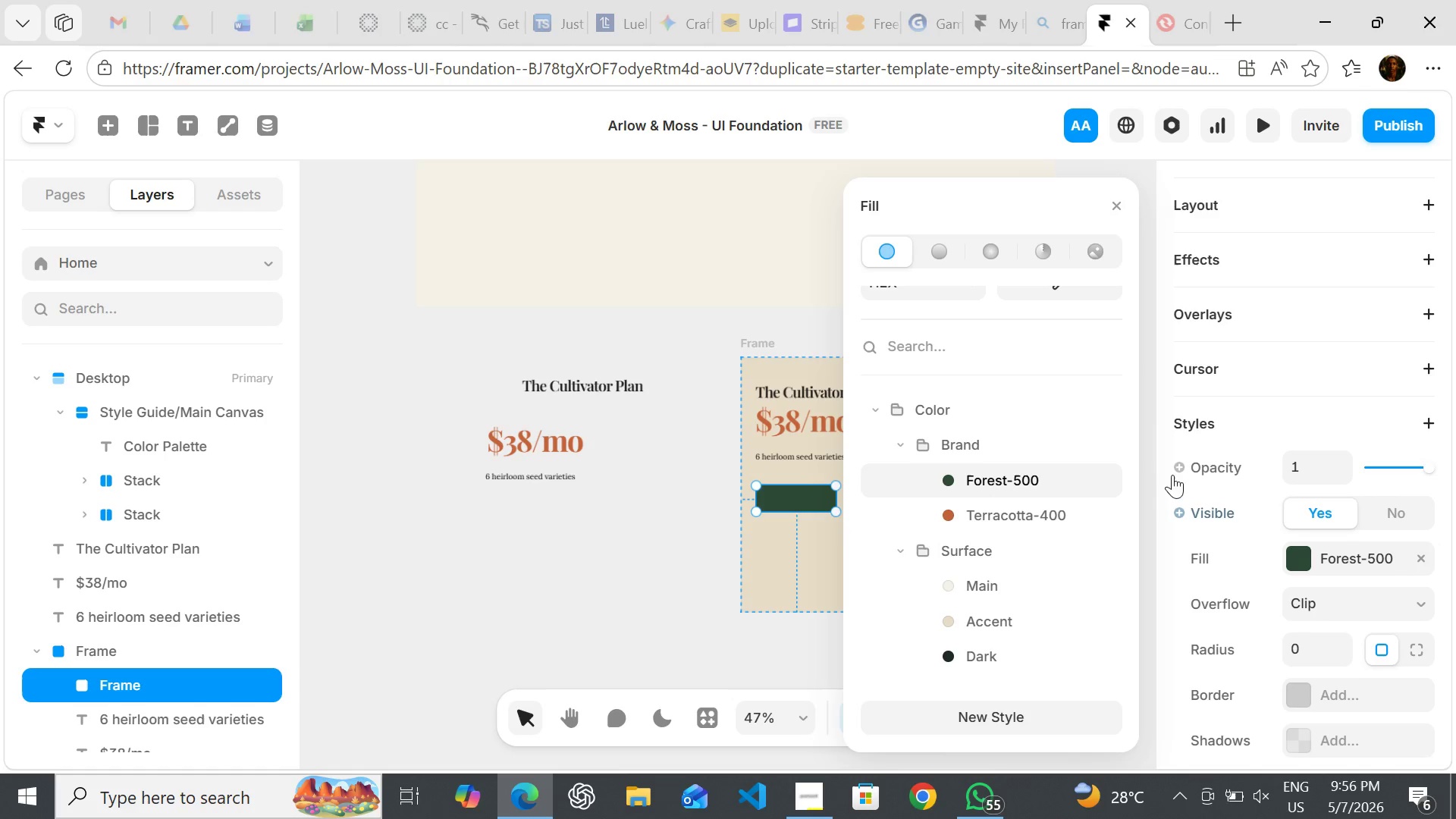 
left_click([1313, 653])
 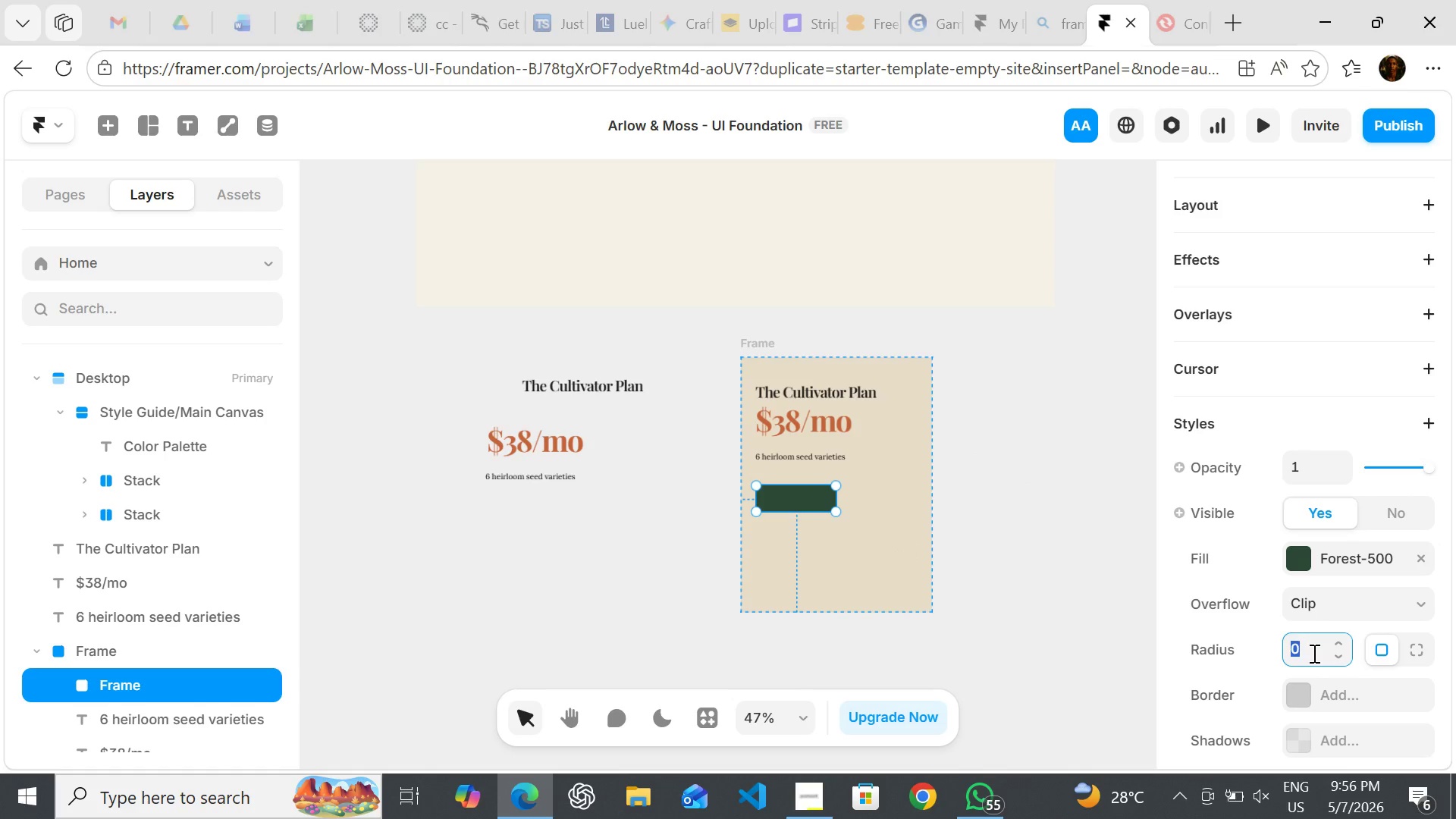 
key(8)
 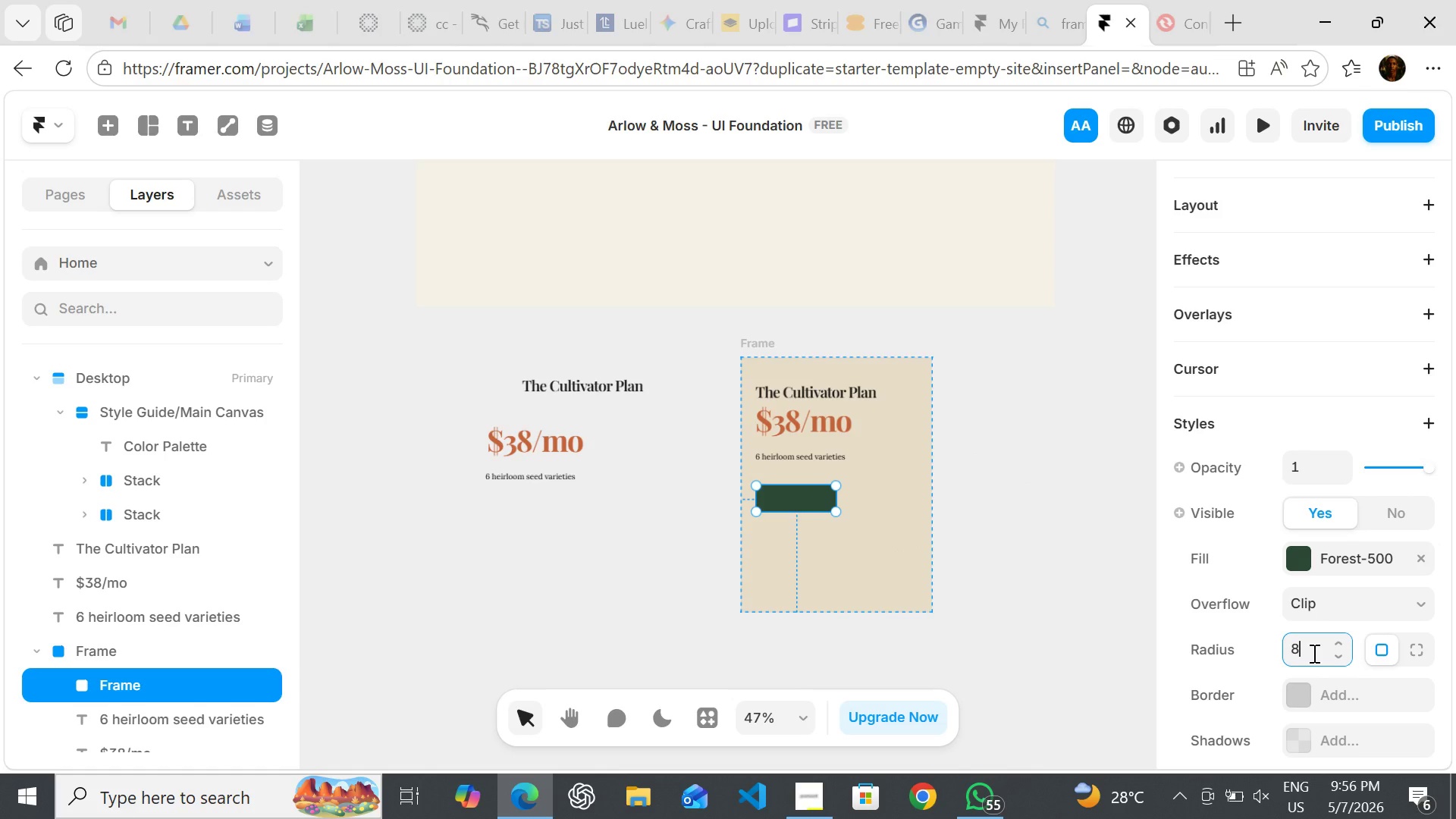 
wait(8.31)
 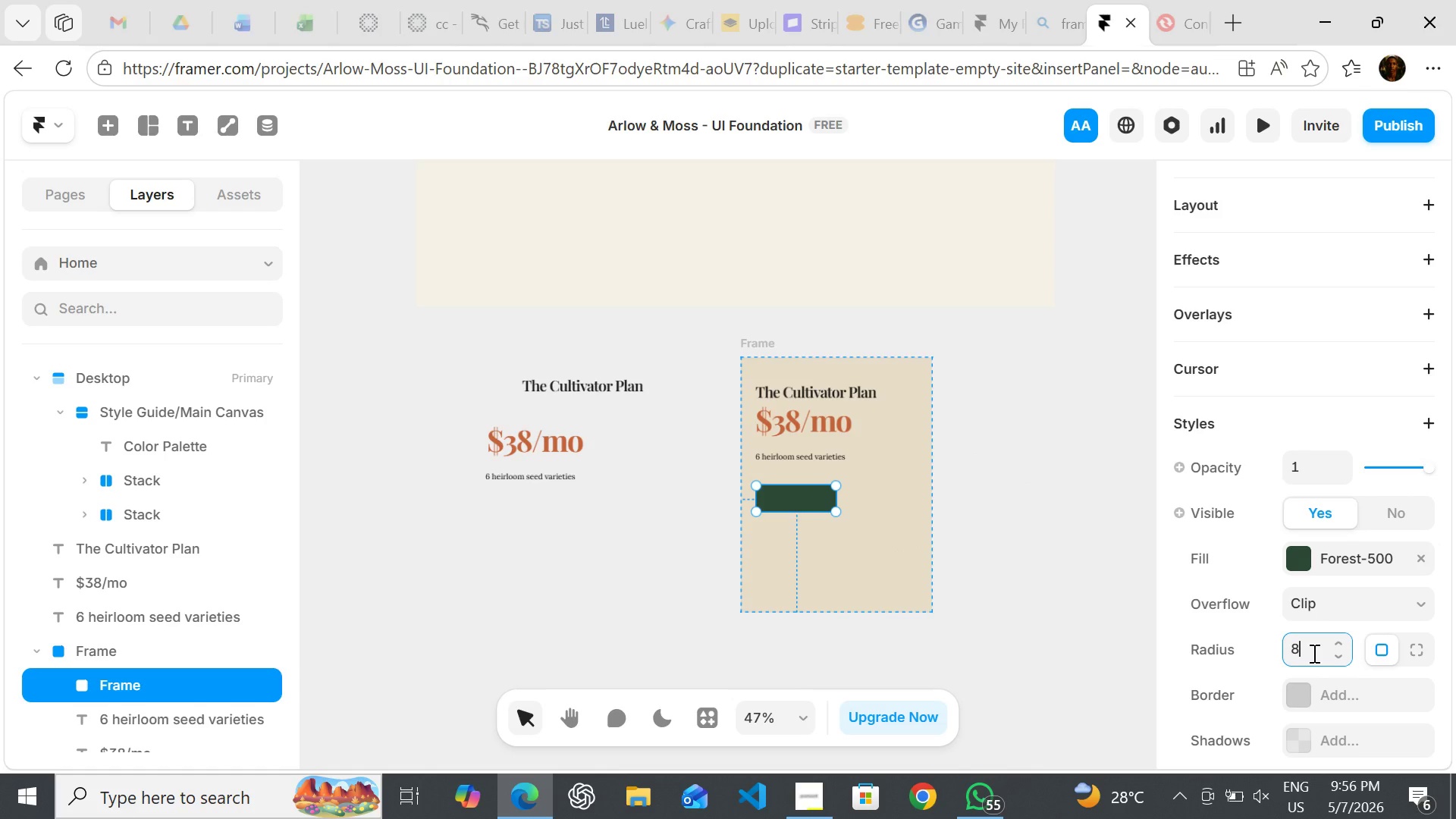 
left_click([999, 608])
 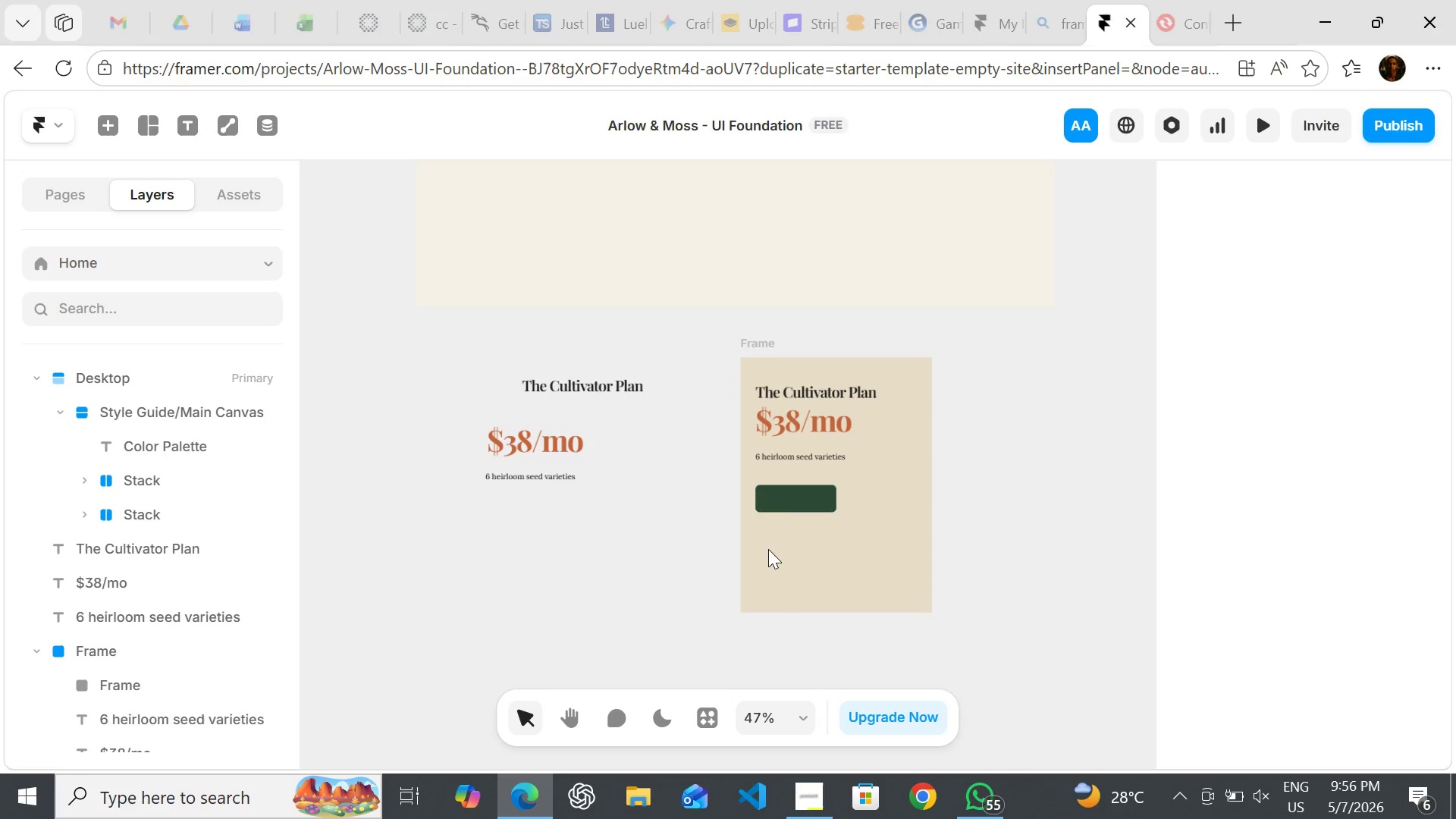 
key(T)
 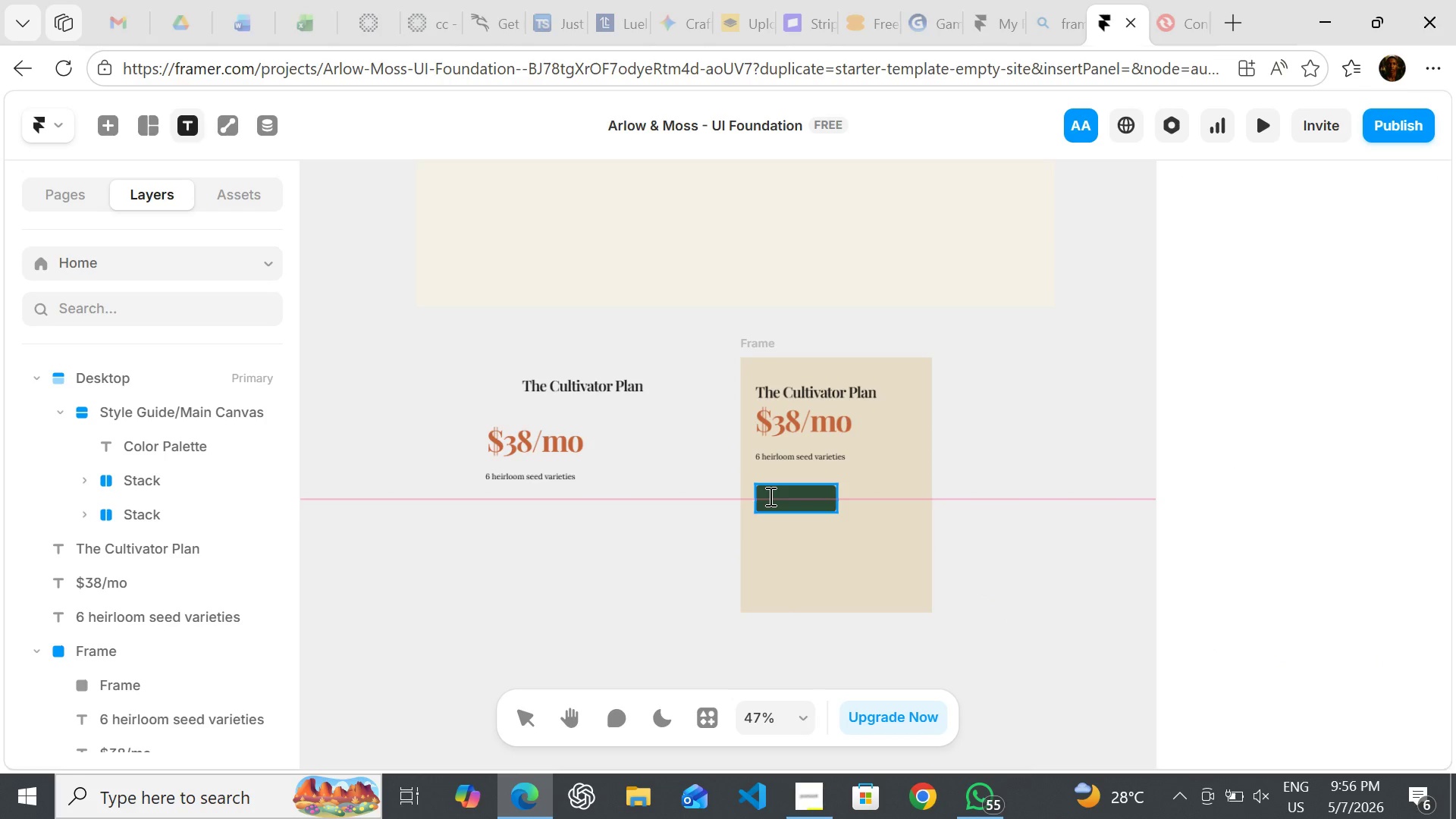 
left_click([769, 497])
 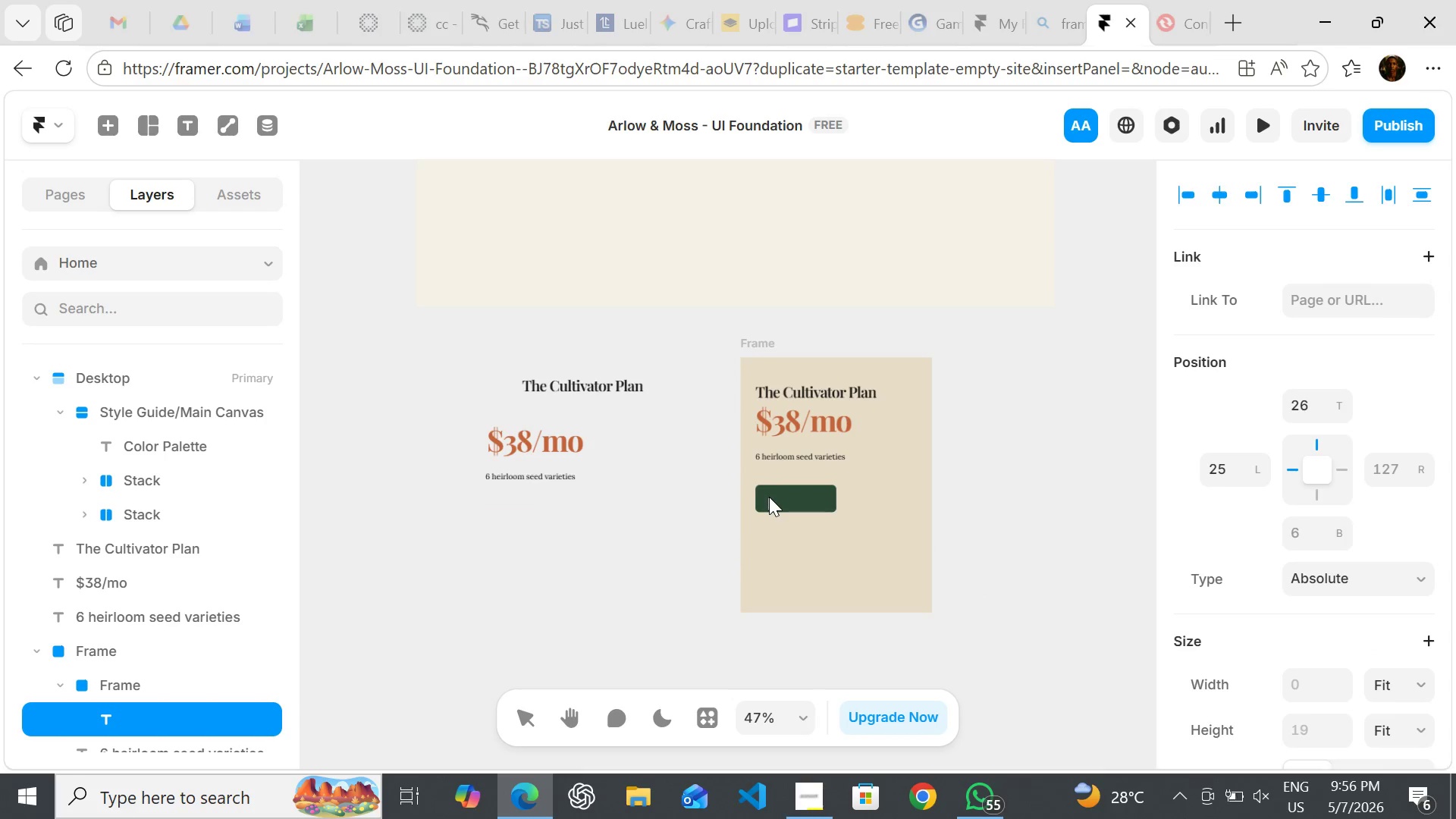 
type(Start Growing)
 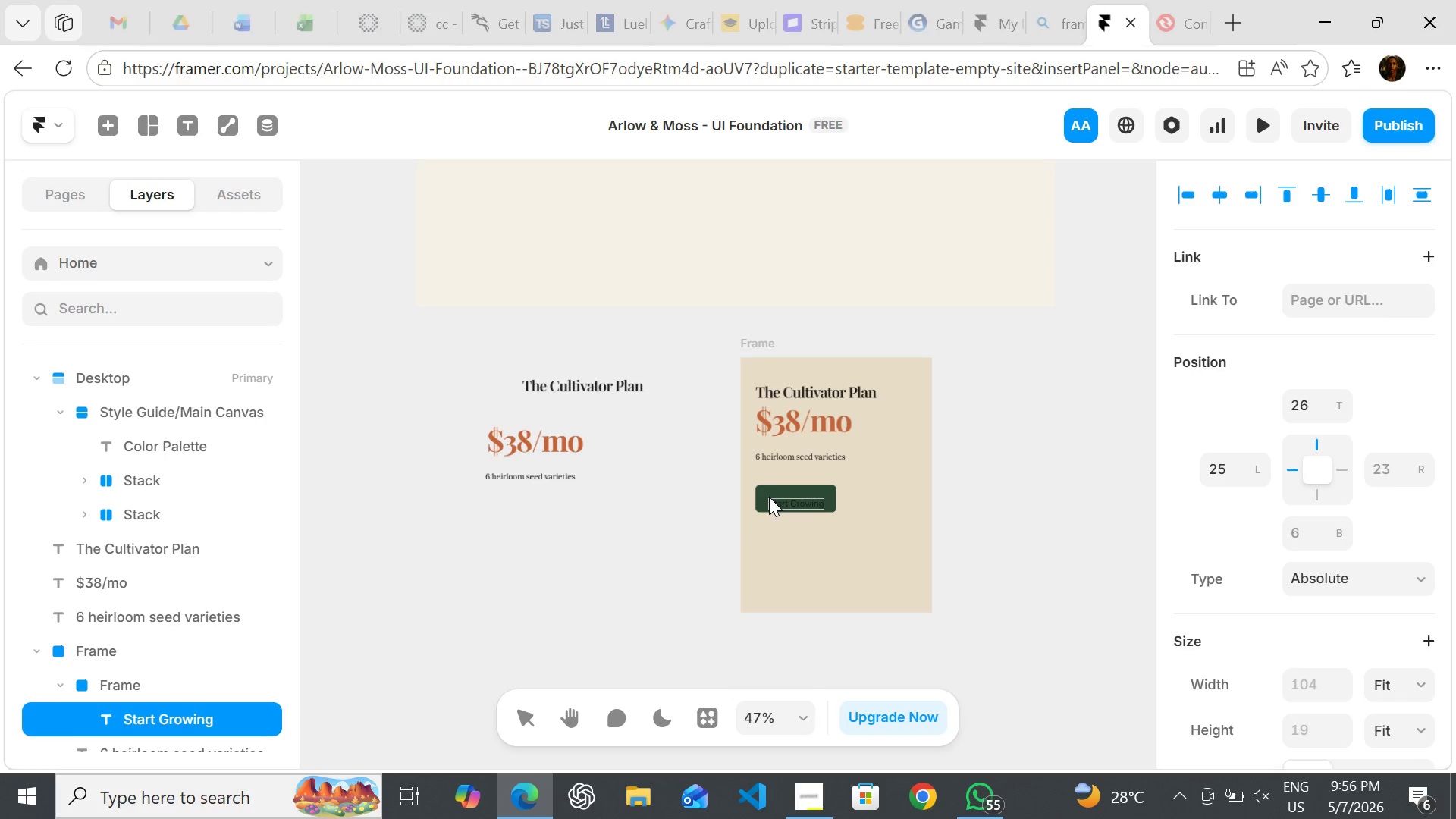 
left_click([971, 509])
 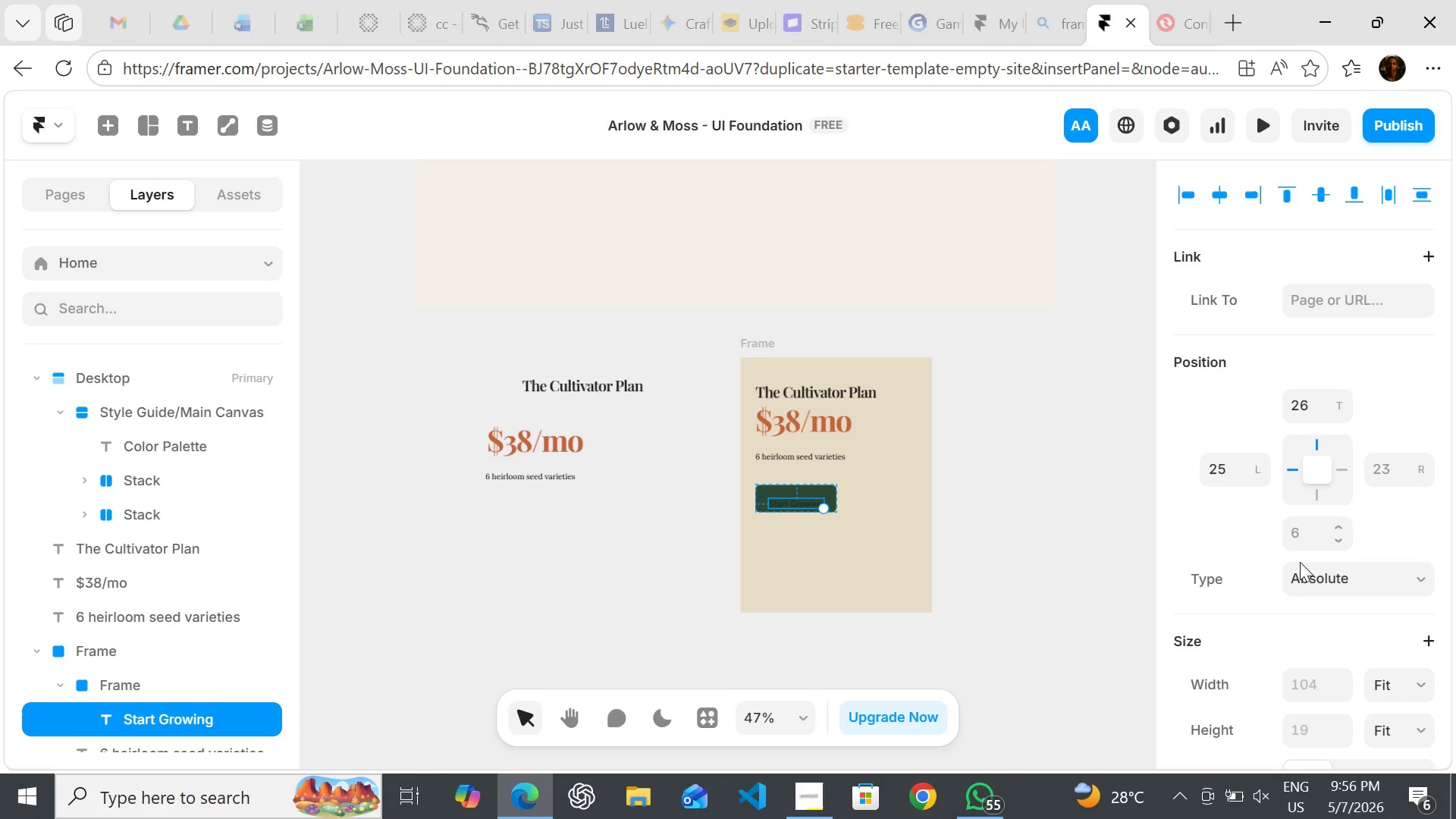 
mouse_move([1310, 569])
 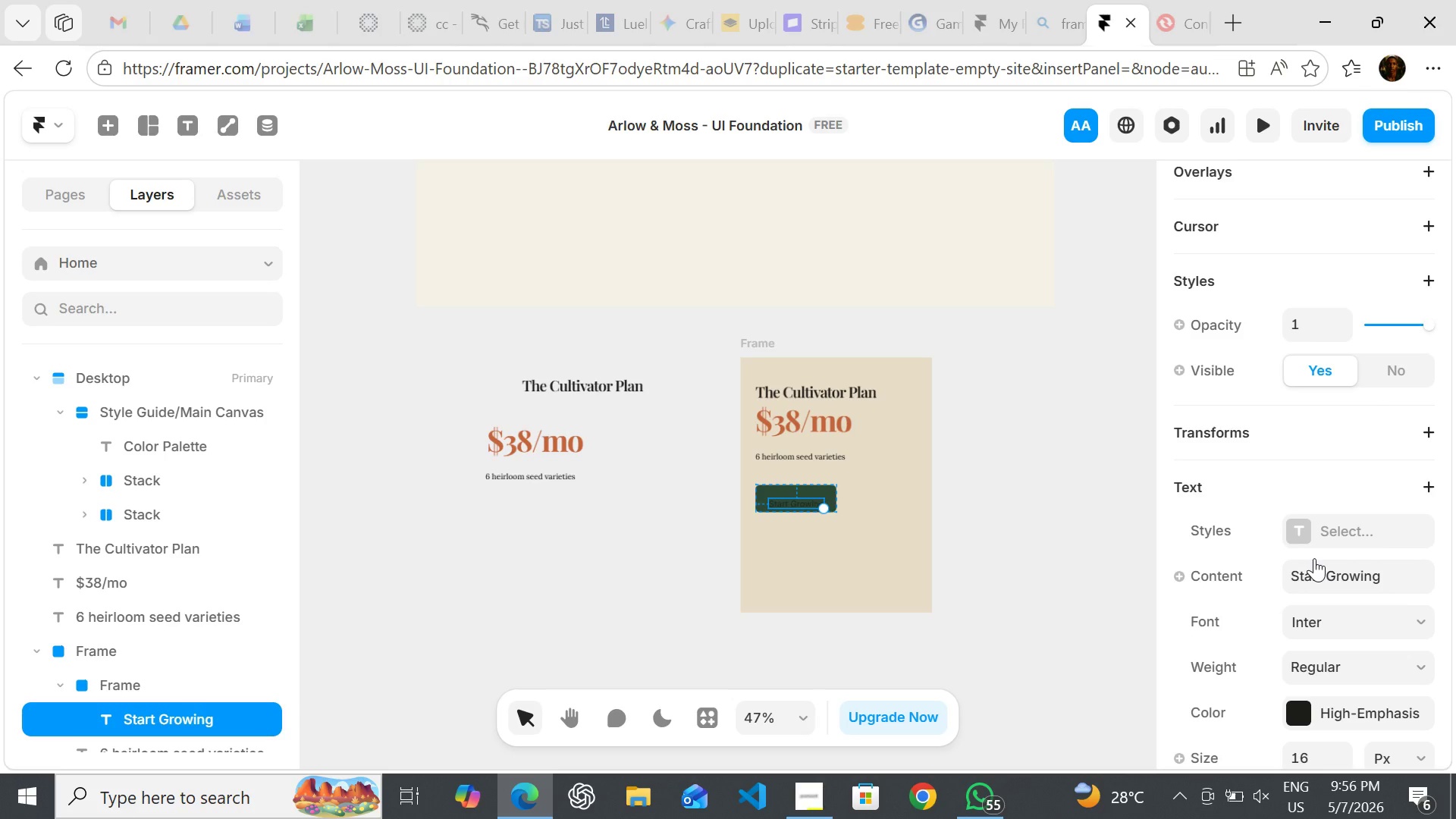 
mouse_move([1314, 553])
 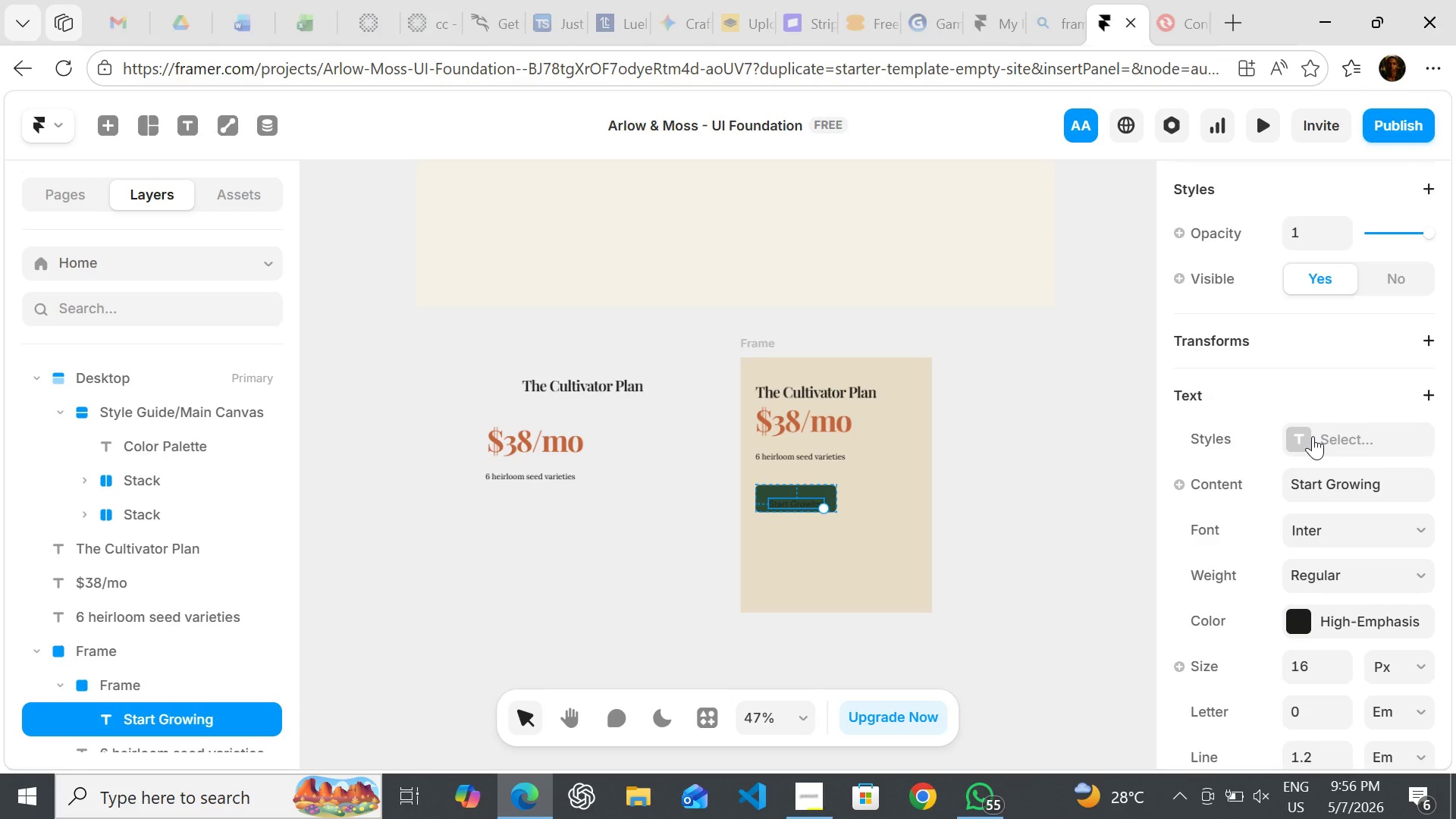 
left_click([1313, 436])
 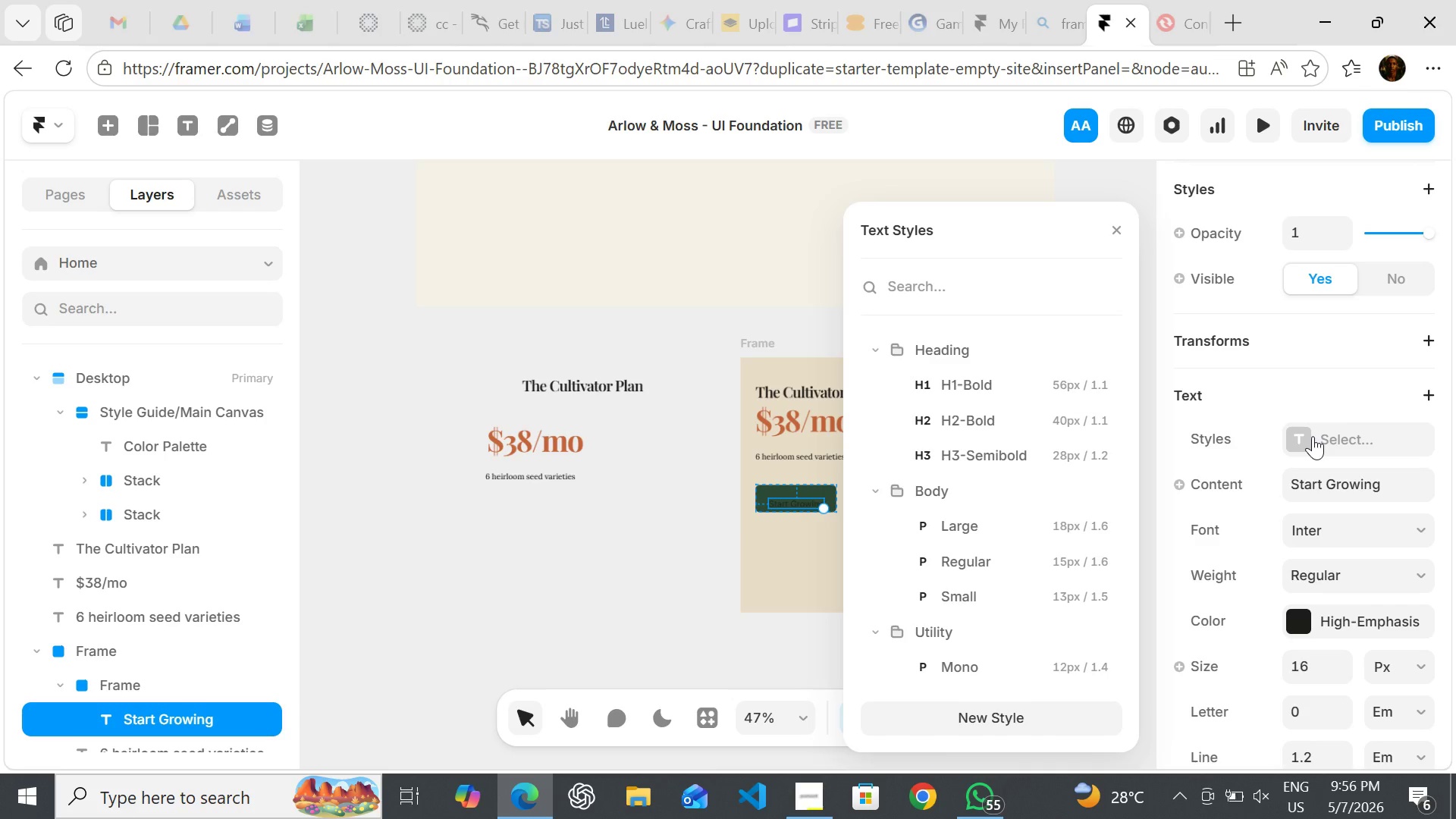 
wait(9.05)
 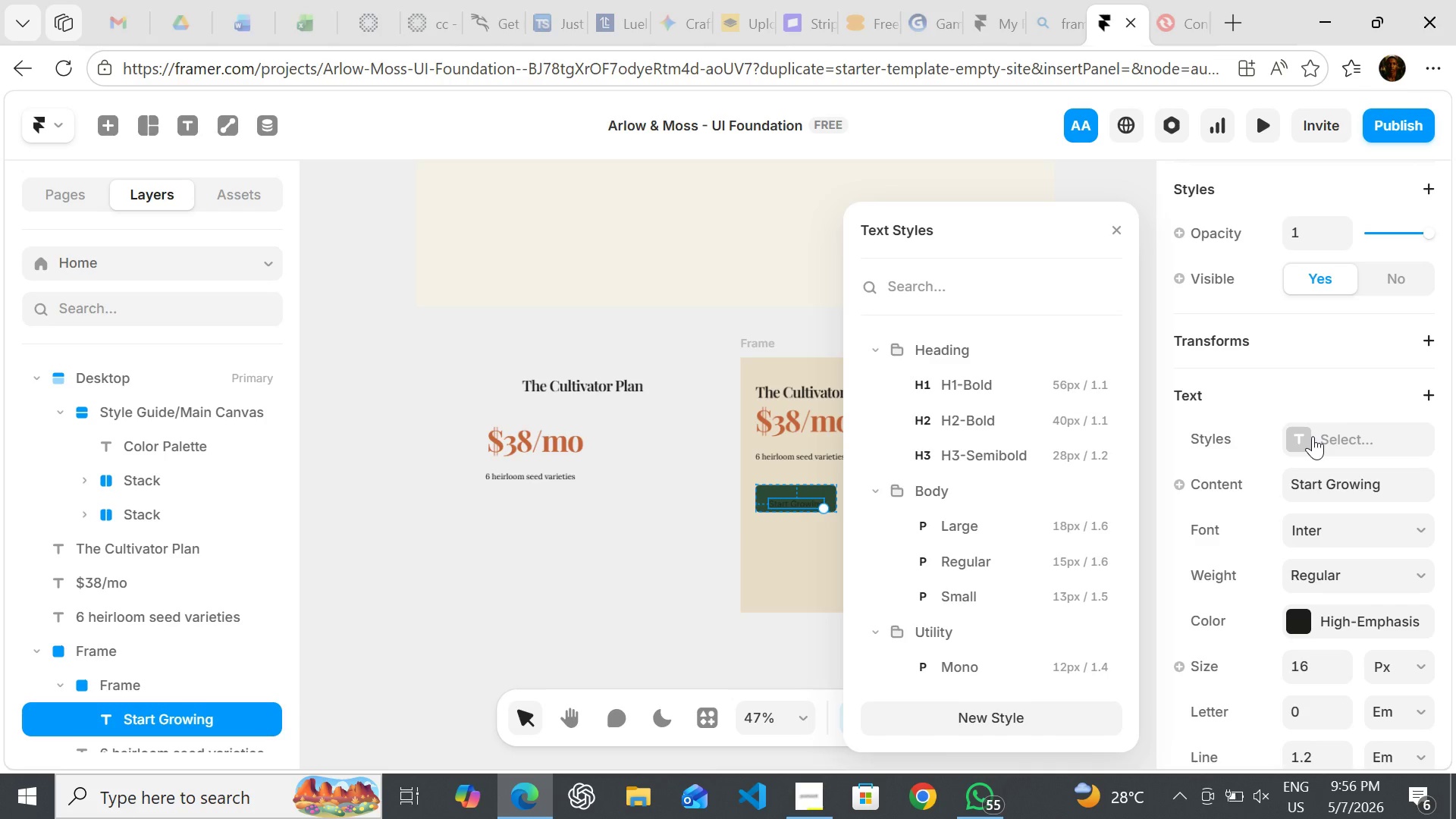 
left_click([1029, 529])
 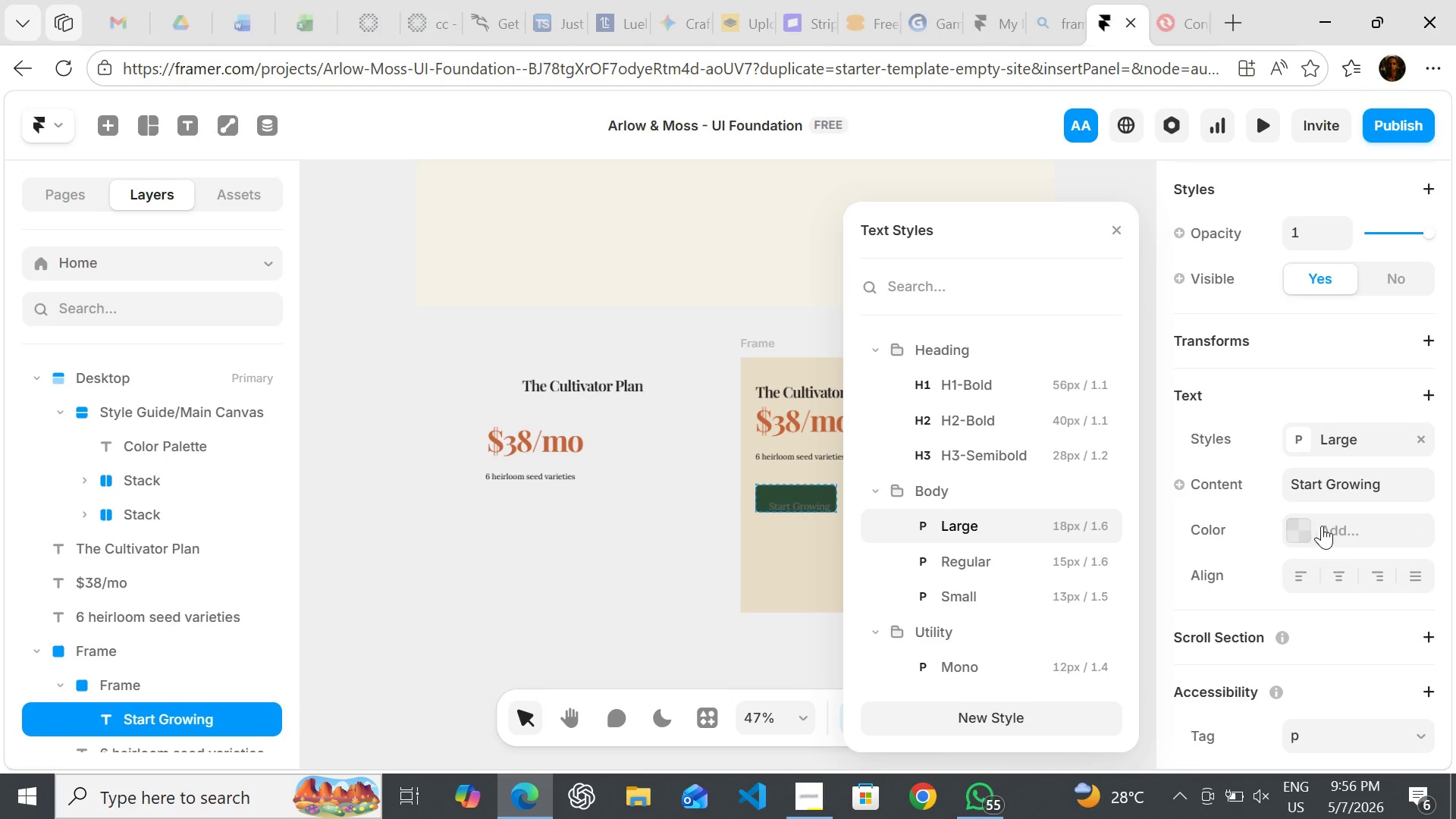 
left_click([1323, 526])
 